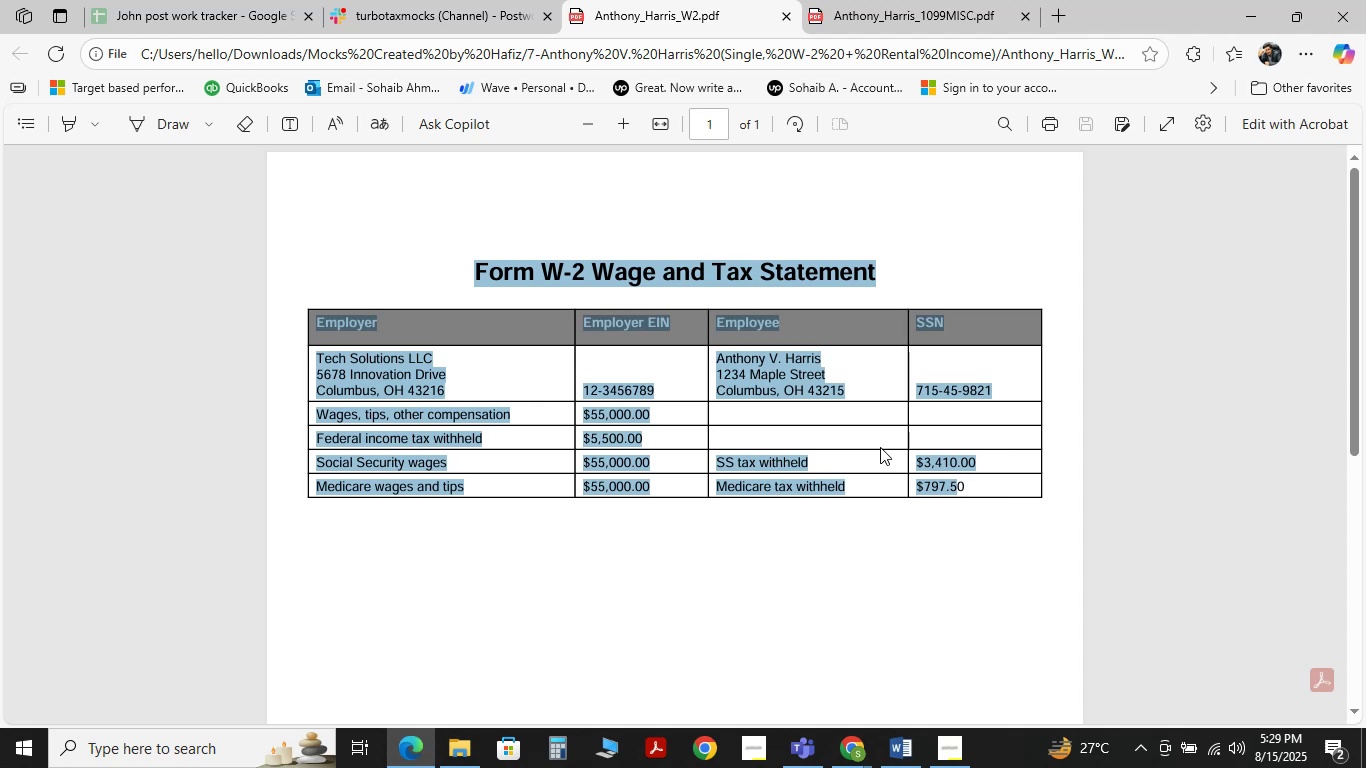 
key(Control+C)
 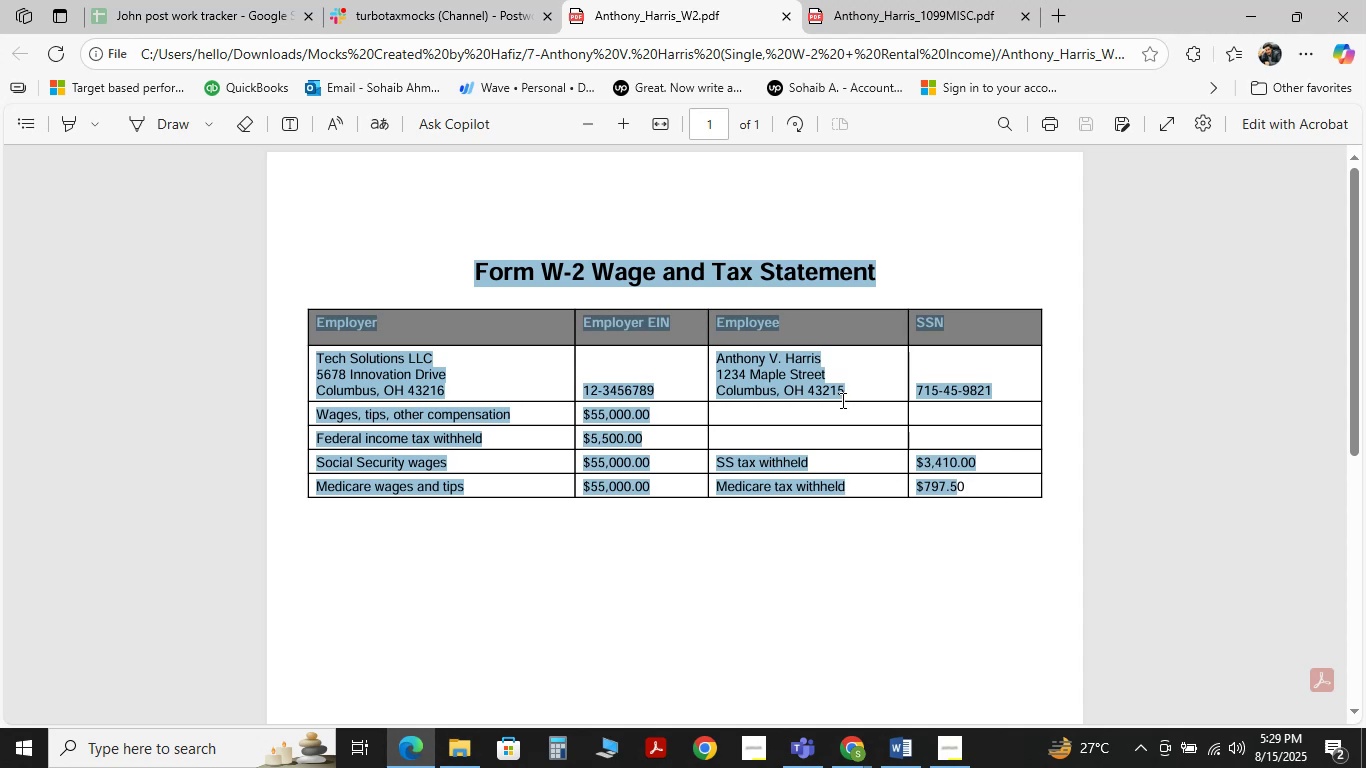 
key(Control+C)
 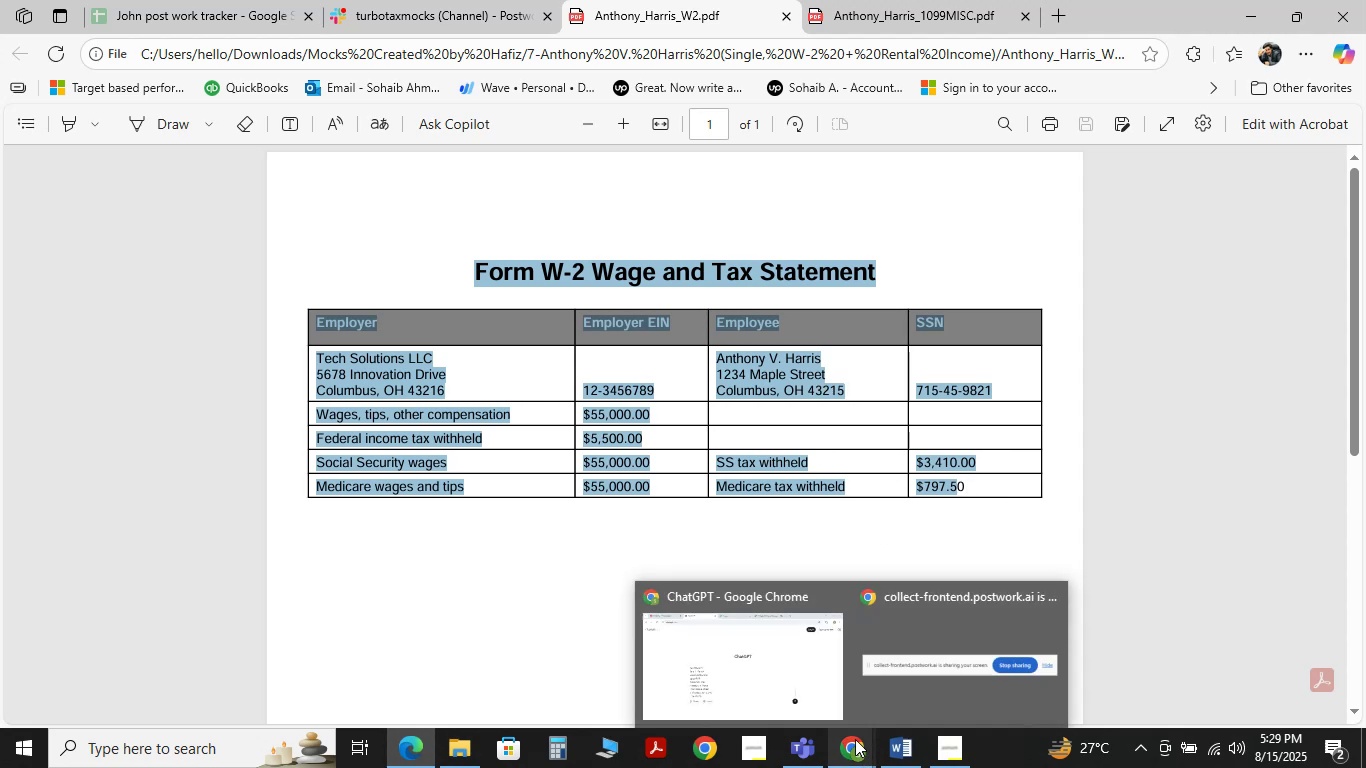 
left_click([776, 677])
 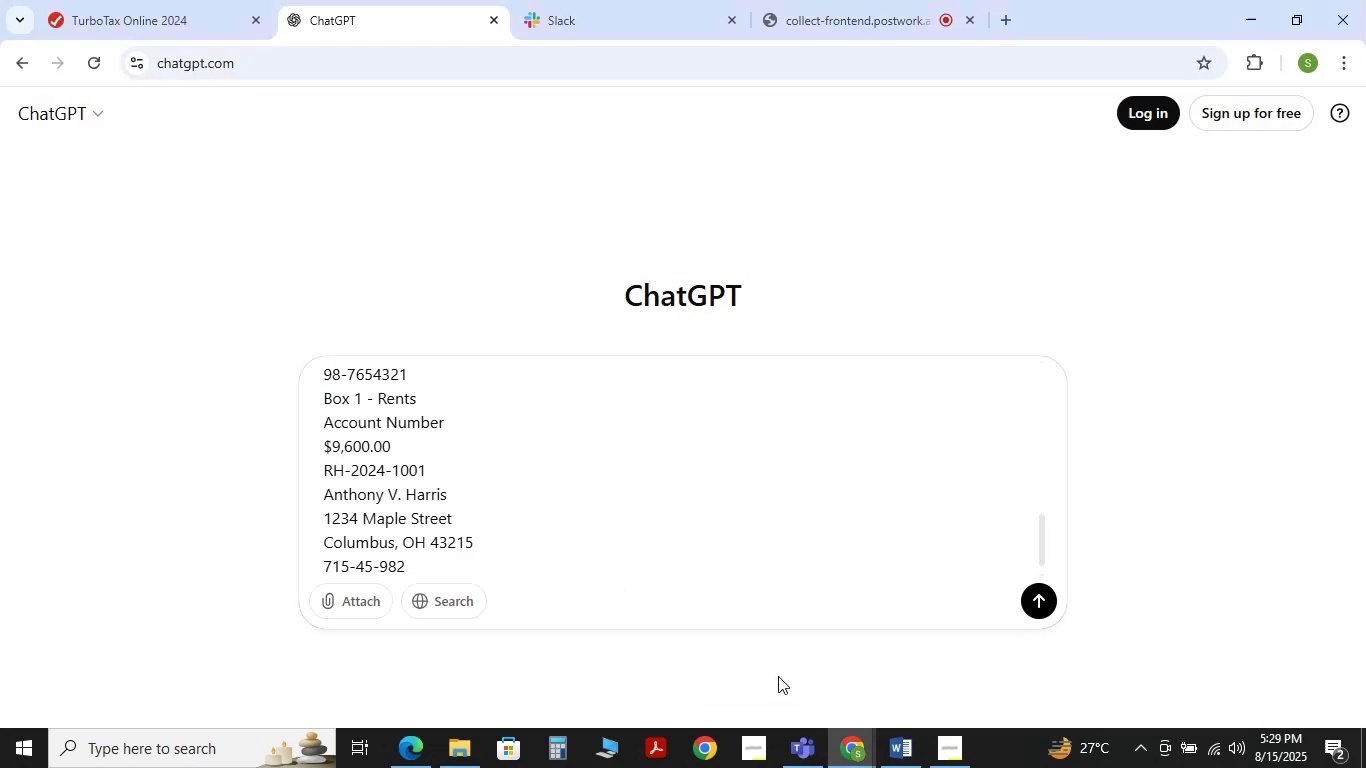 
key(Shift+Enter)
 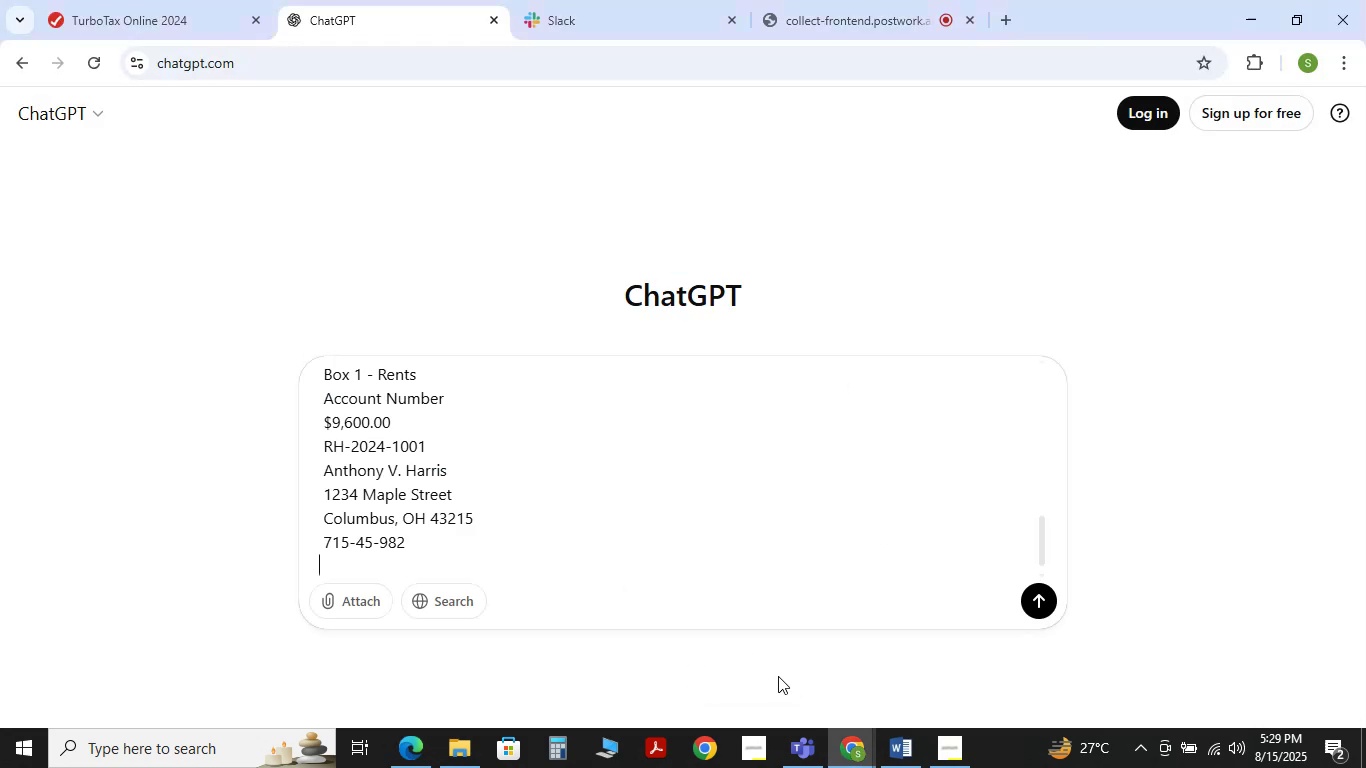 
key(Shift+Enter)
 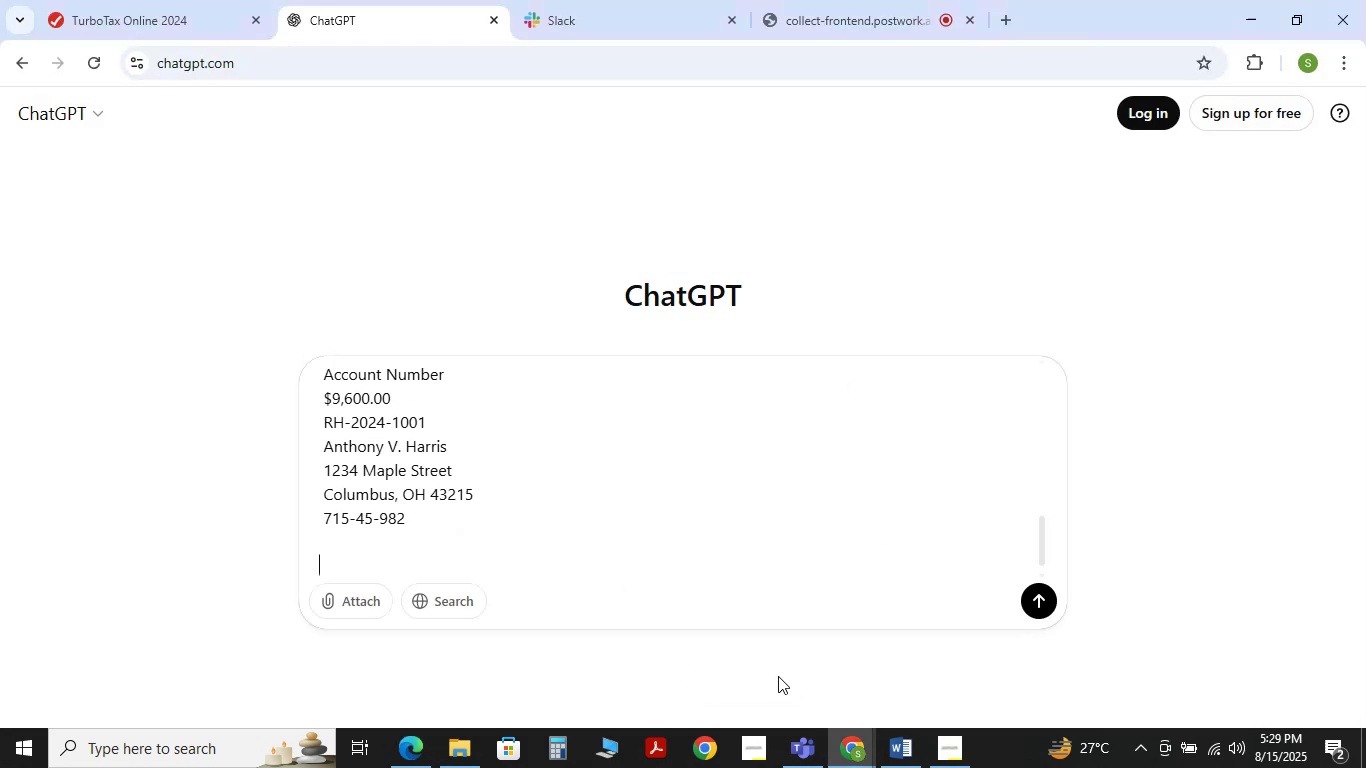 
key(Control+V)
 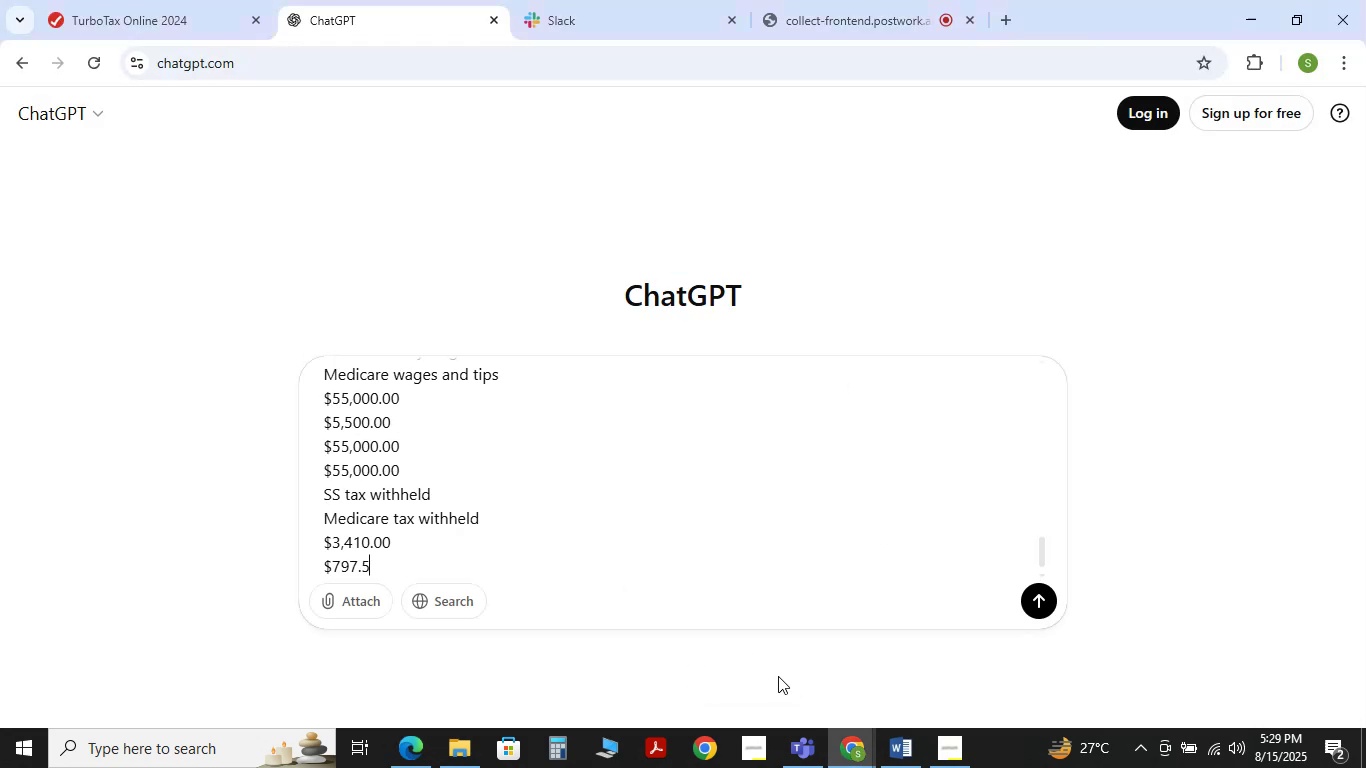 
key(NumpadEnter)
 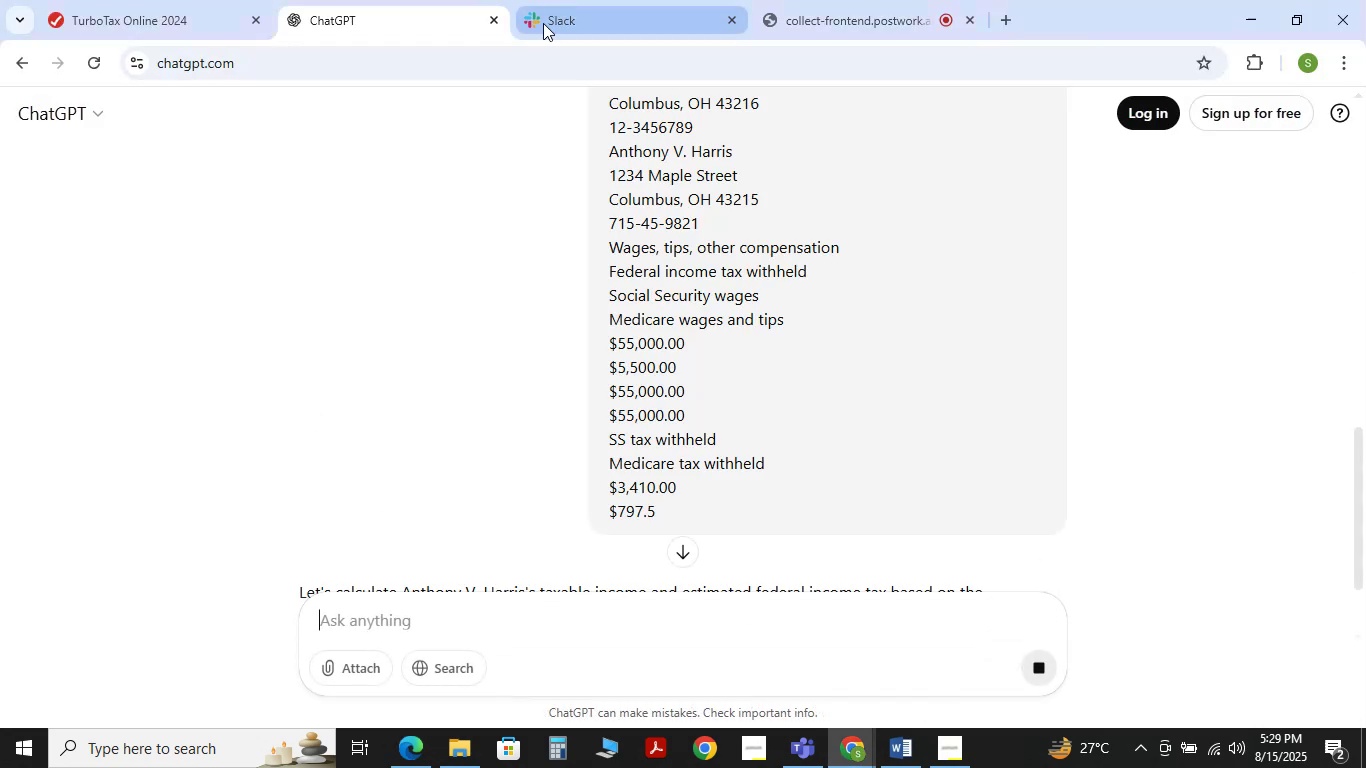 
scroll: coordinate [588, 341], scroll_direction: down, amount: 5.0
 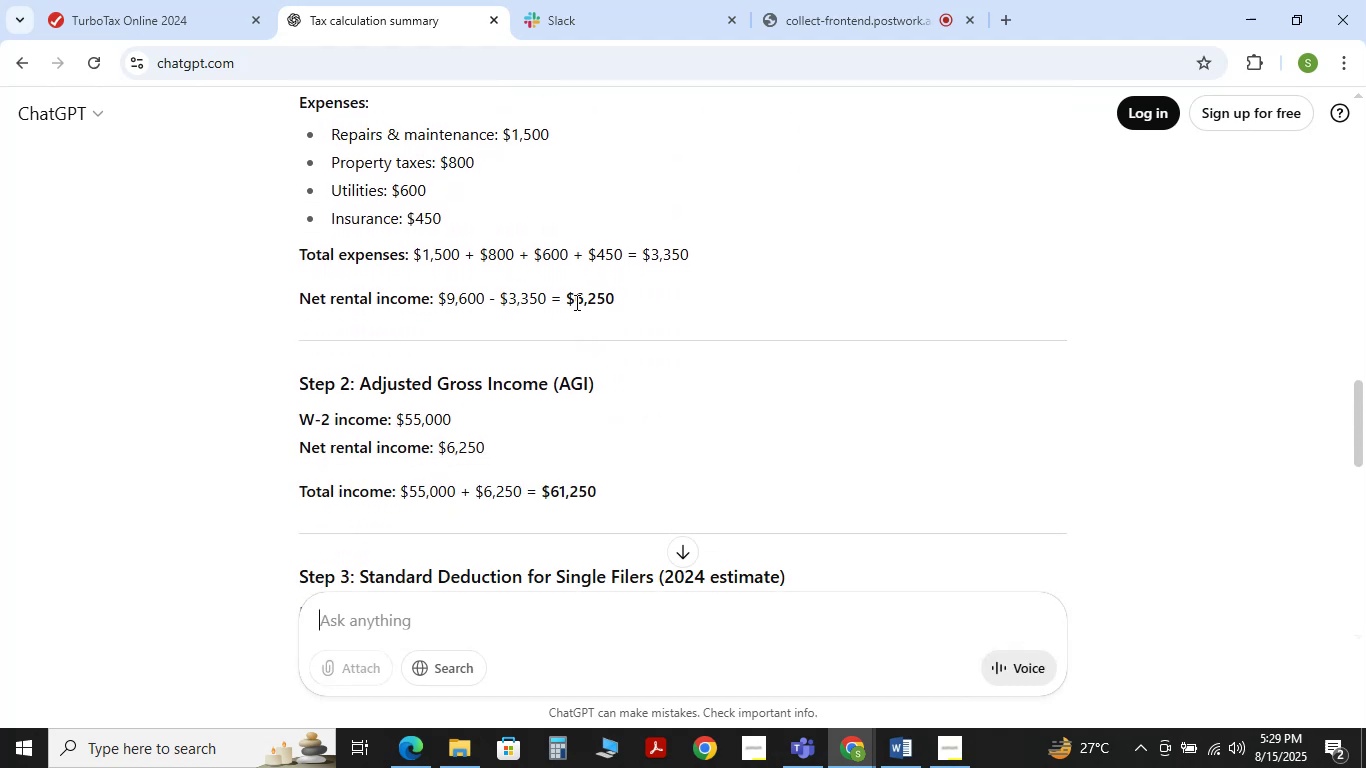 
left_click_drag(start_coordinate=[572, 301], to_coordinate=[620, 301])
 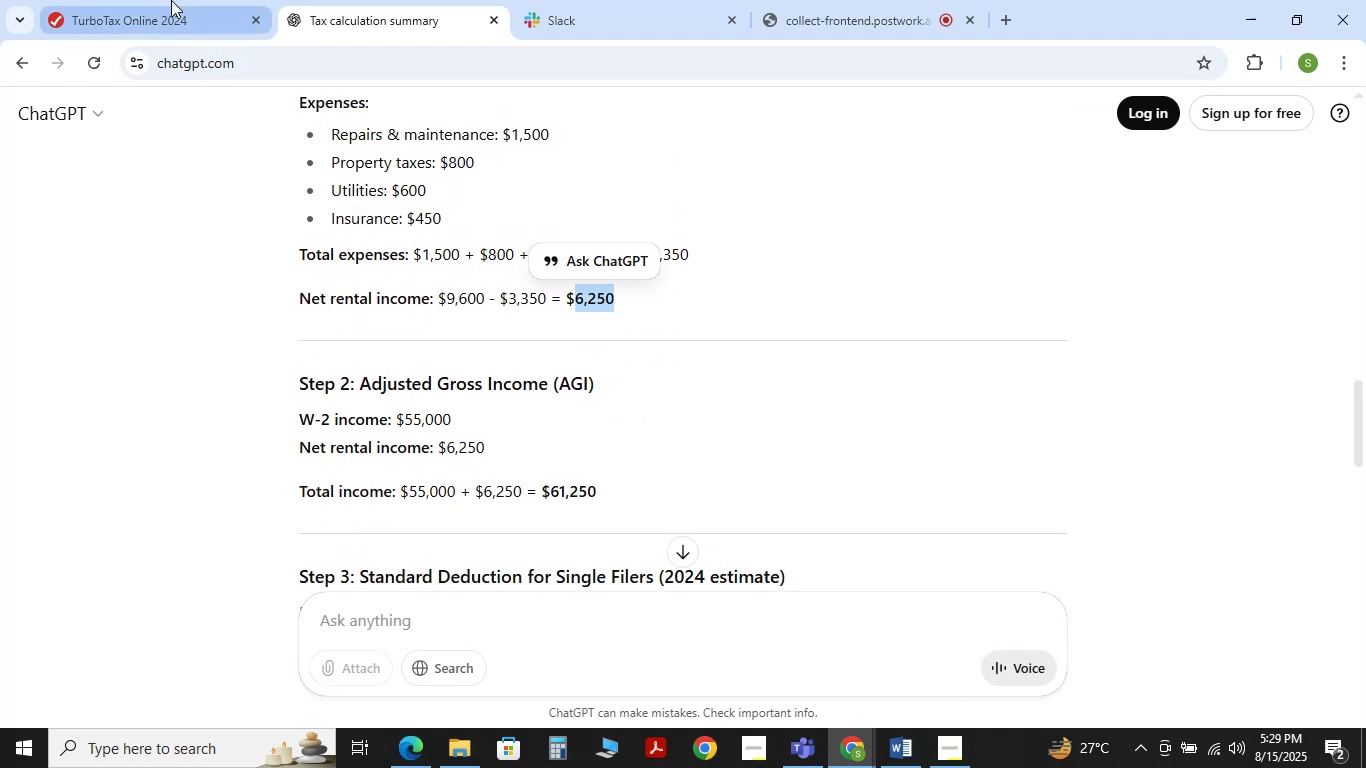 
left_click([171, 0])
 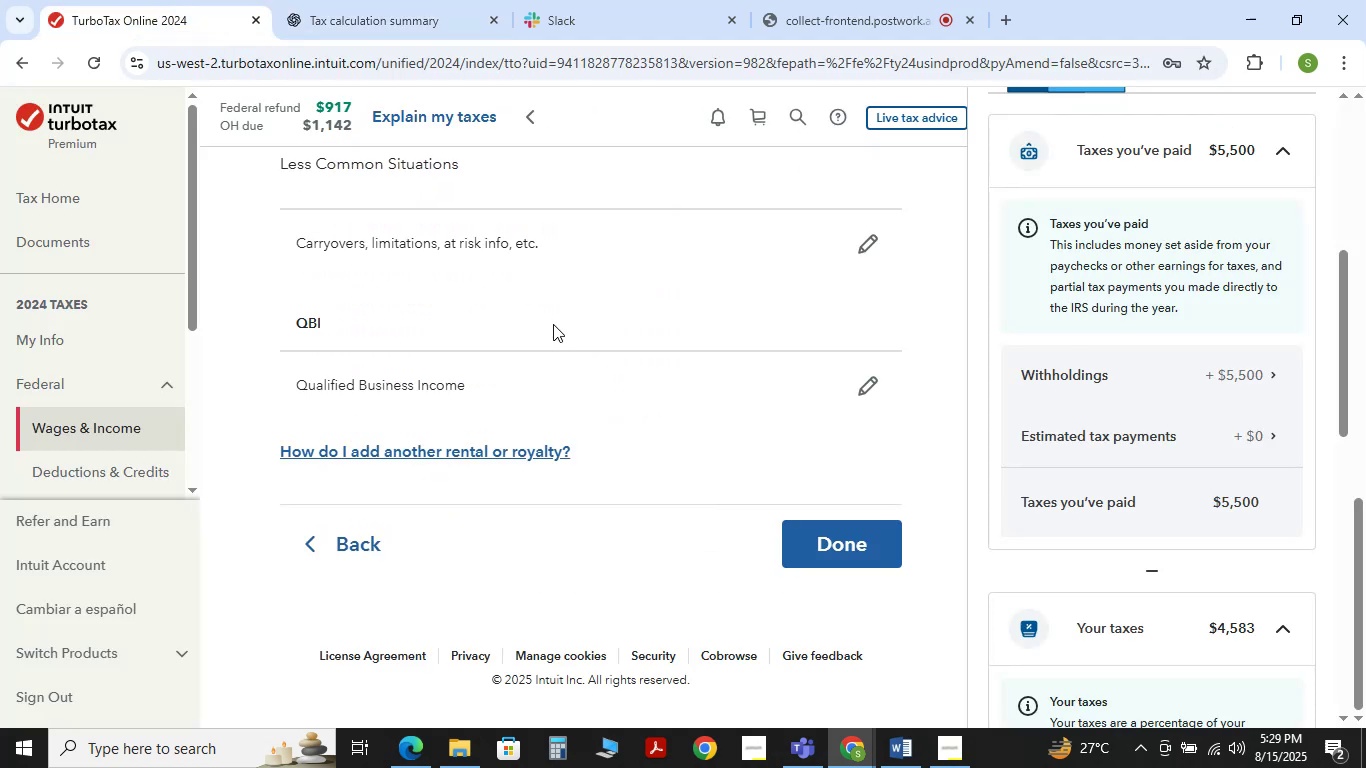 
scroll: coordinate [661, 317], scroll_direction: up, amount: 3.0
 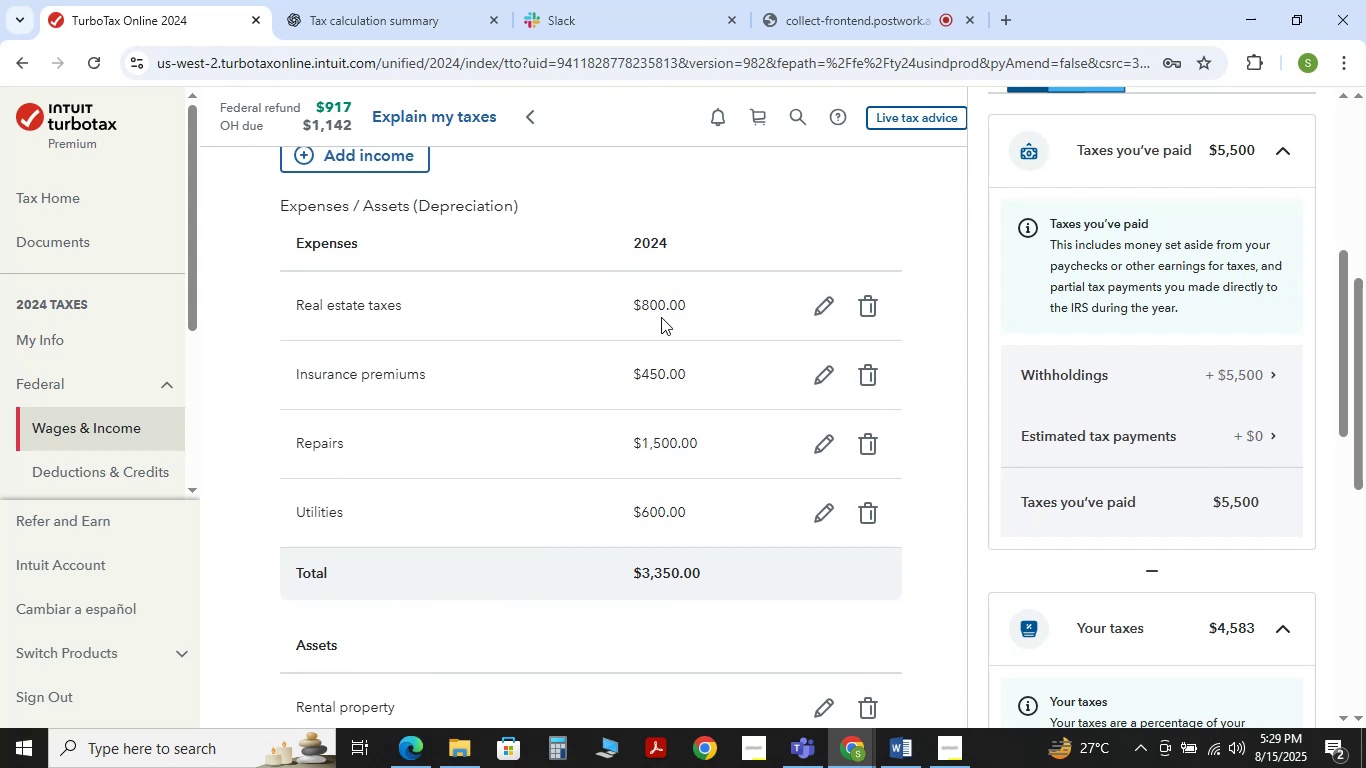 
scroll: coordinate [661, 317], scroll_direction: down, amount: 3.0
 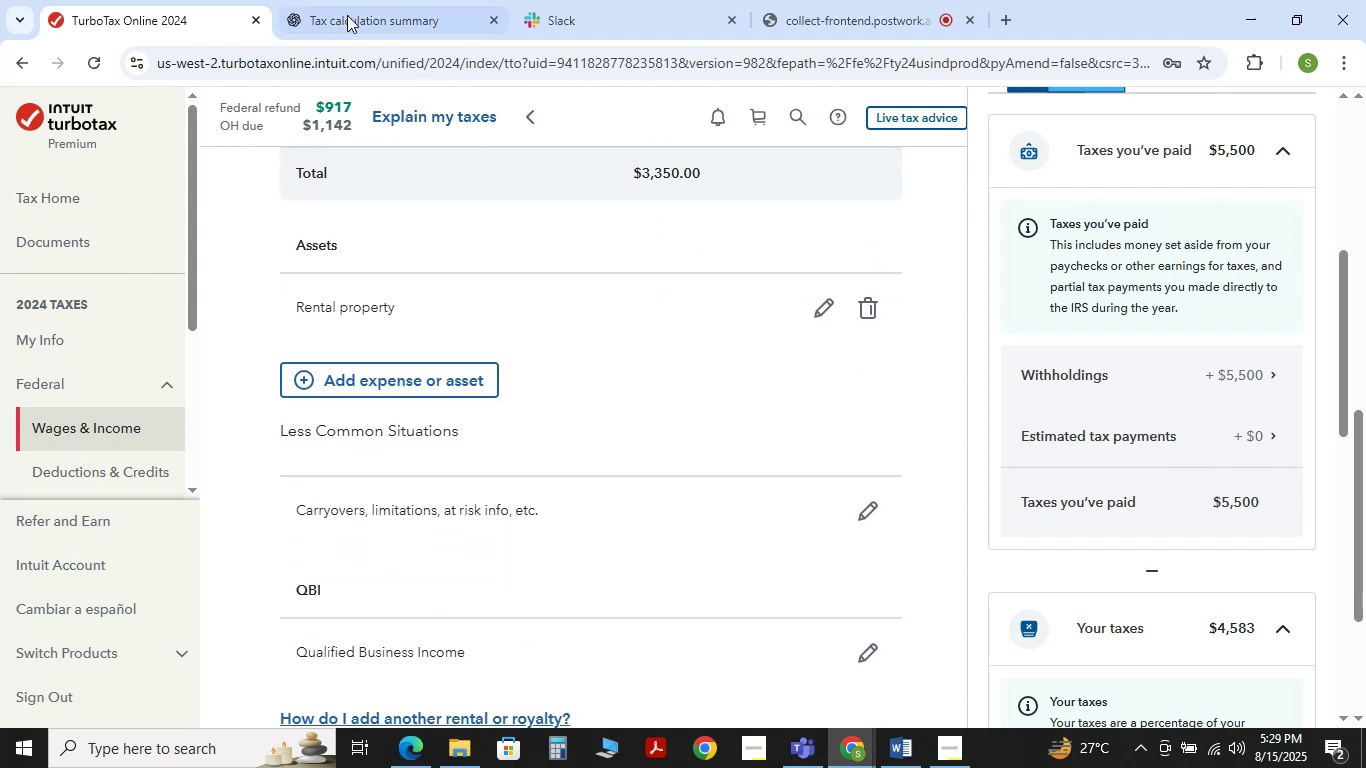 
left_click([347, 10])
 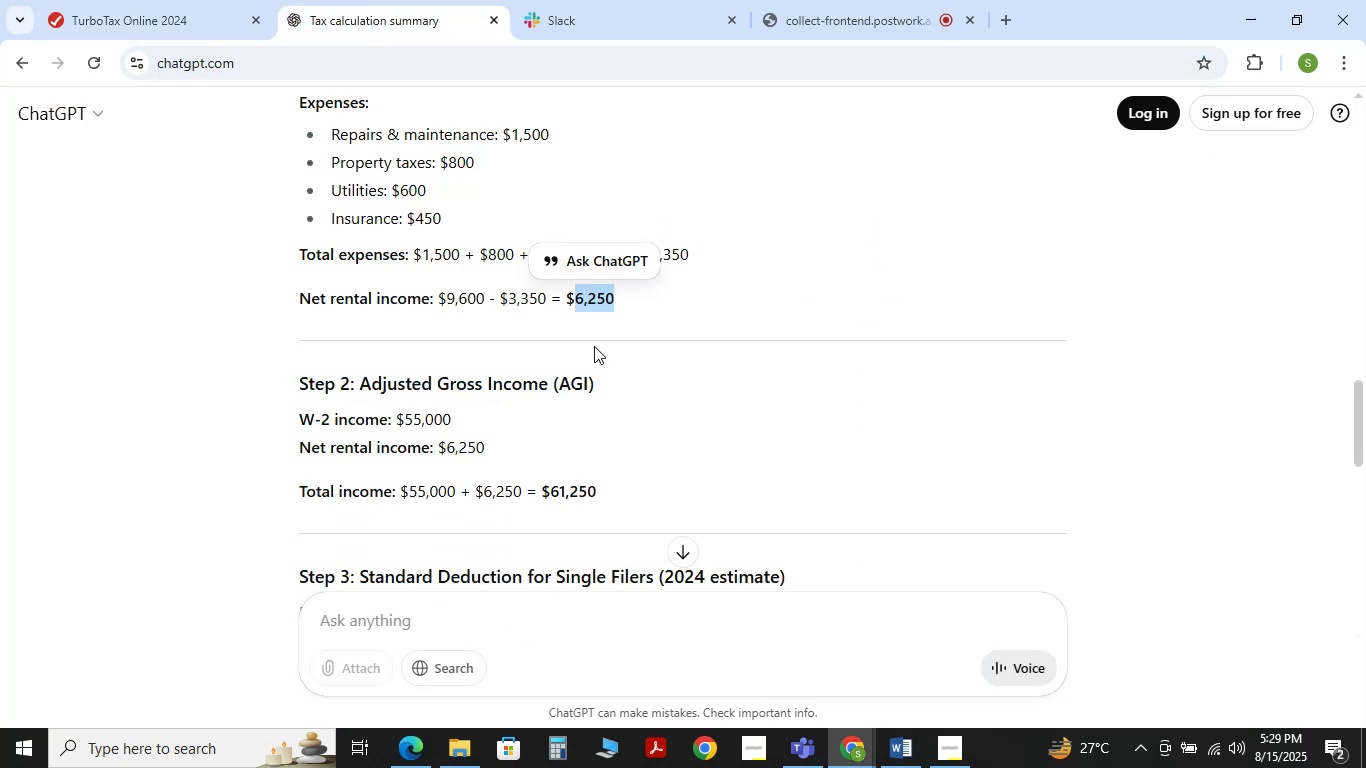 
scroll: coordinate [575, 360], scroll_direction: down, amount: 2.0
 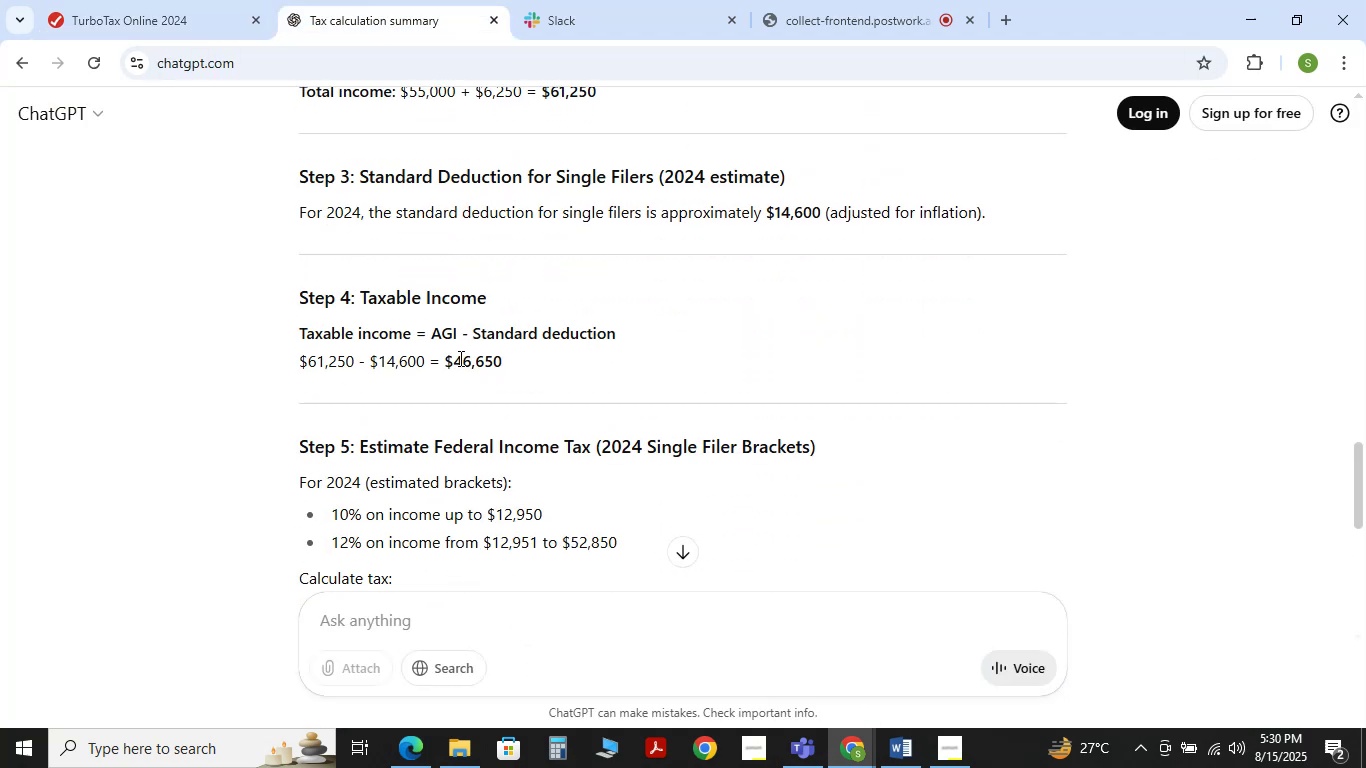 
left_click_drag(start_coordinate=[455, 360], to_coordinate=[503, 363])
 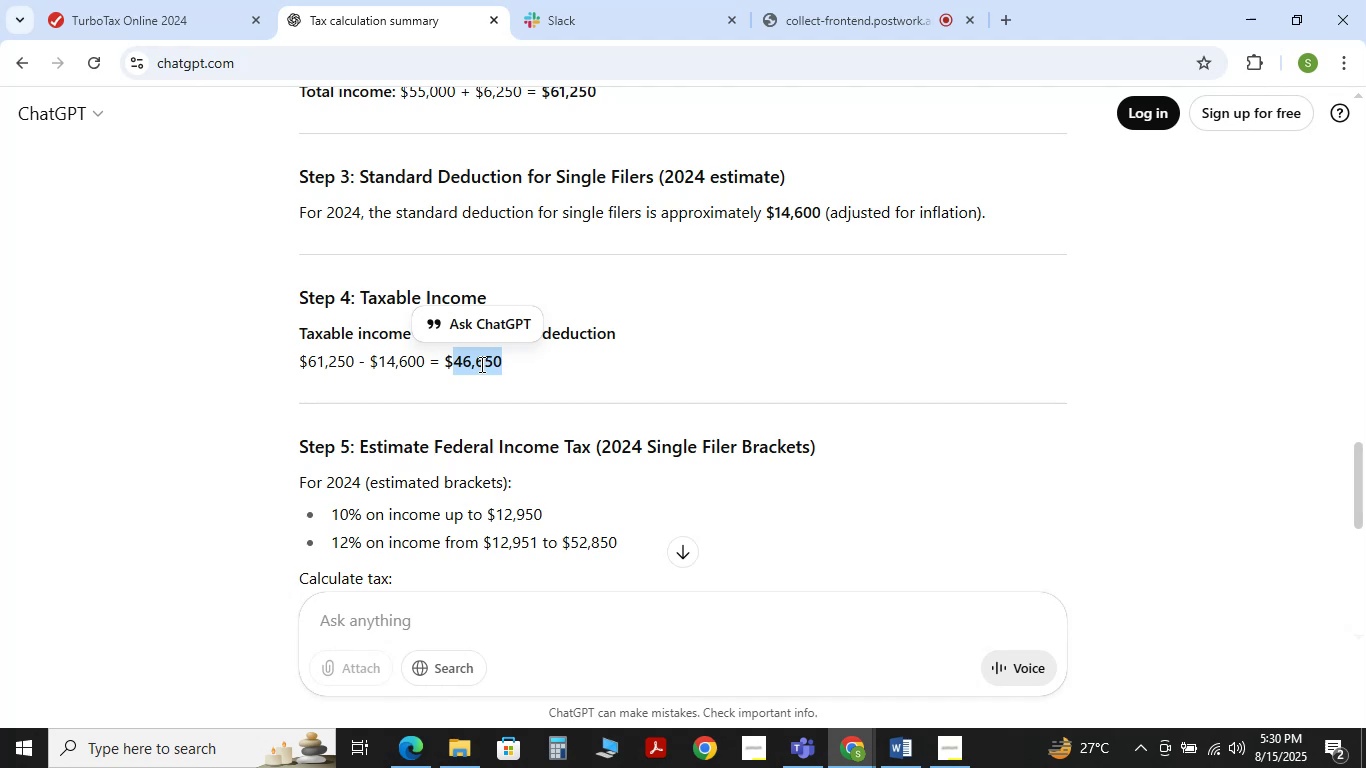 
left_click([480, 364])
 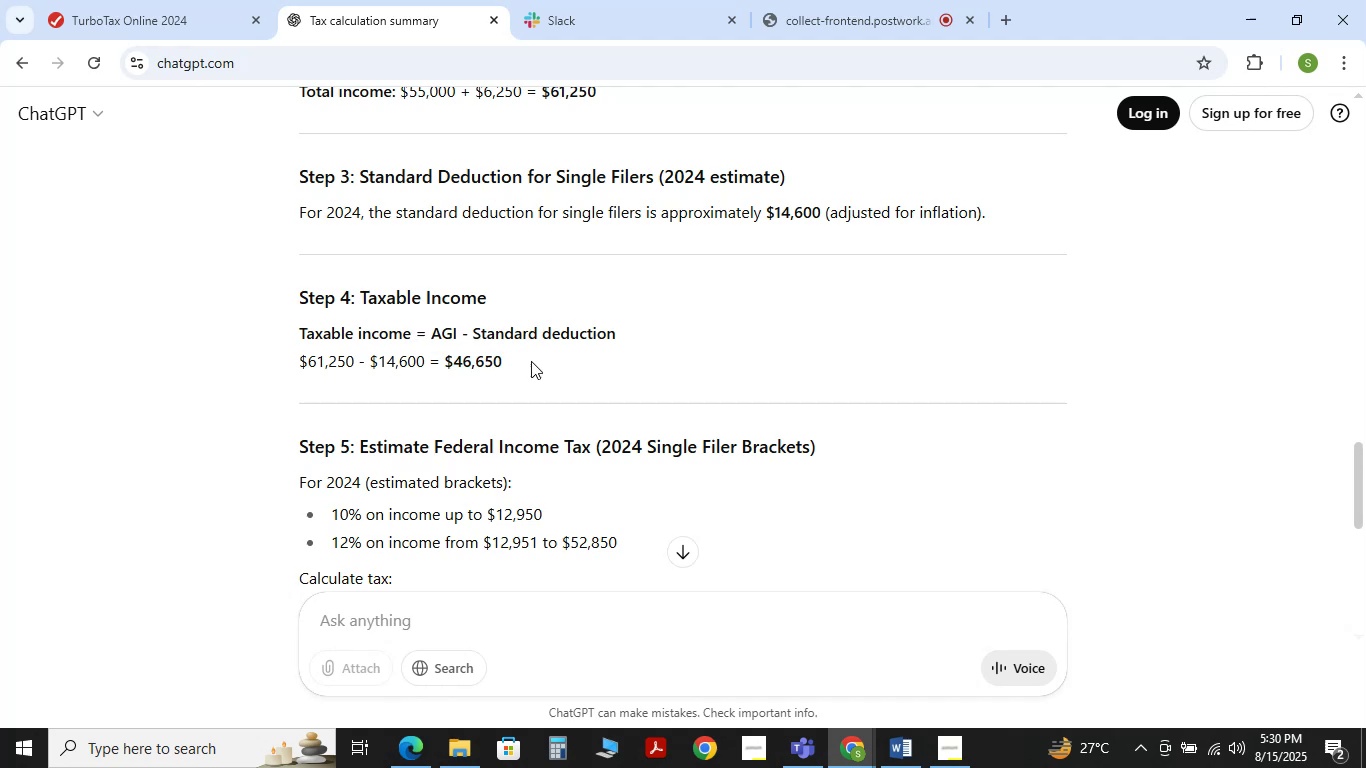 
scroll: coordinate [531, 362], scroll_direction: down, amount: 1.0
 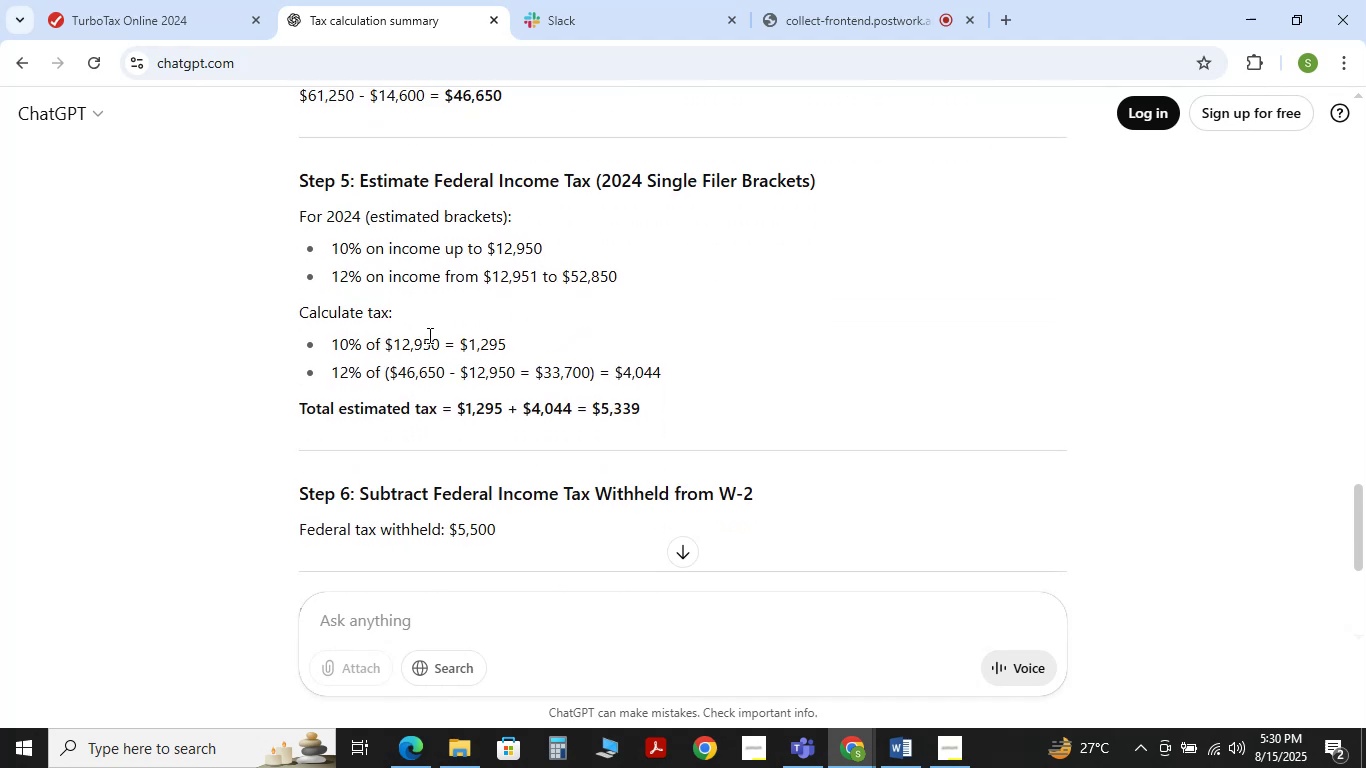 
wait(6.23)
 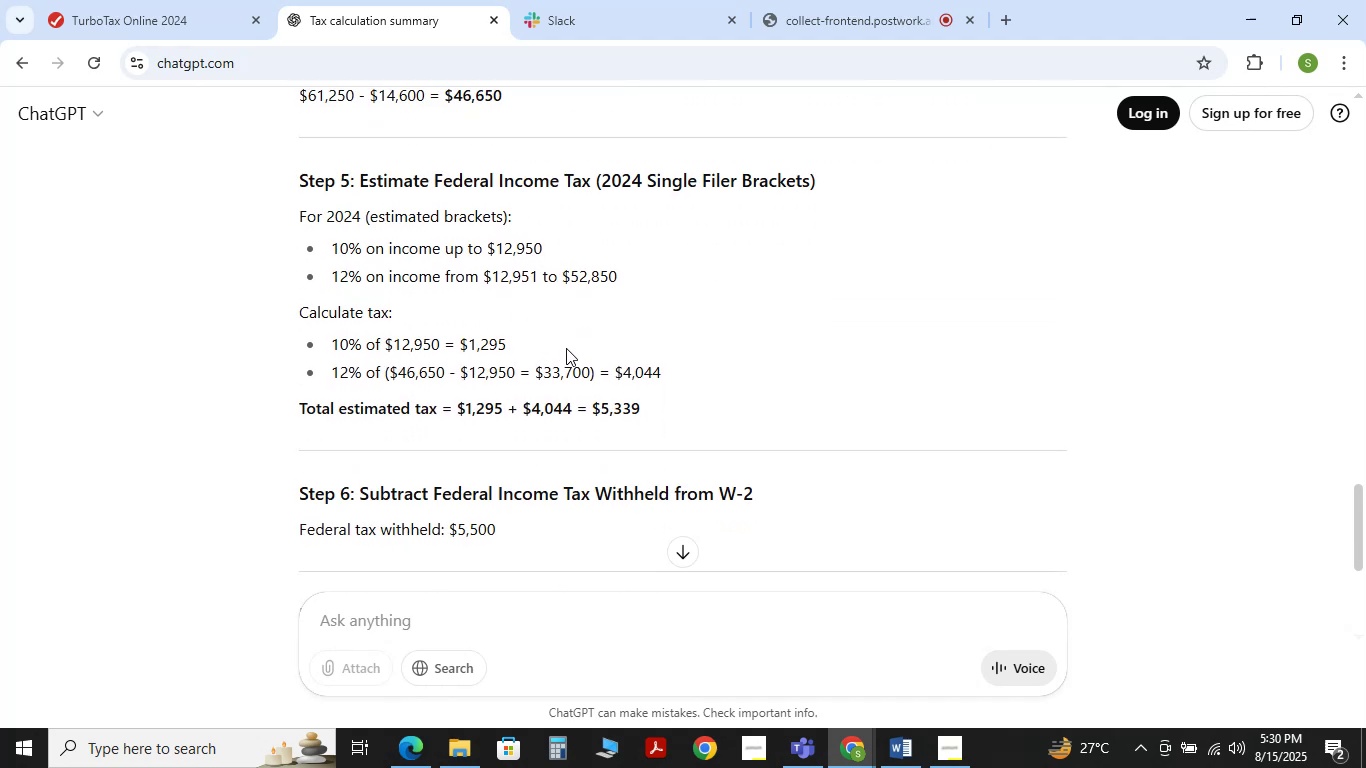 
scroll: coordinate [434, 342], scroll_direction: down, amount: 1.0
 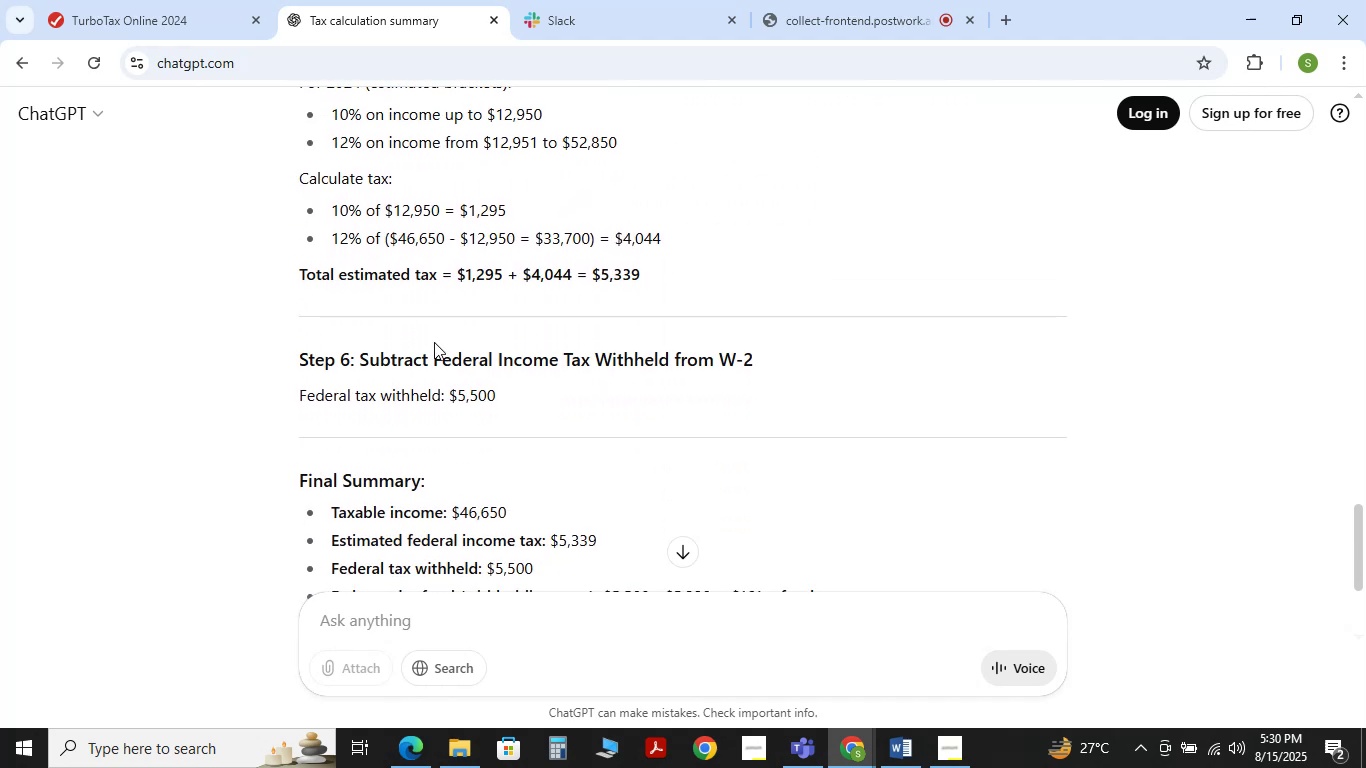 
scroll: coordinate [540, 354], scroll_direction: up, amount: 6.0
 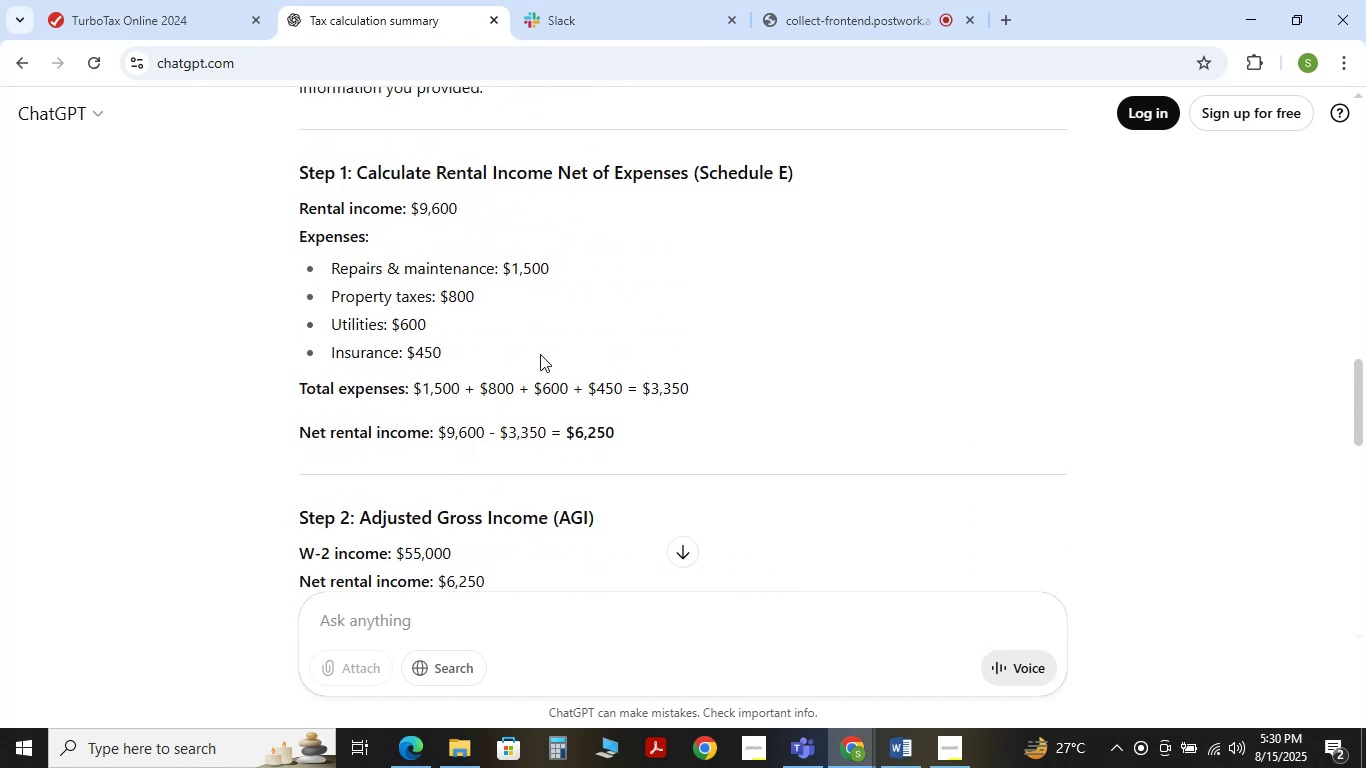 
scroll: coordinate [455, 363], scroll_direction: down, amount: 6.0
 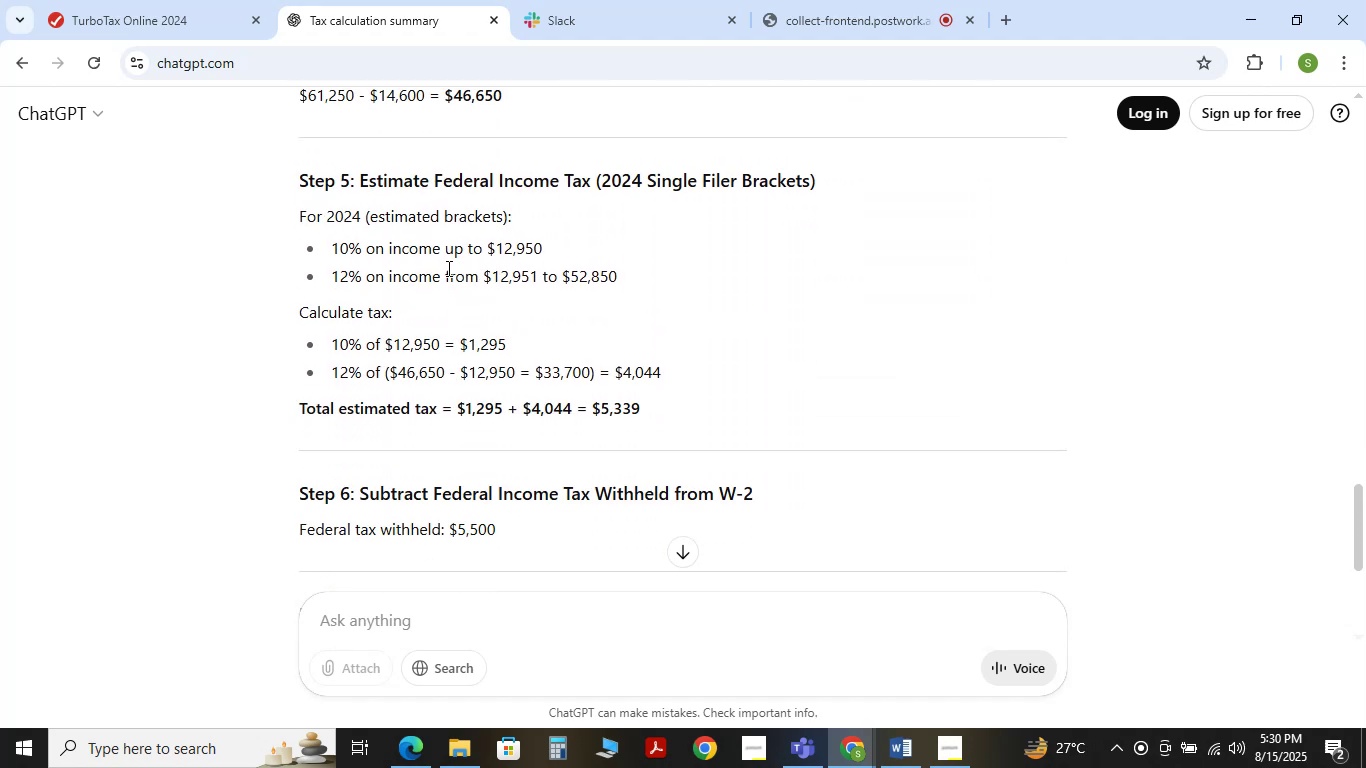 
scroll: coordinate [481, 305], scroll_direction: down, amount: 1.0
 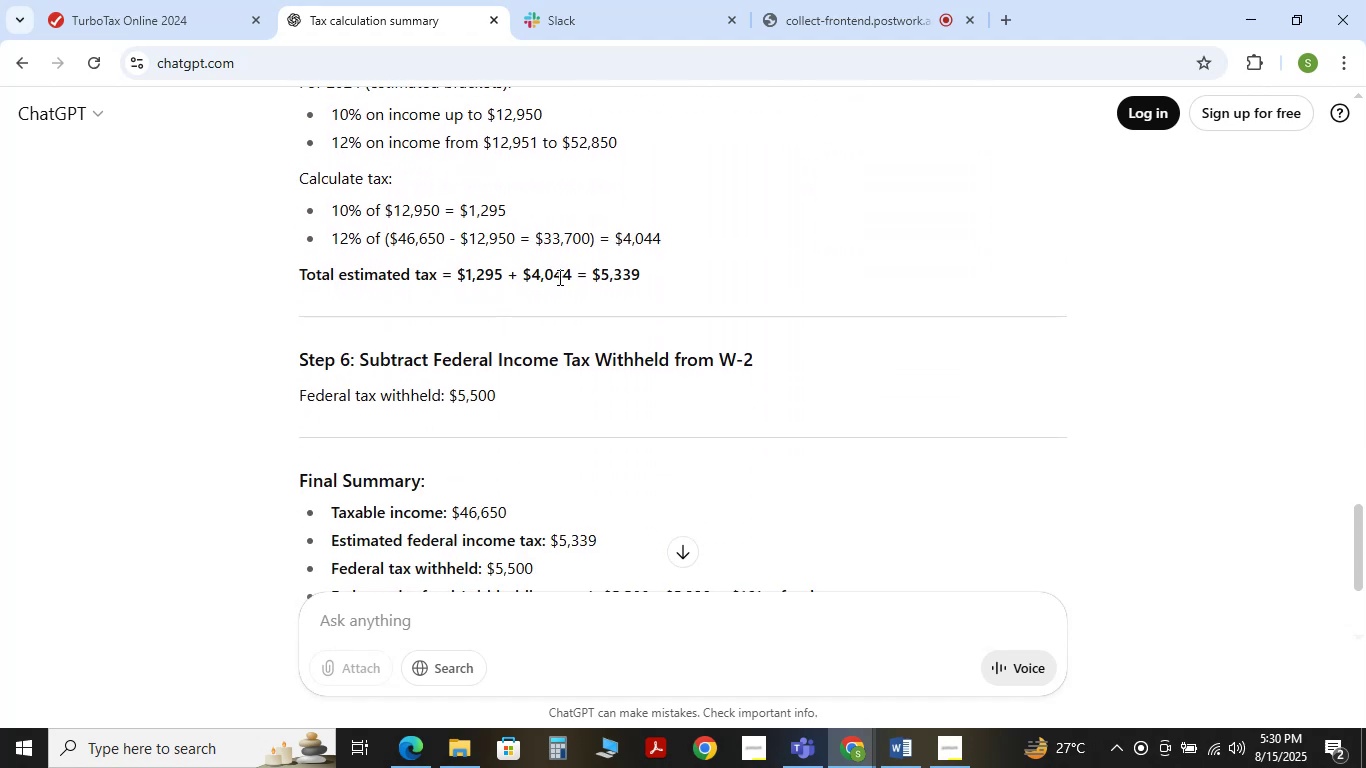 
wait(5.19)
 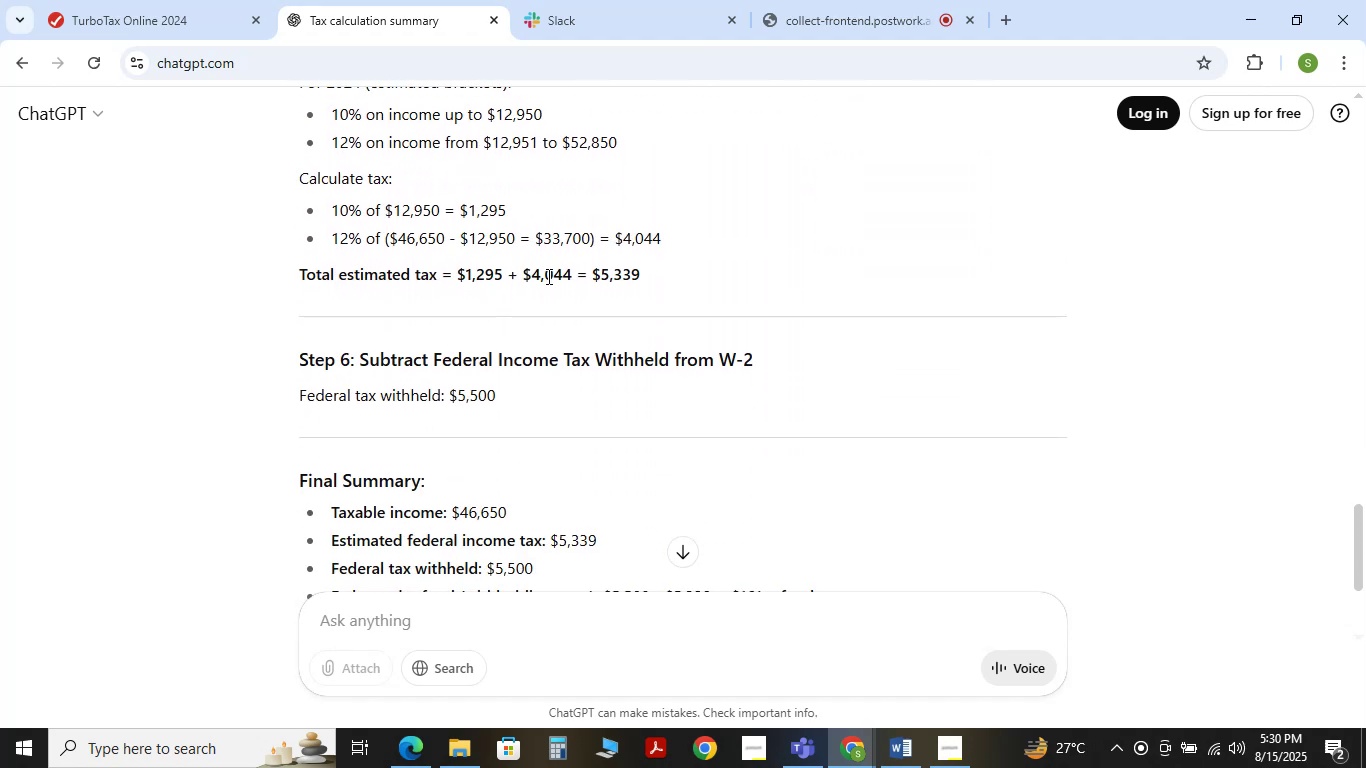 
left_click_drag(start_coordinate=[599, 276], to_coordinate=[641, 278])
 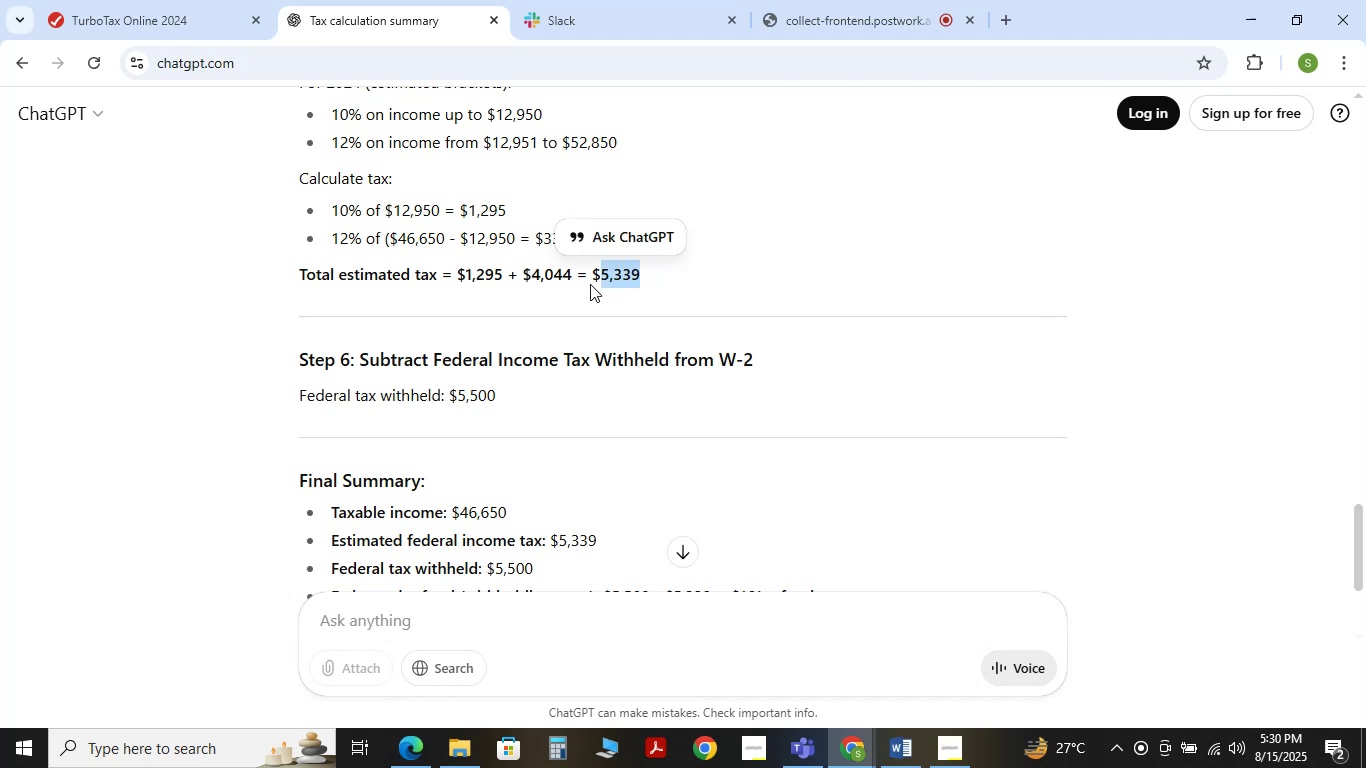 
left_click([590, 284])
 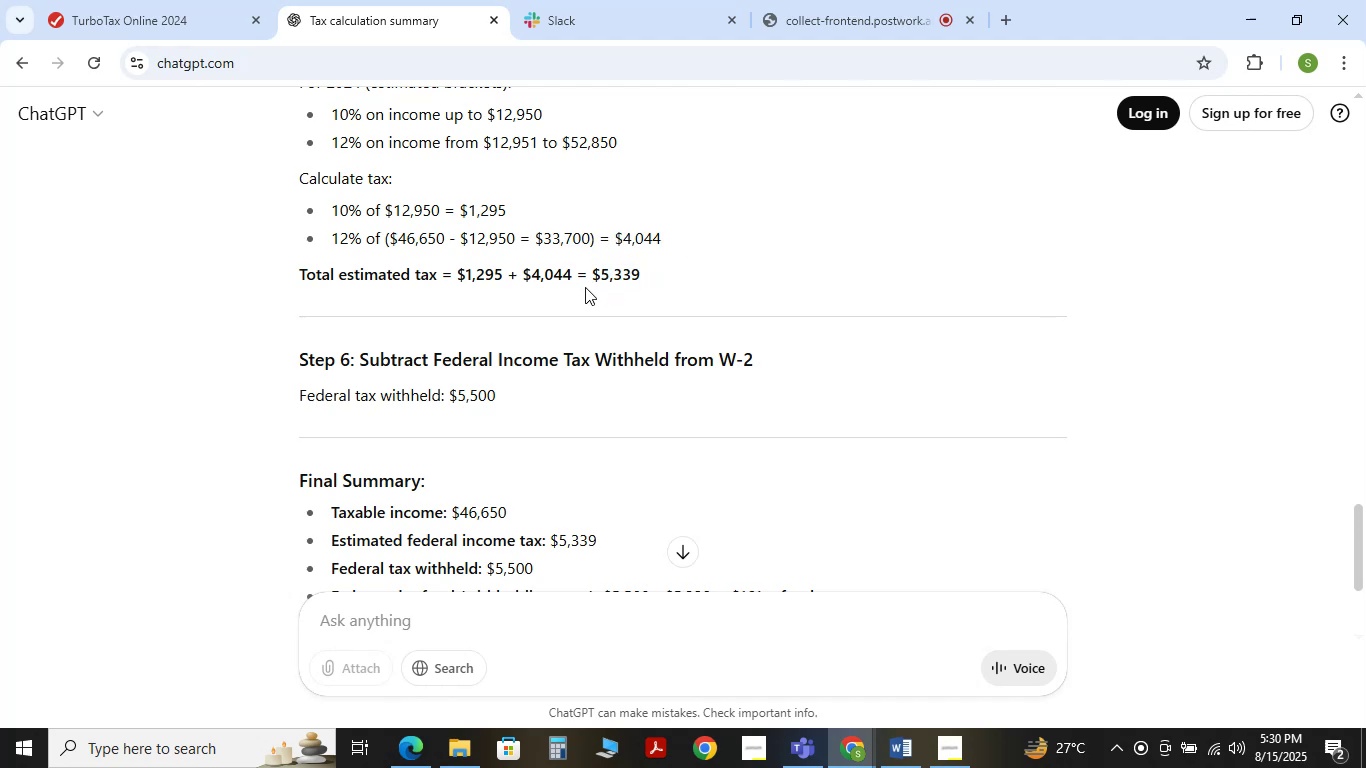 
scroll: coordinate [585, 287], scroll_direction: down, amount: 2.0
 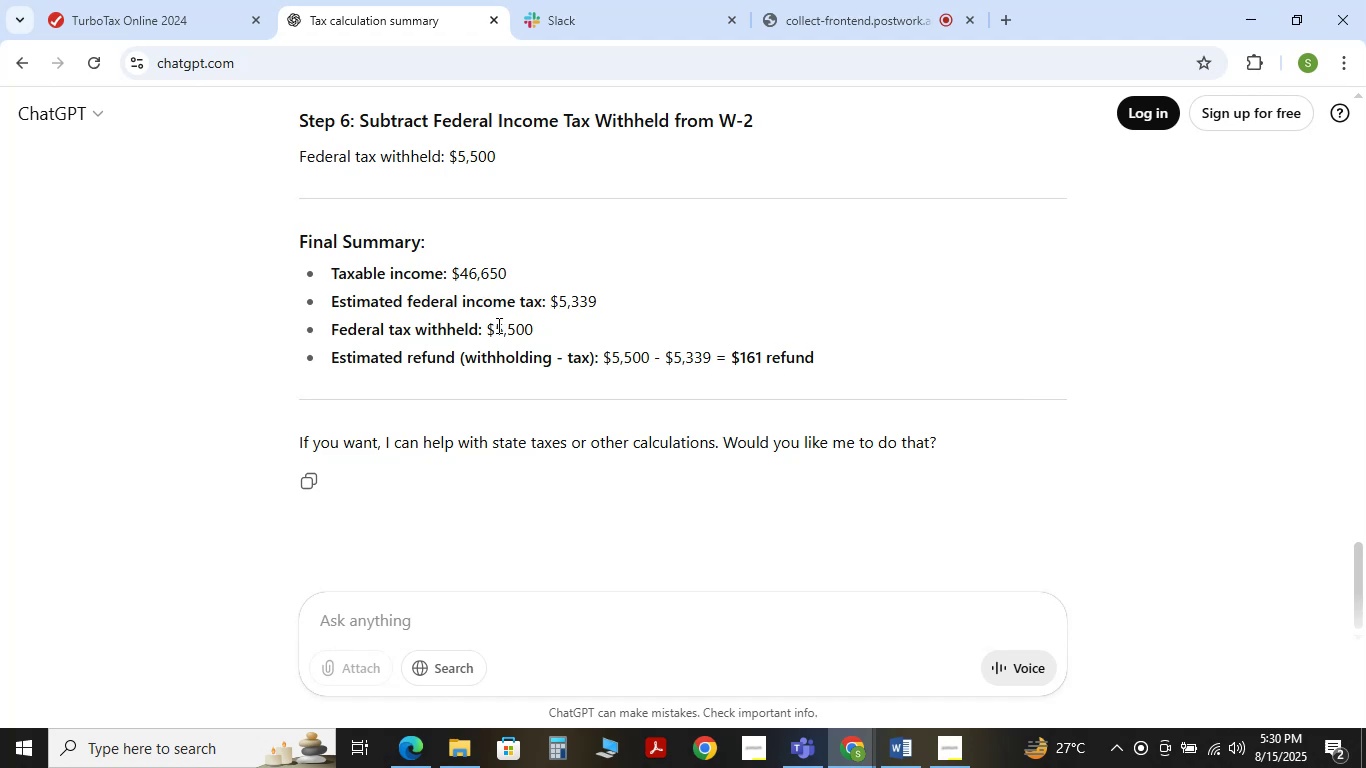 
wait(5.76)
 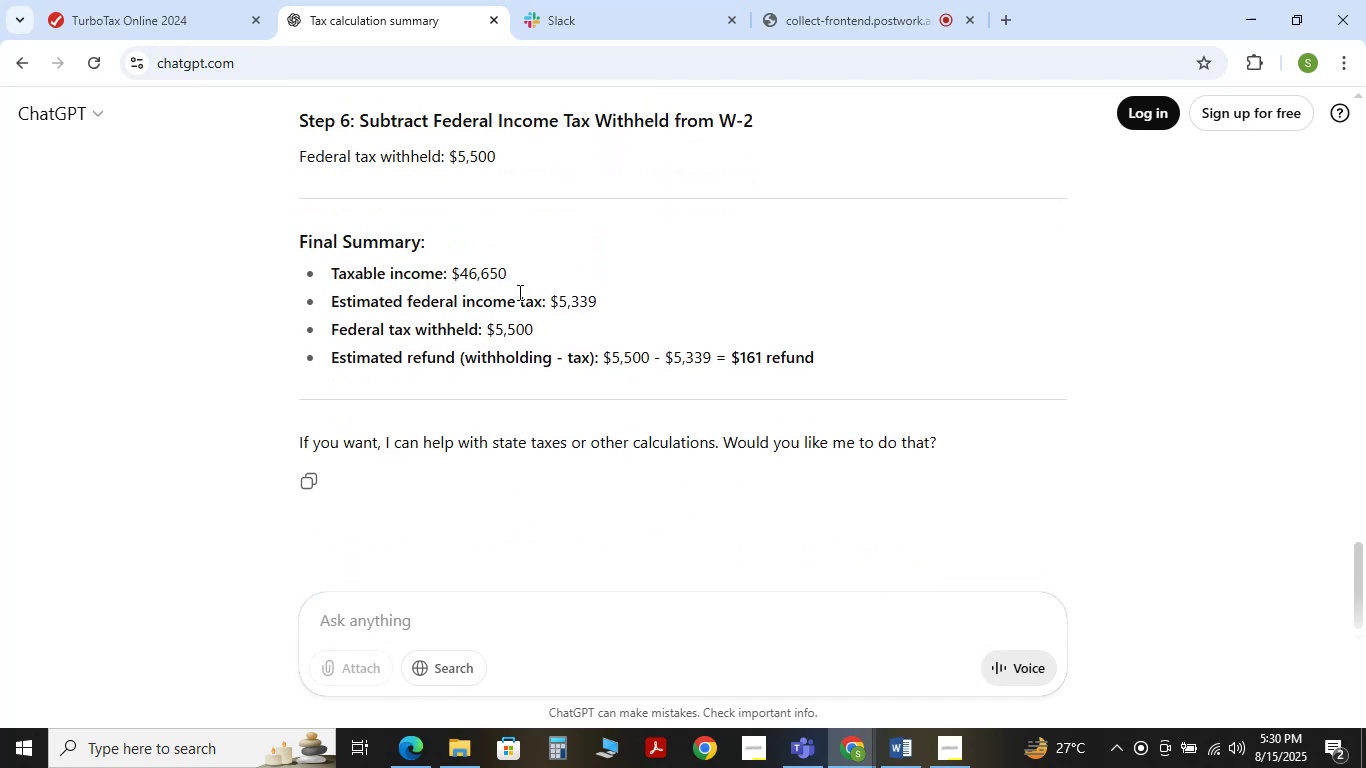 
left_click_drag(start_coordinate=[496, 332], to_coordinate=[531, 331])
 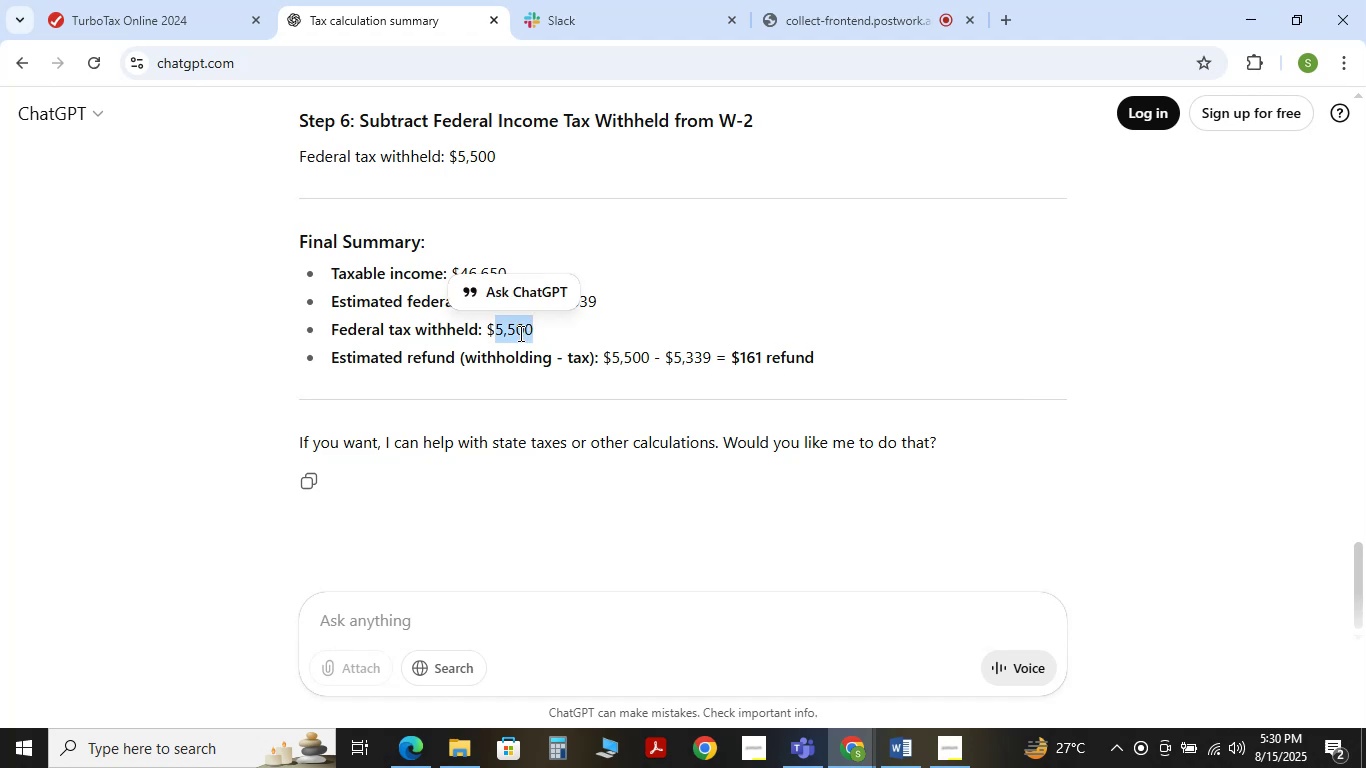 
left_click([519, 333])
 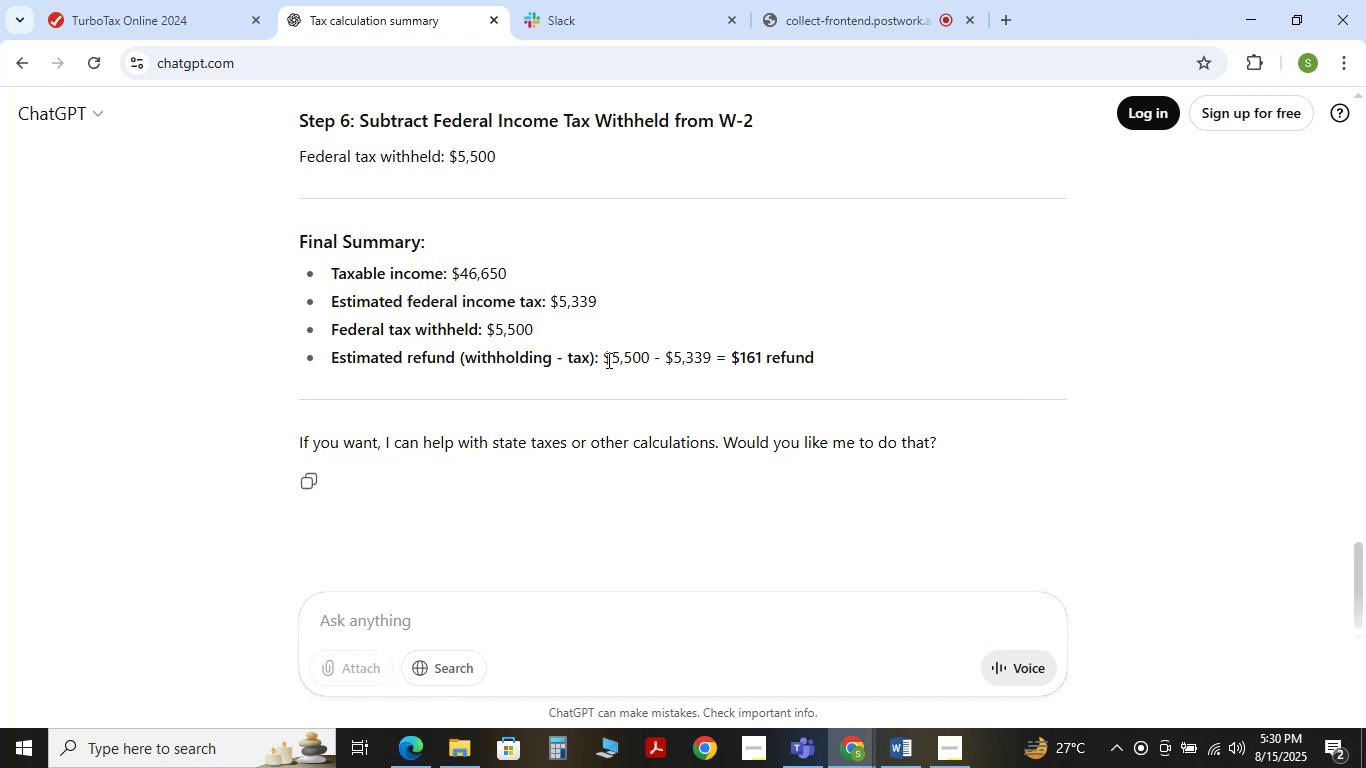 
left_click_drag(start_coordinate=[608, 360], to_coordinate=[709, 360])
 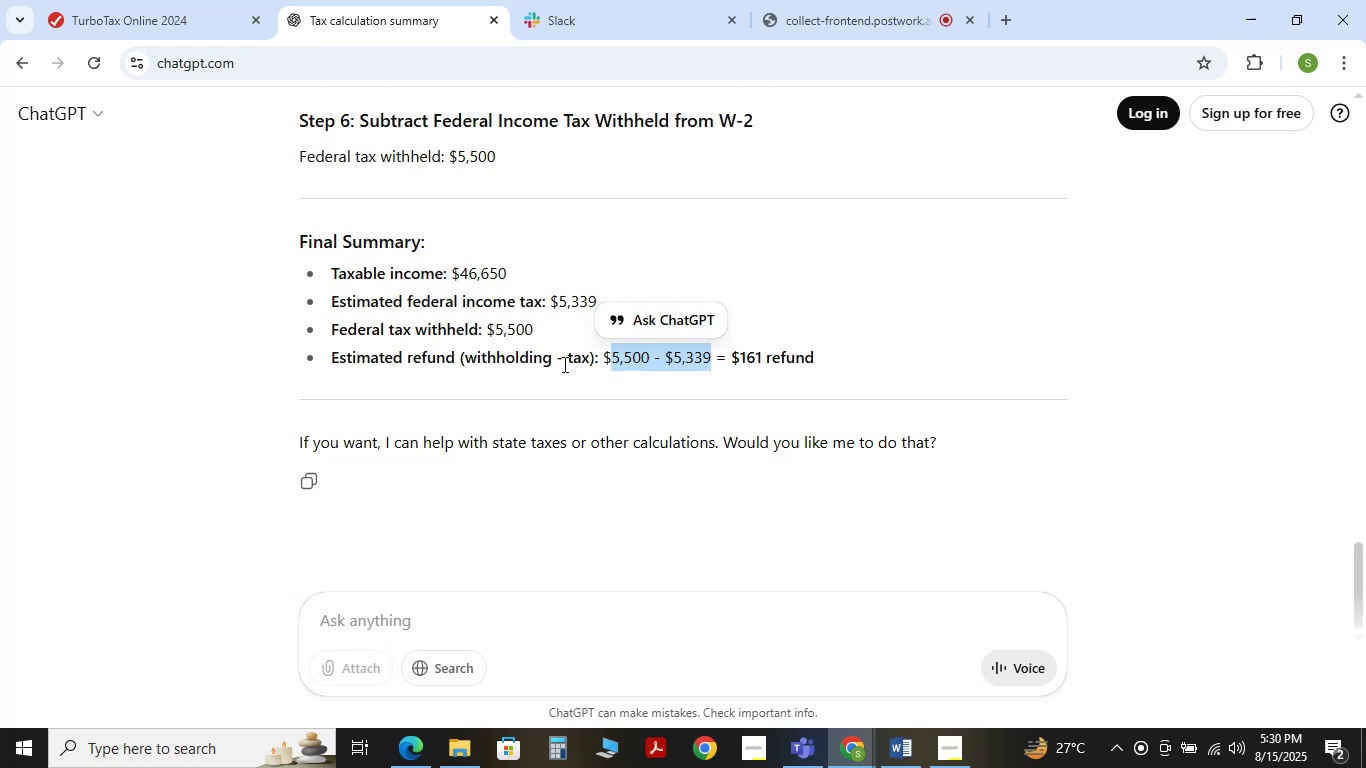 
left_click([558, 366])
 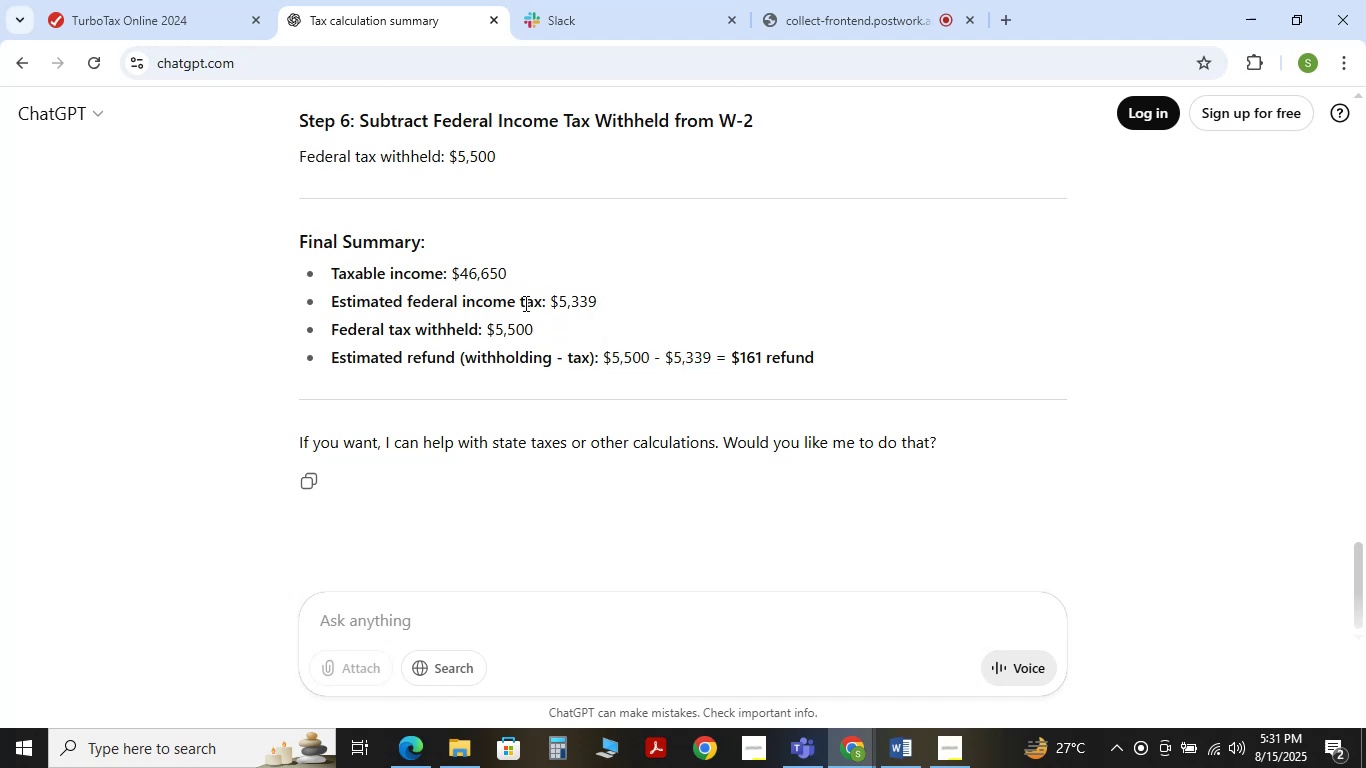 
wait(9.28)
 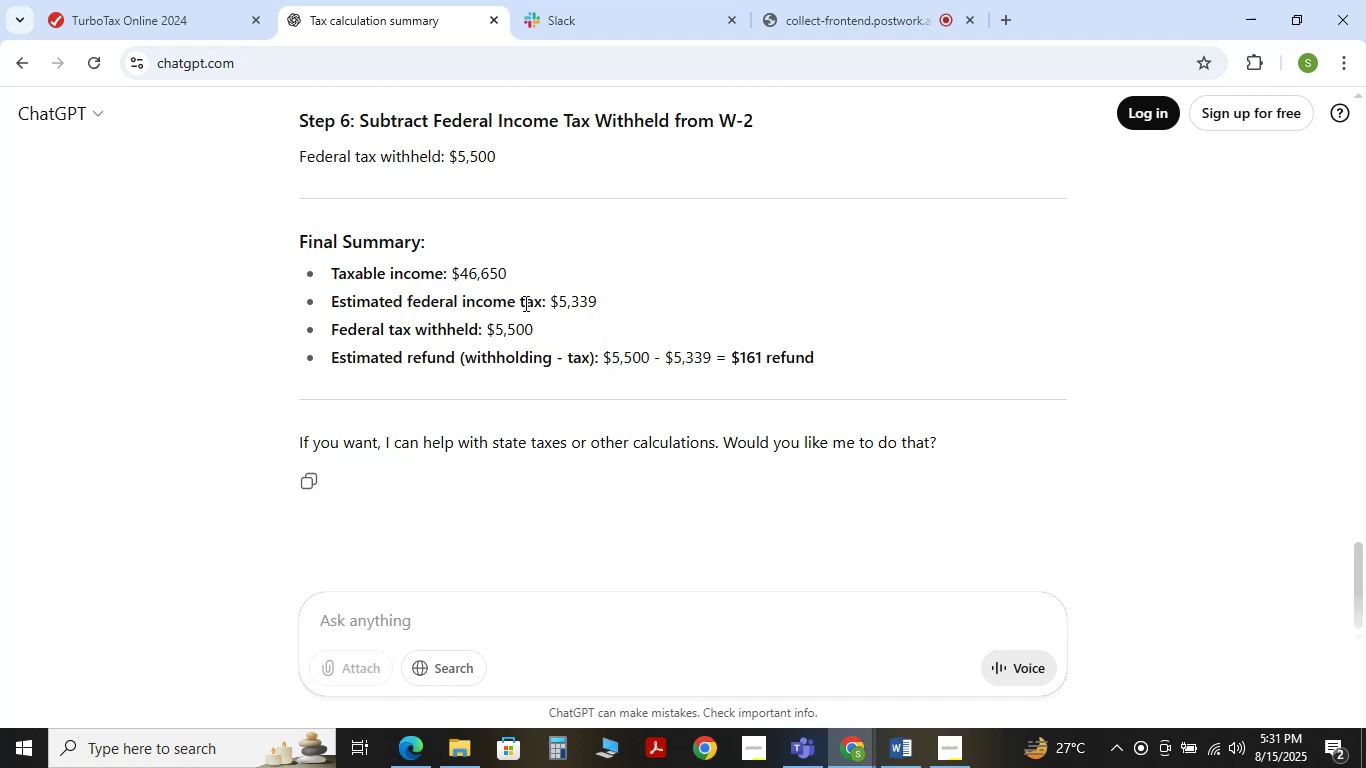 
left_click([741, 668])
 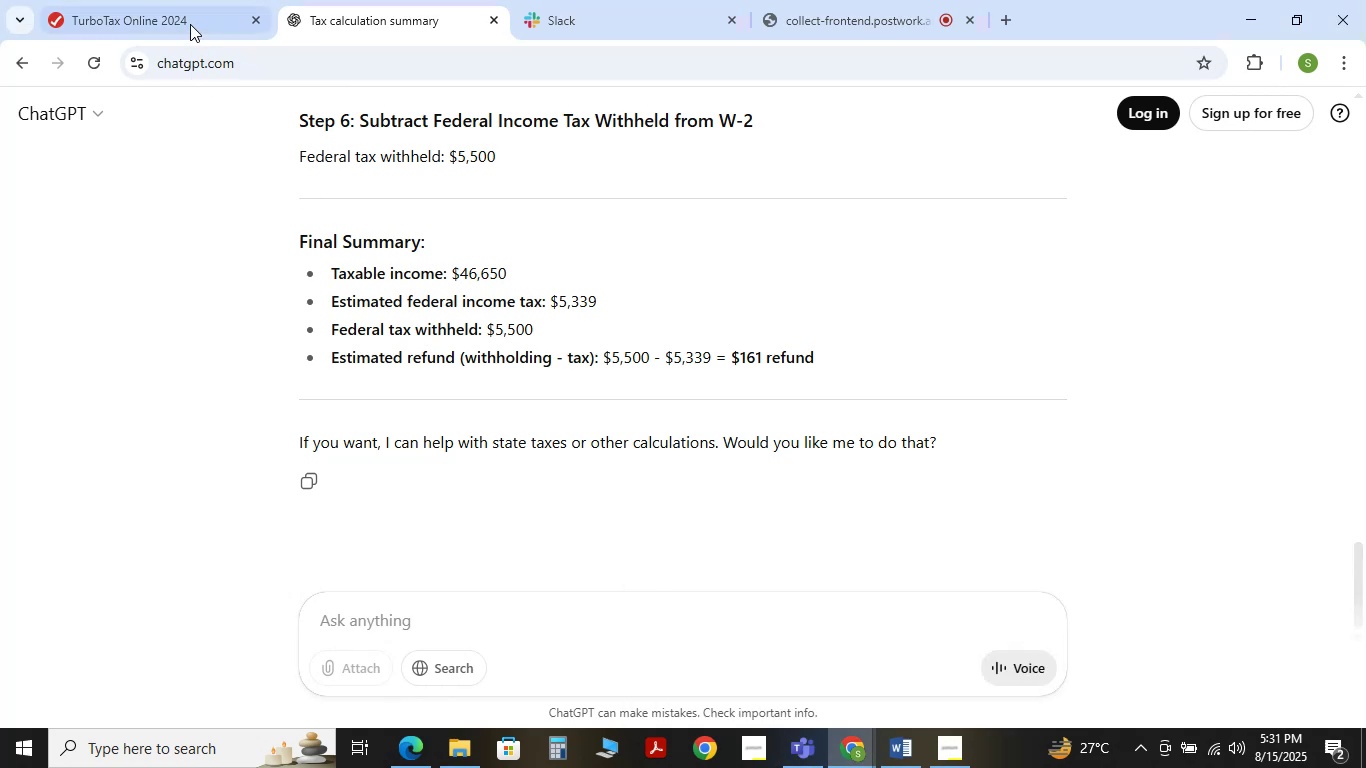 
left_click([189, 24])
 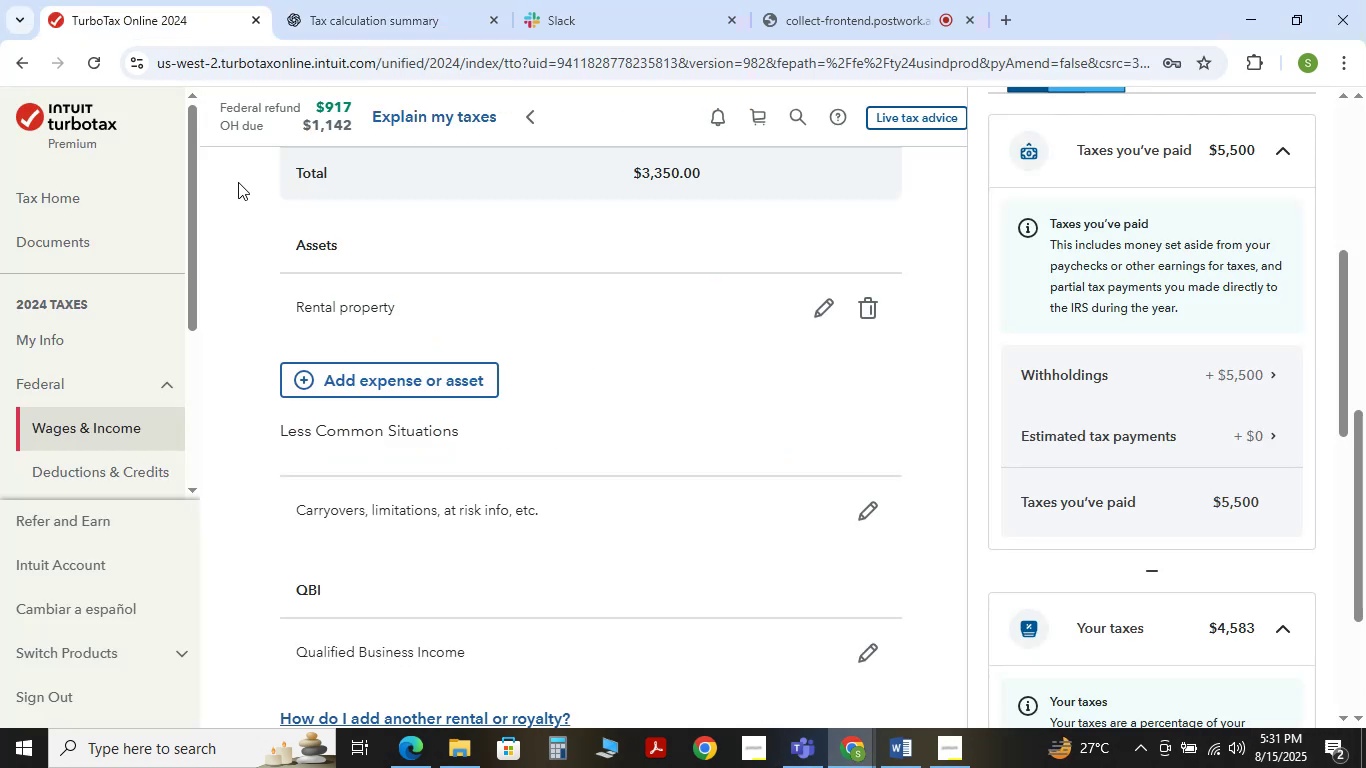 
left_click([326, 0])
 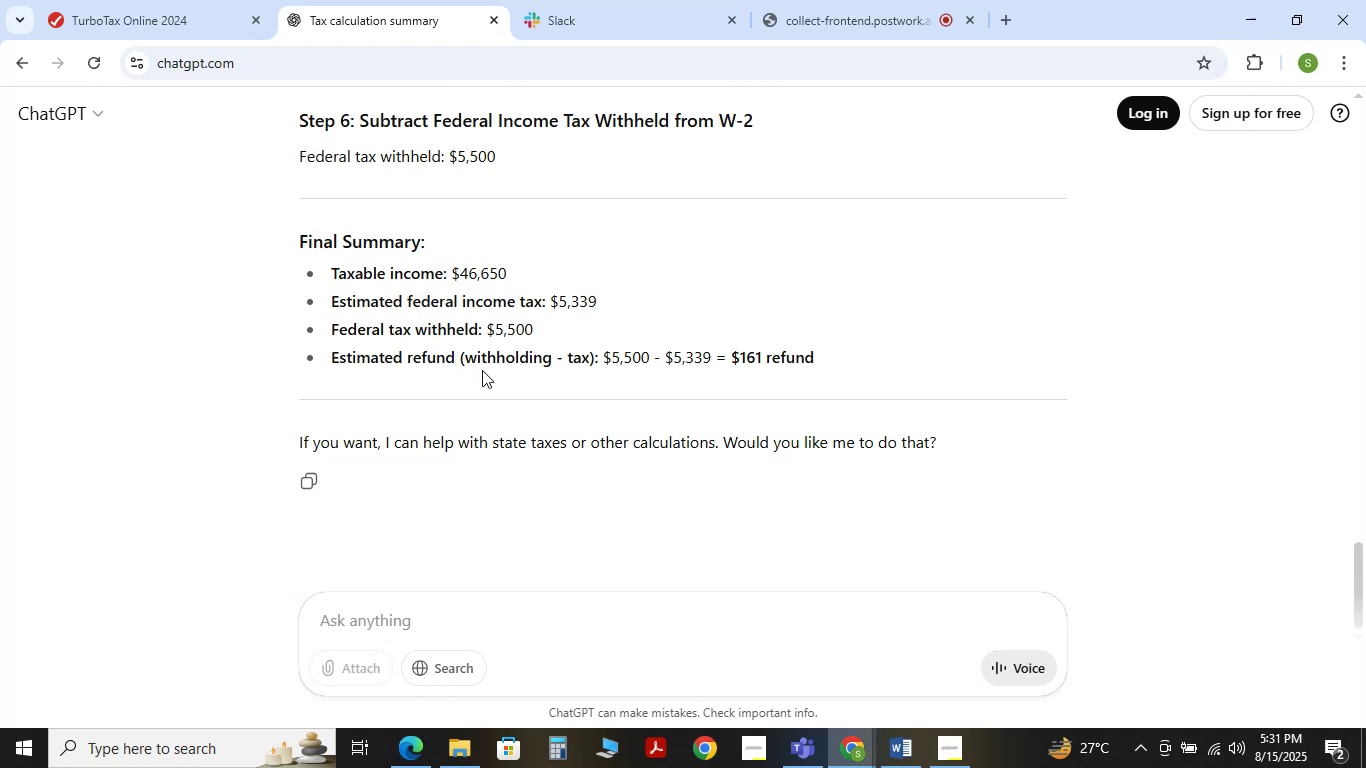 
wait(7.14)
 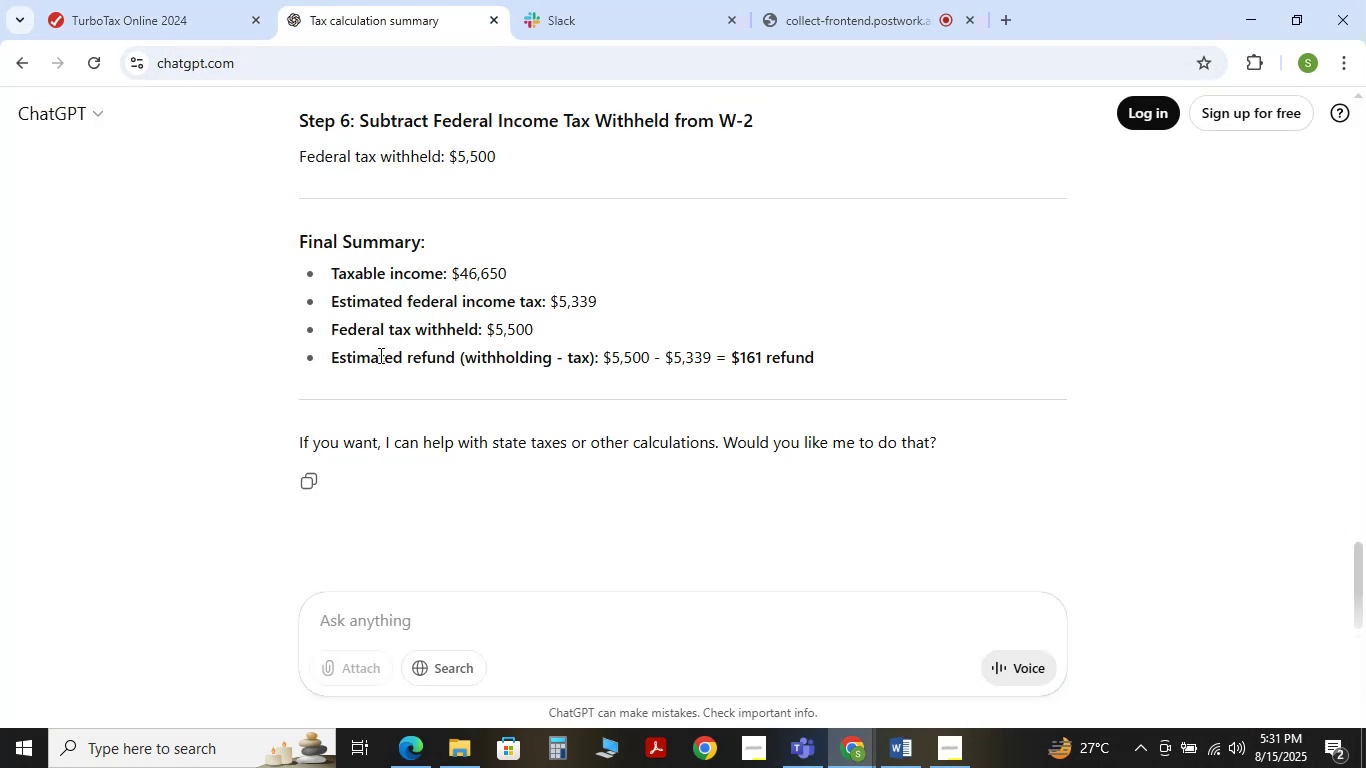 
left_click([65, 0])
 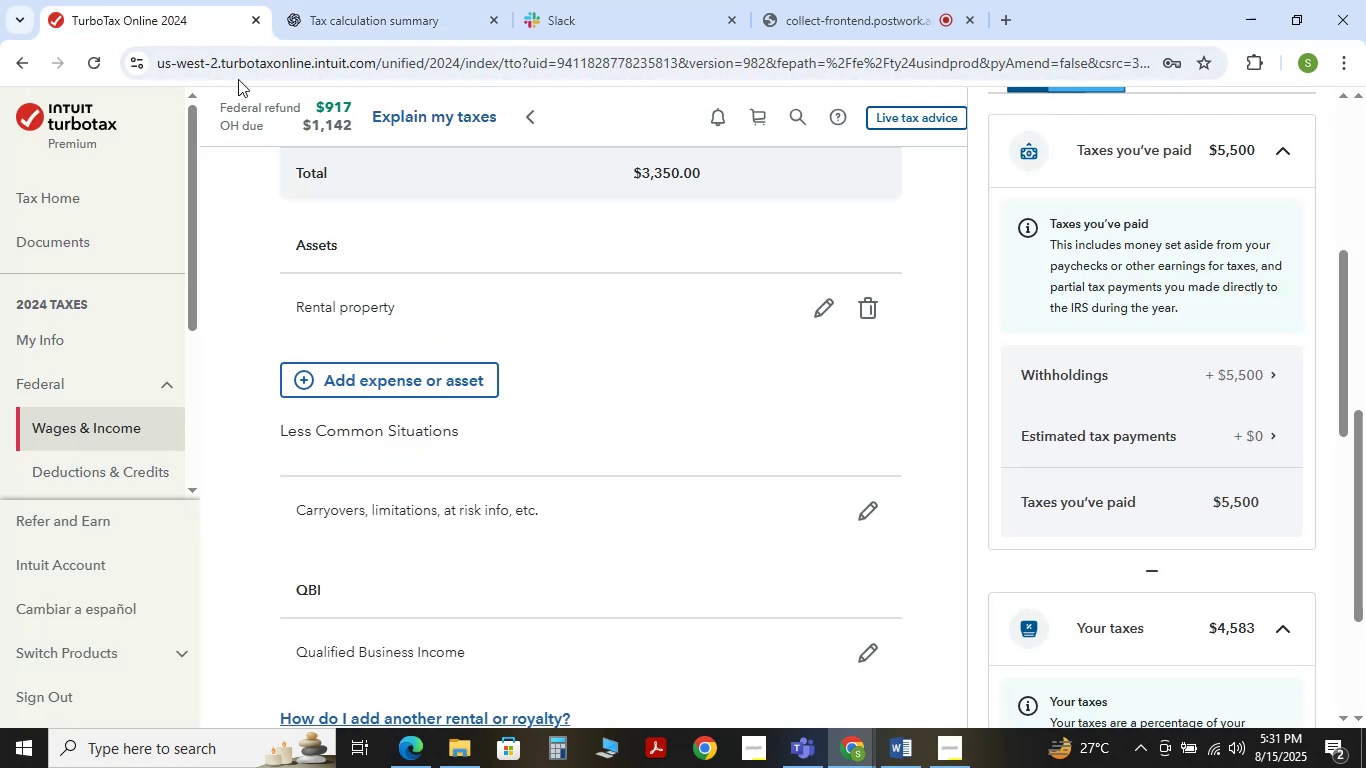 
left_click([318, 8])
 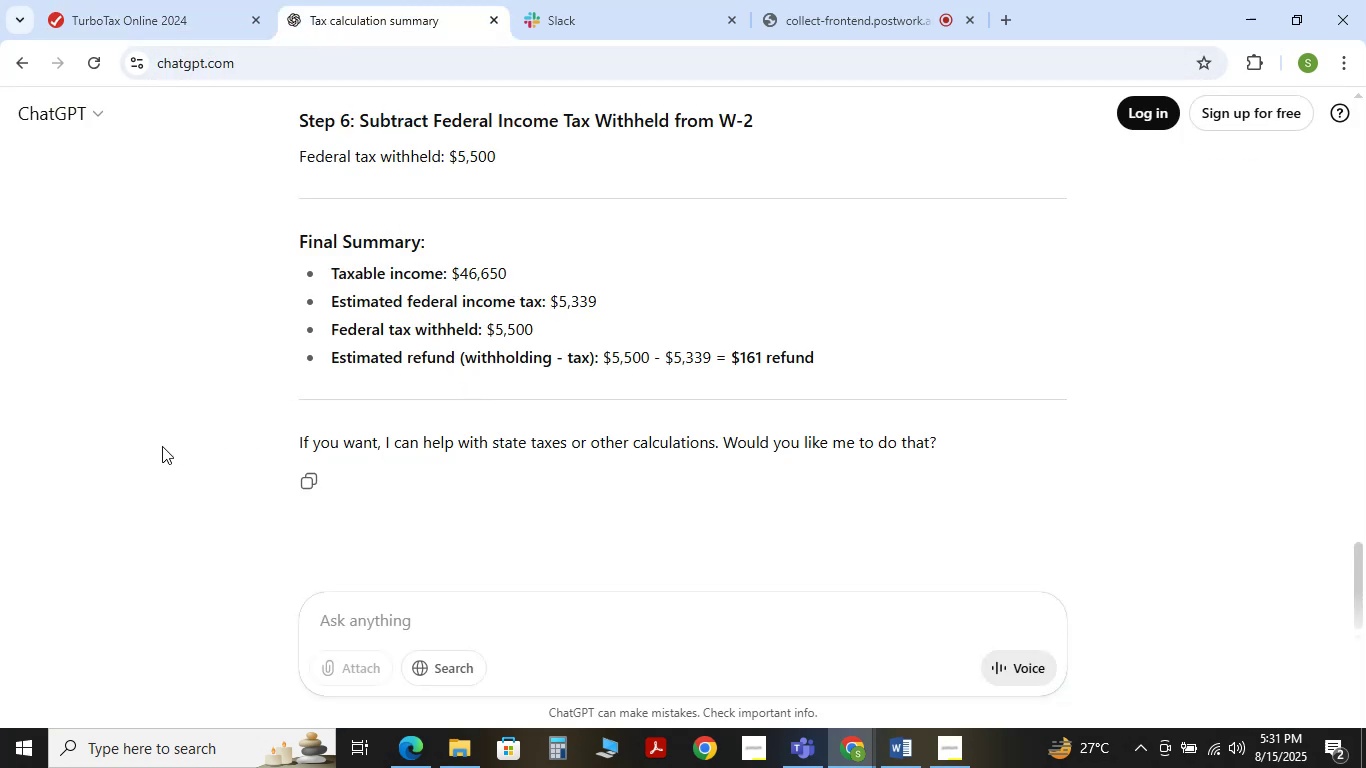 
wait(6.01)
 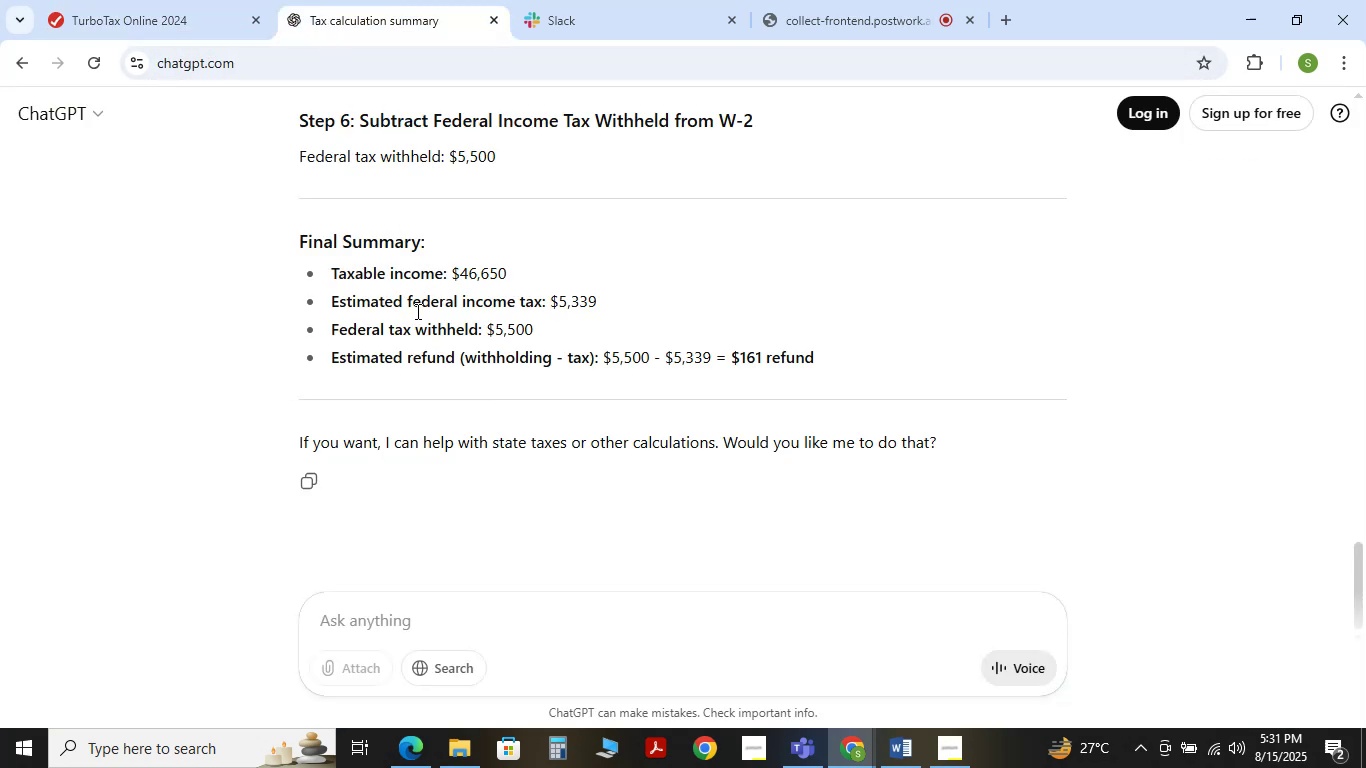 
left_click([109, 0])
 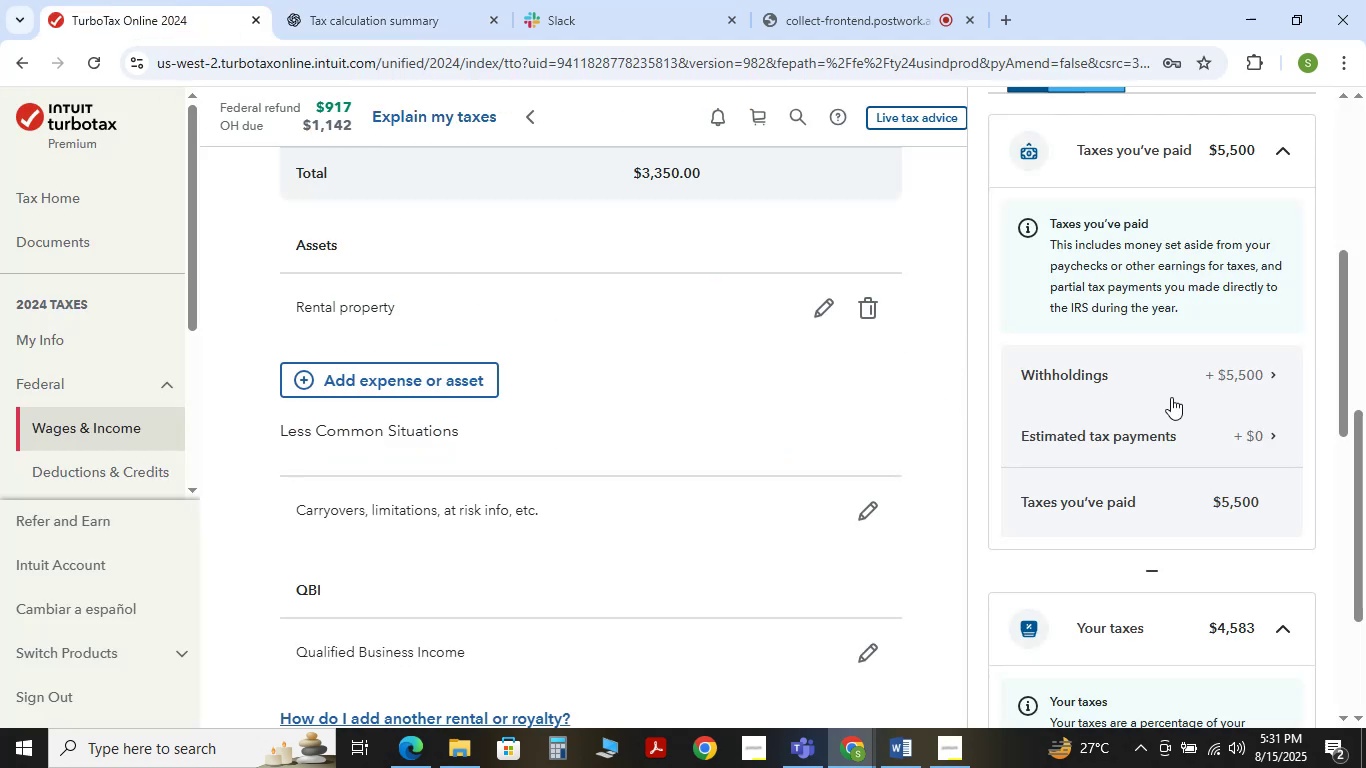 
scroll: coordinate [1167, 399], scroll_direction: down, amount: 4.0
 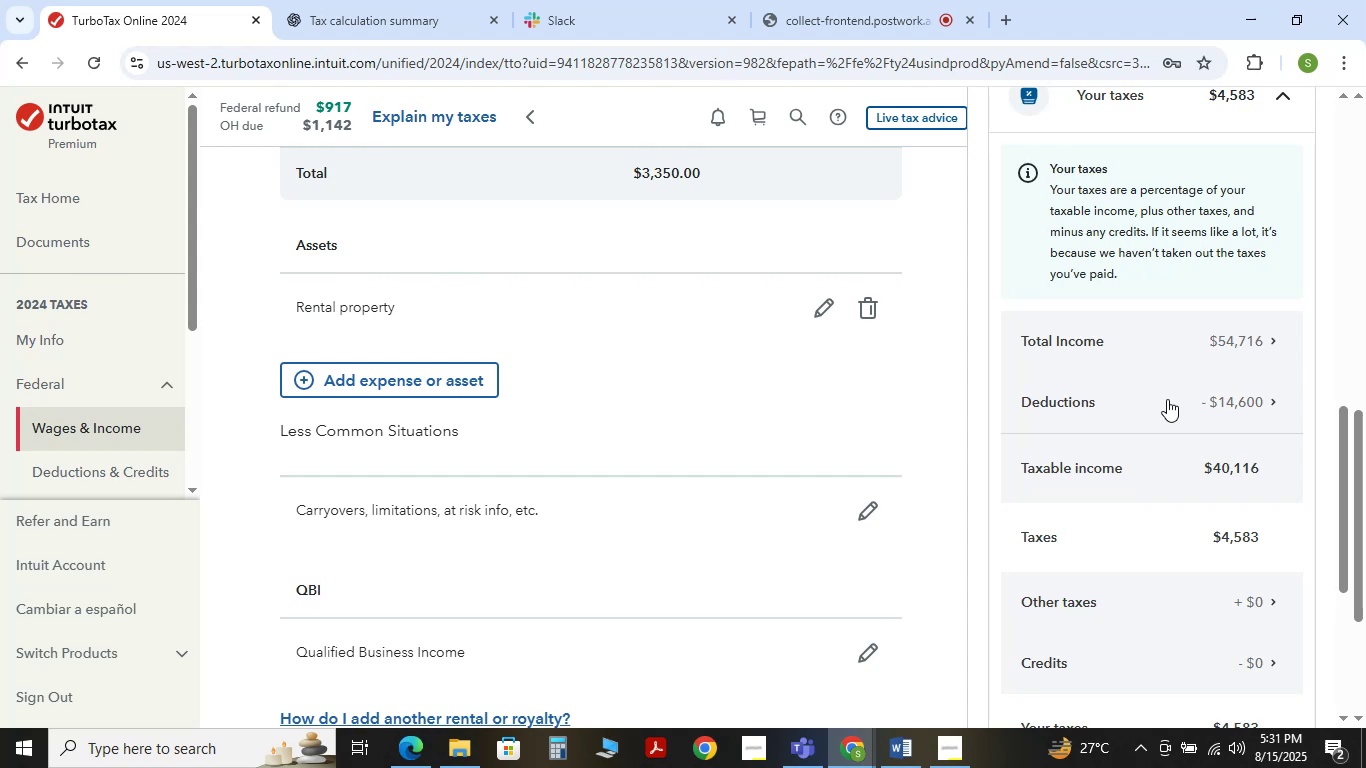 
scroll: coordinate [1167, 399], scroll_direction: up, amount: 4.0
 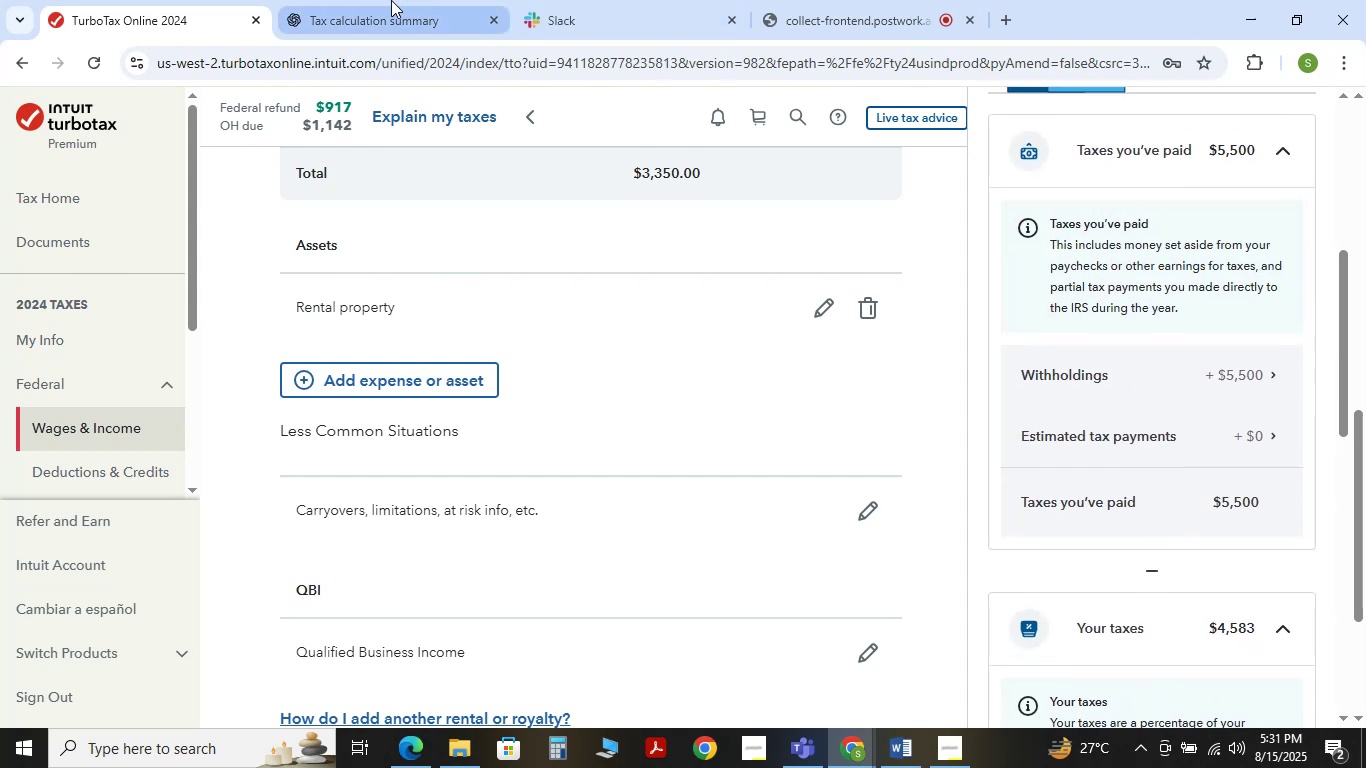 
left_click([391, 0])
 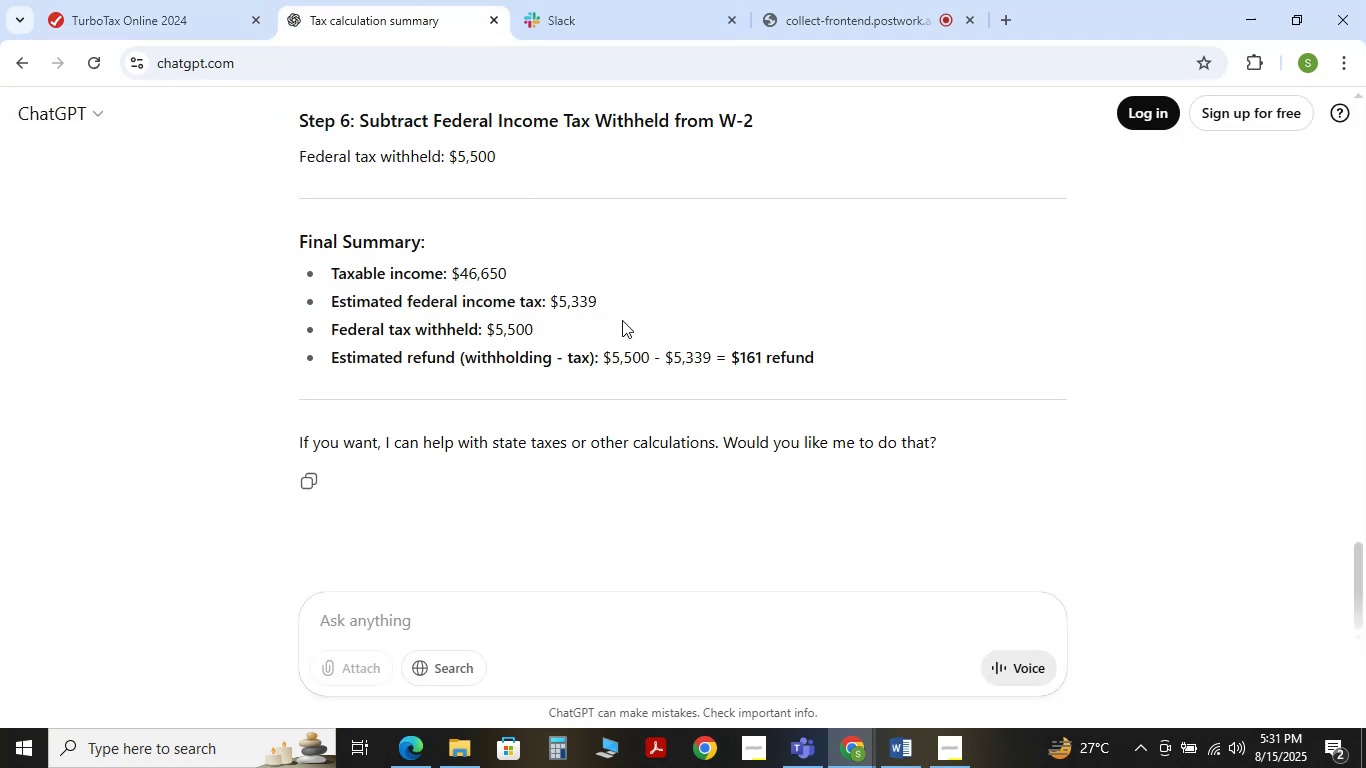 
scroll: coordinate [622, 320], scroll_direction: up, amount: 4.0
 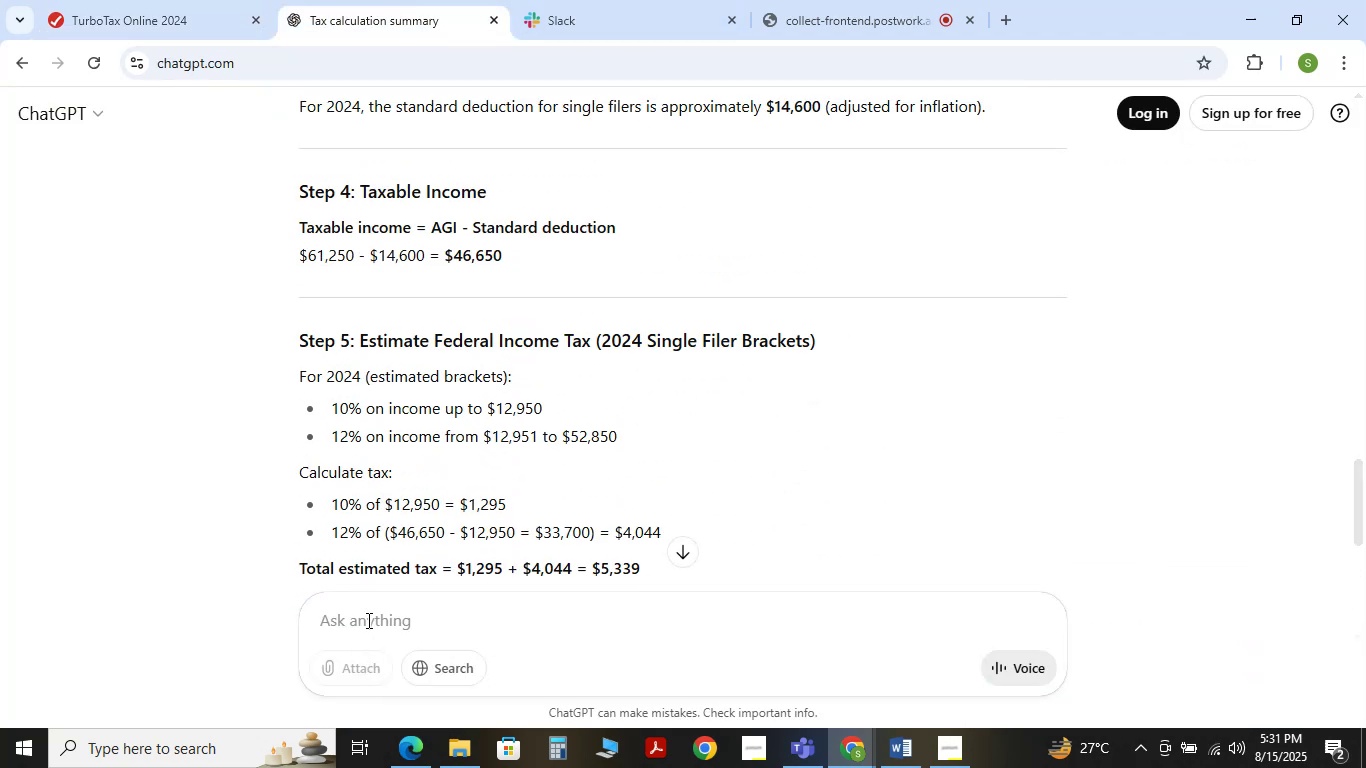 
left_click([374, 616])
 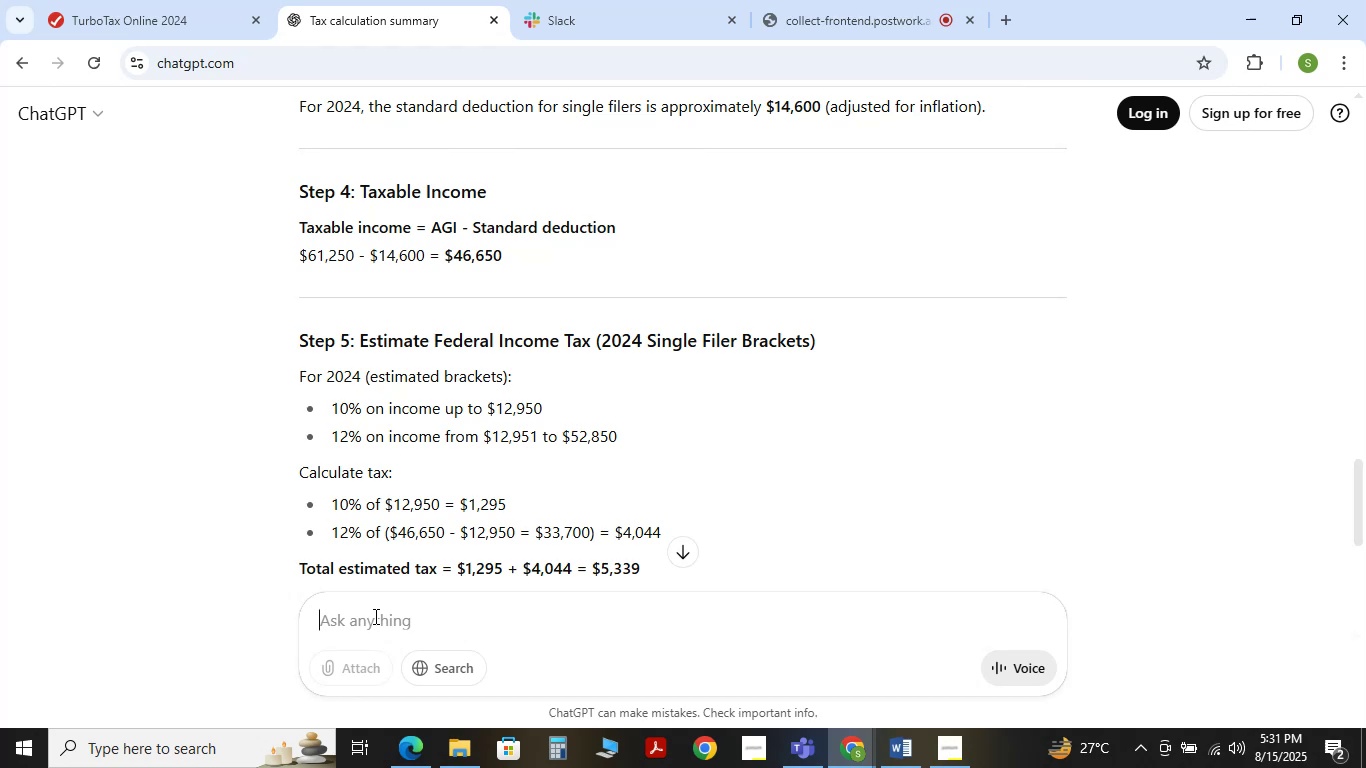 
type(is dept)
key(Backspace)
type(reciation should deduct from rental income after deduct)
key(Backspace)
type(ion of expenses)
 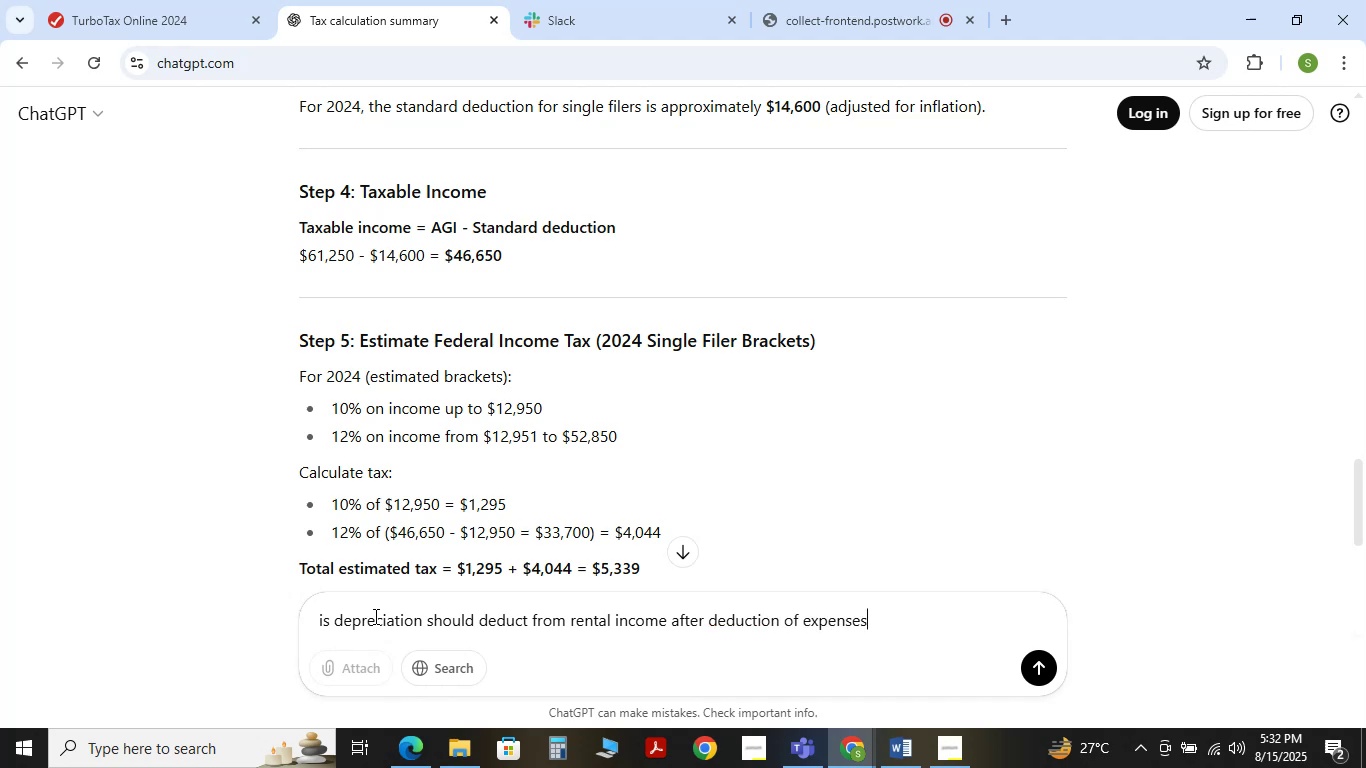 
key(Enter)
 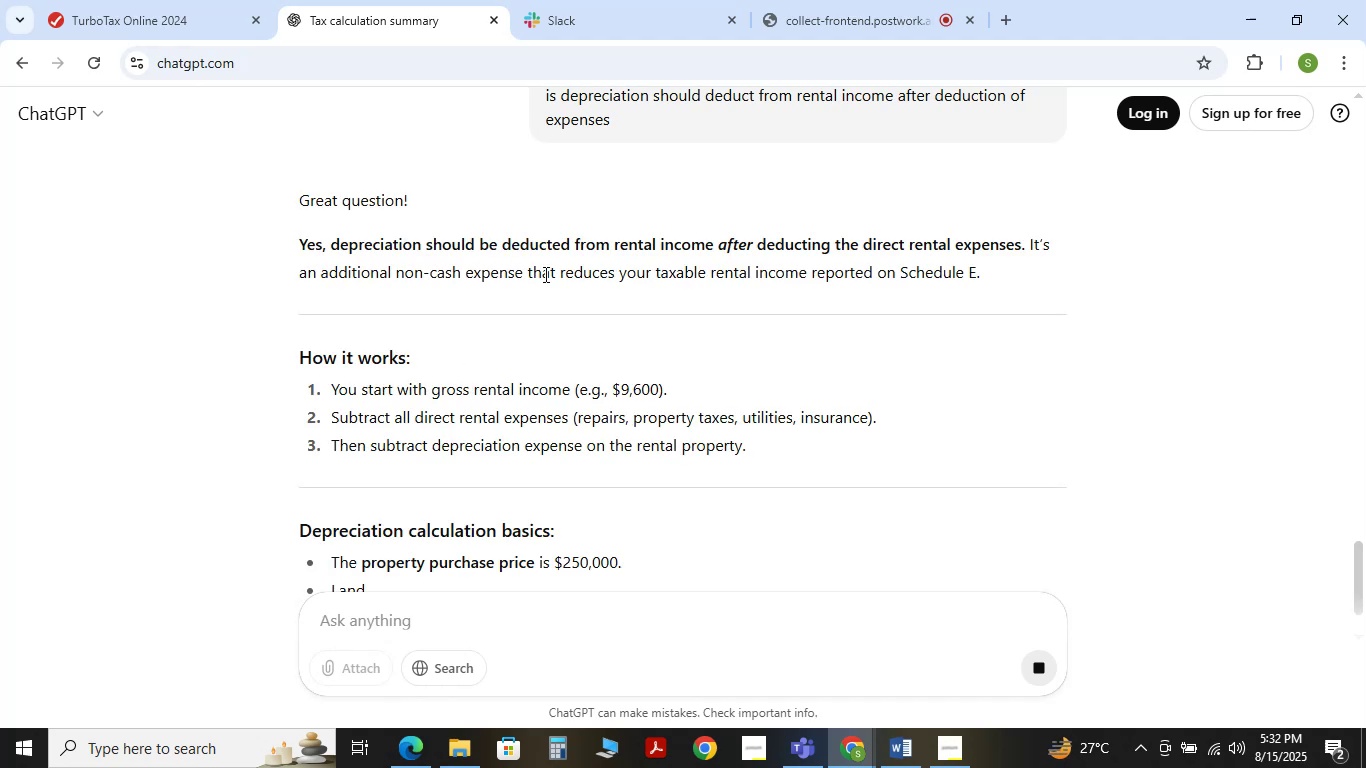 
wait(19.09)
 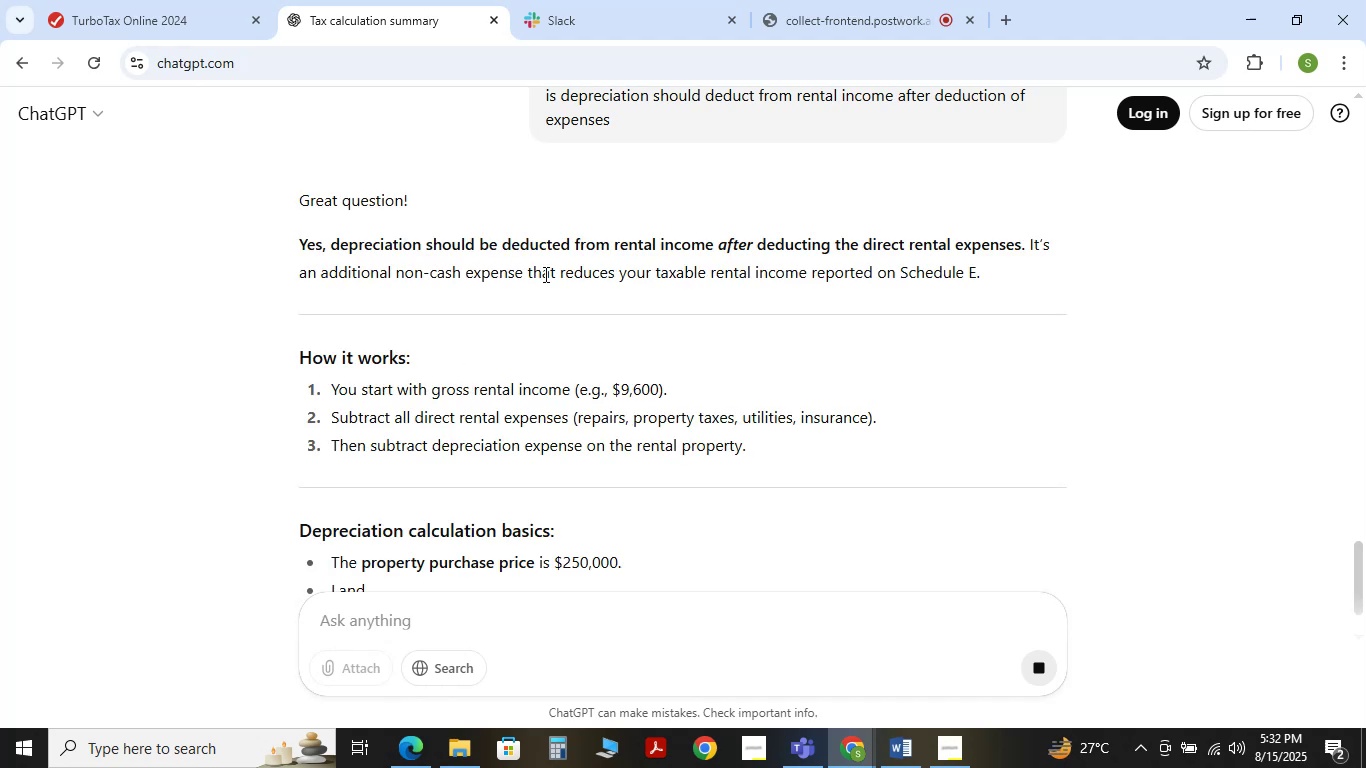 
scroll: coordinate [560, 484], scroll_direction: down, amount: 2.0
 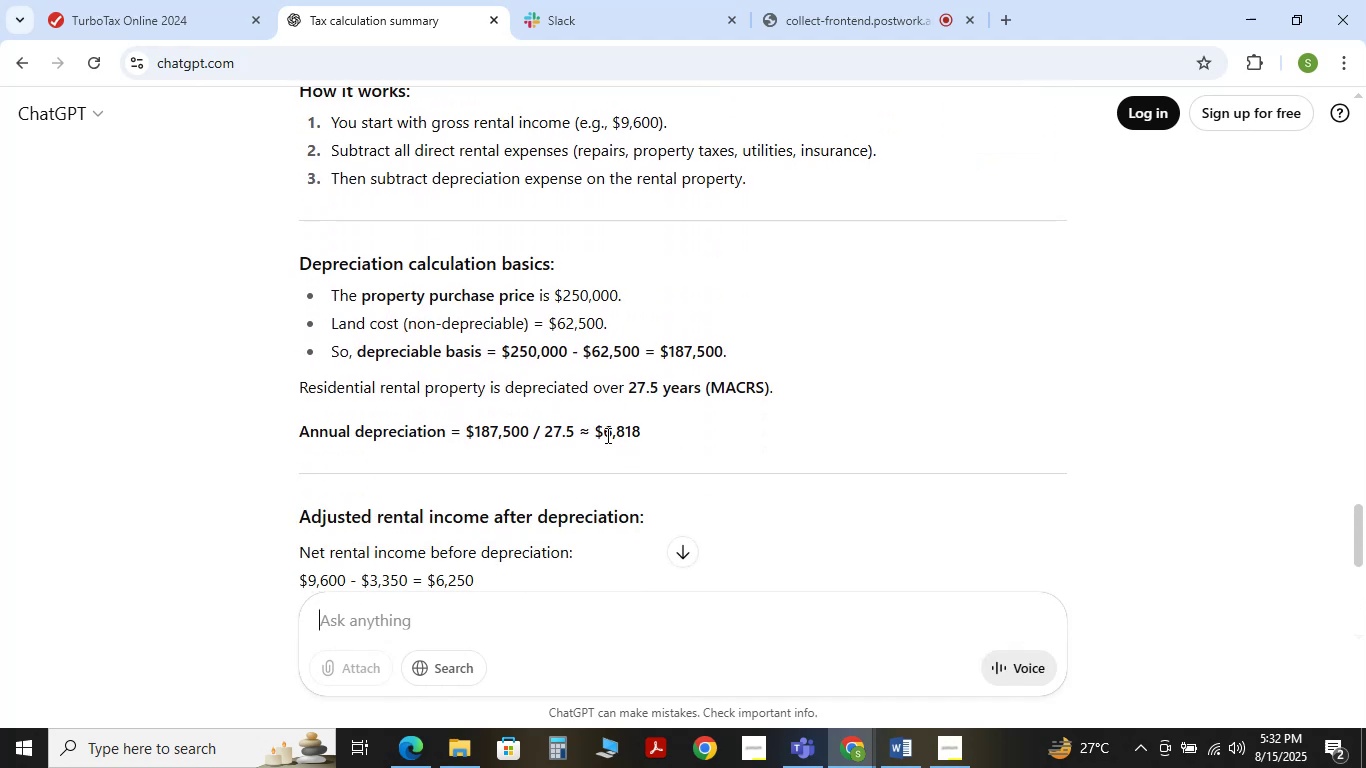 
left_click_drag(start_coordinate=[601, 435], to_coordinate=[641, 435])
 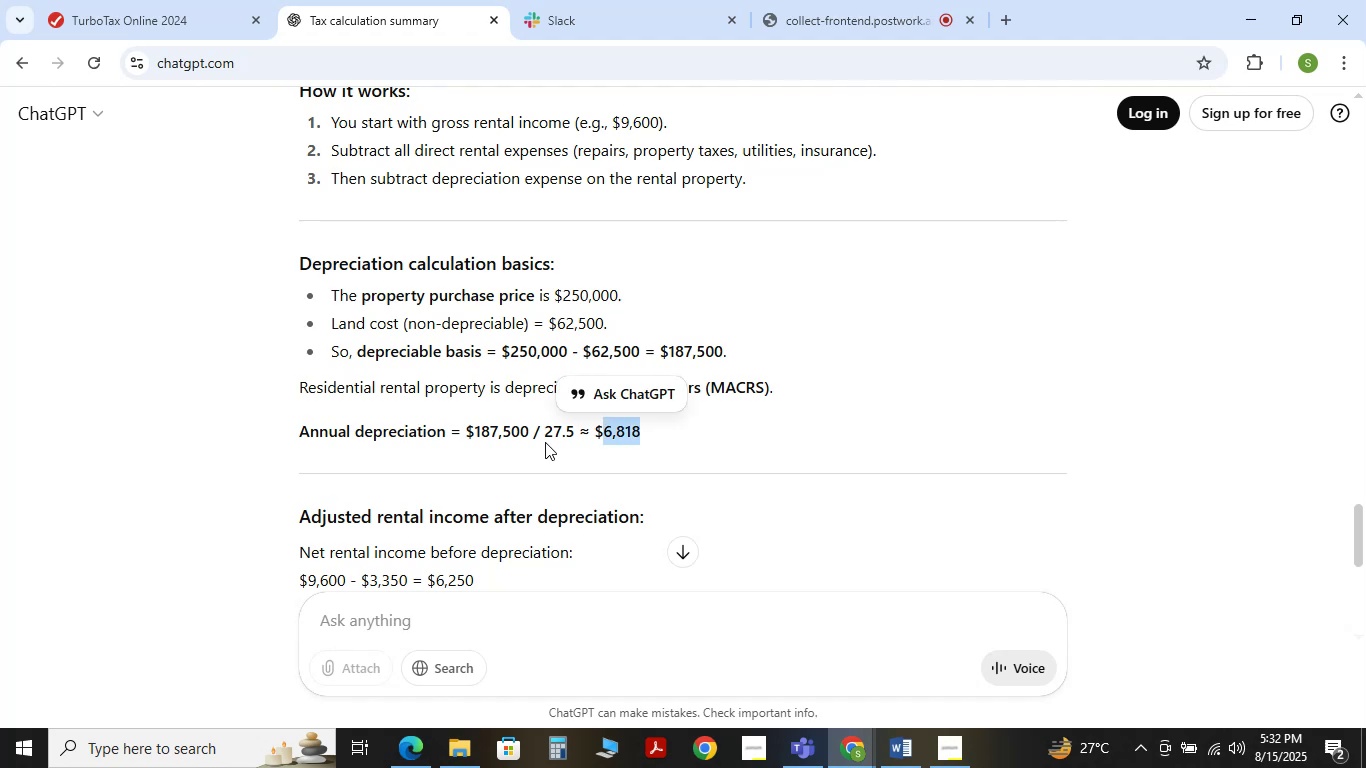 
left_click([545, 442])
 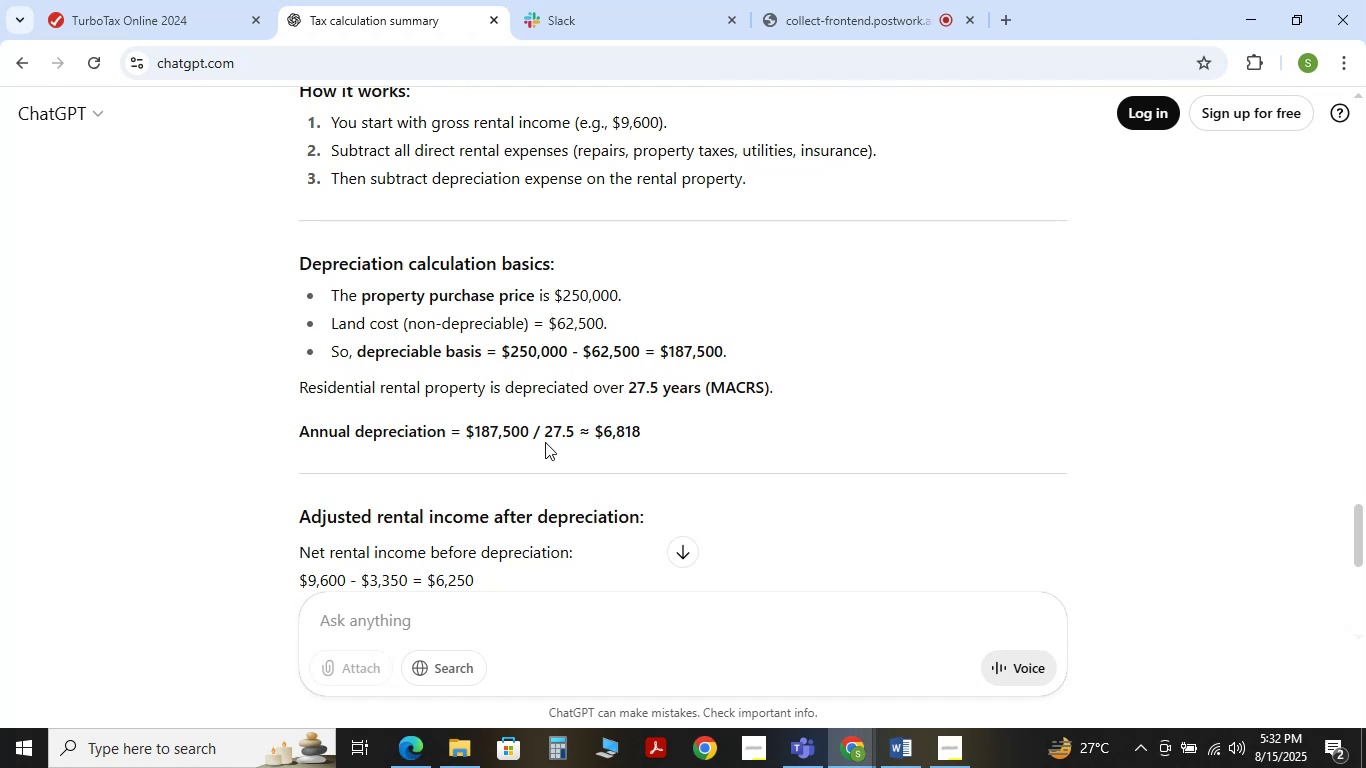 
scroll: coordinate [545, 442], scroll_direction: down, amount: 2.0
 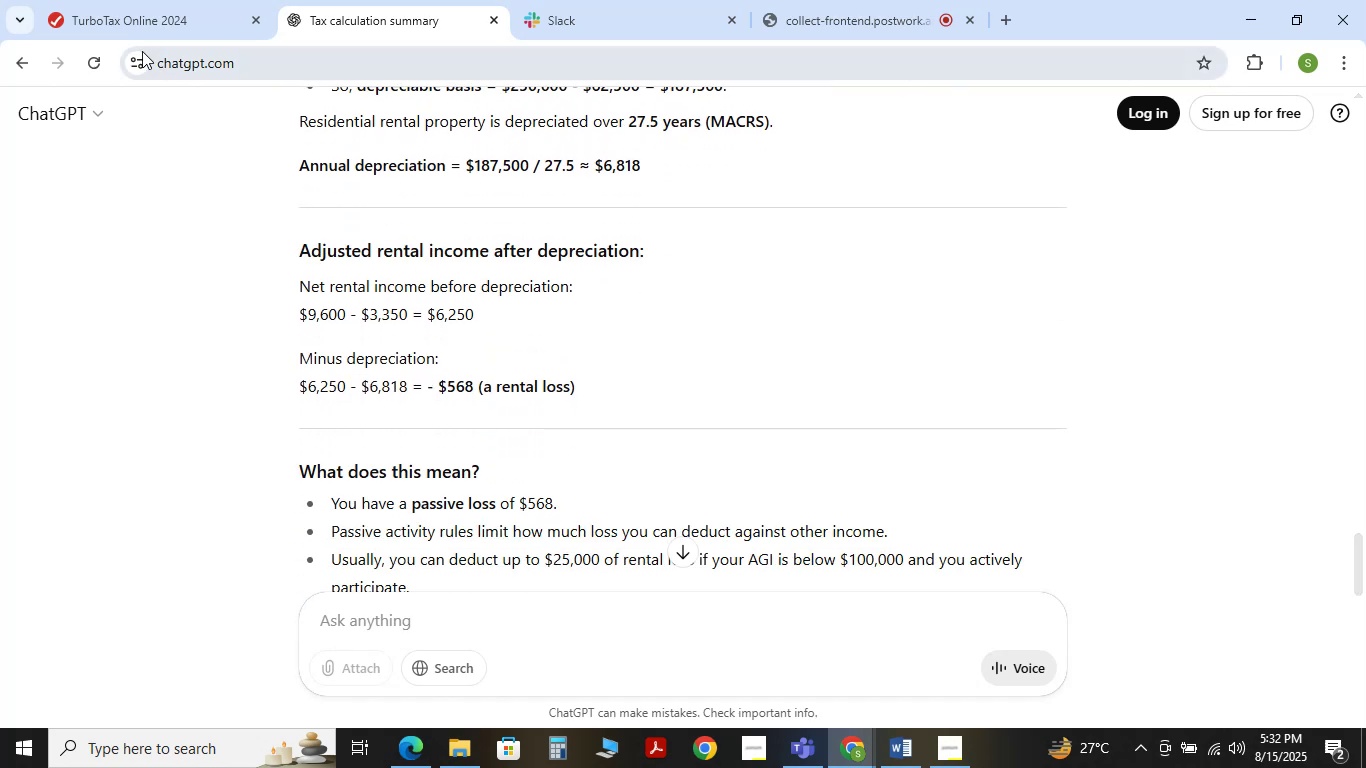 
left_click([132, 11])
 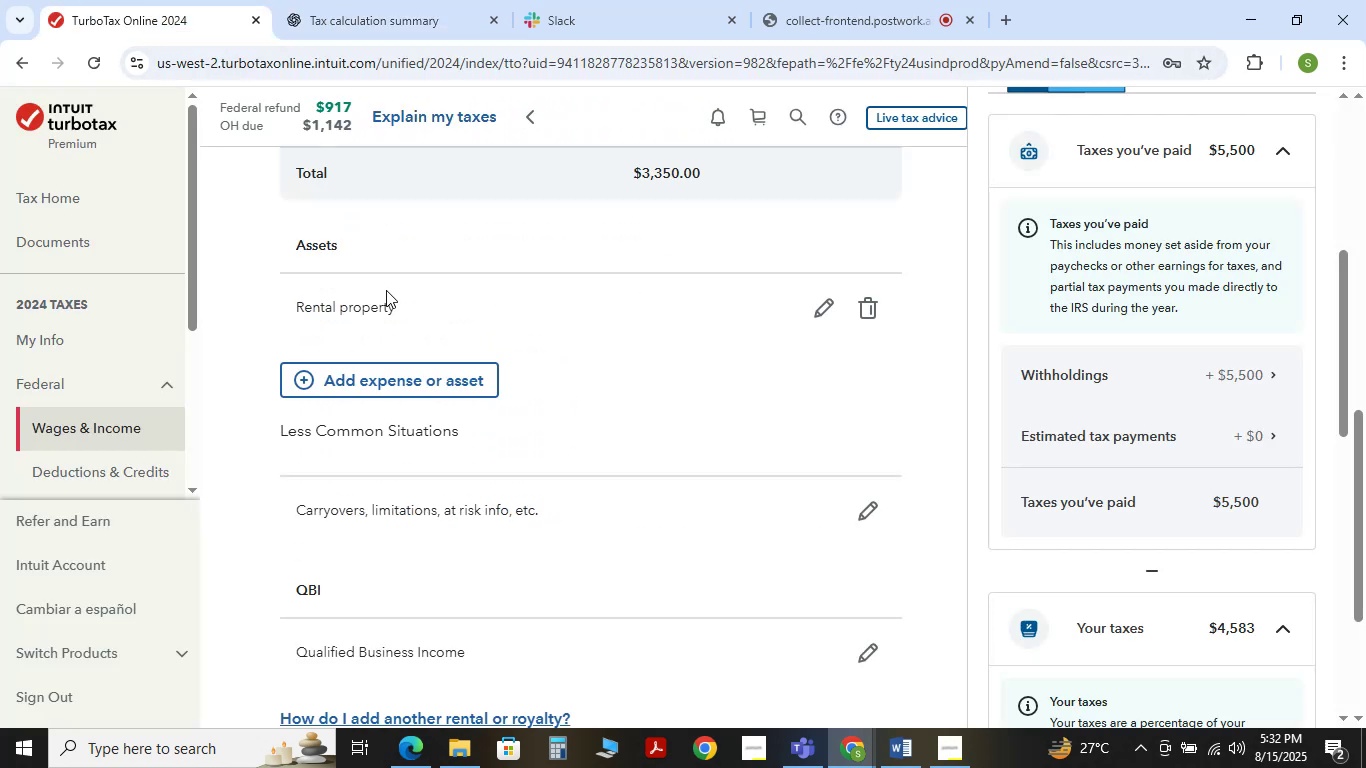 
scroll: coordinate [388, 291], scroll_direction: up, amount: 12.0
 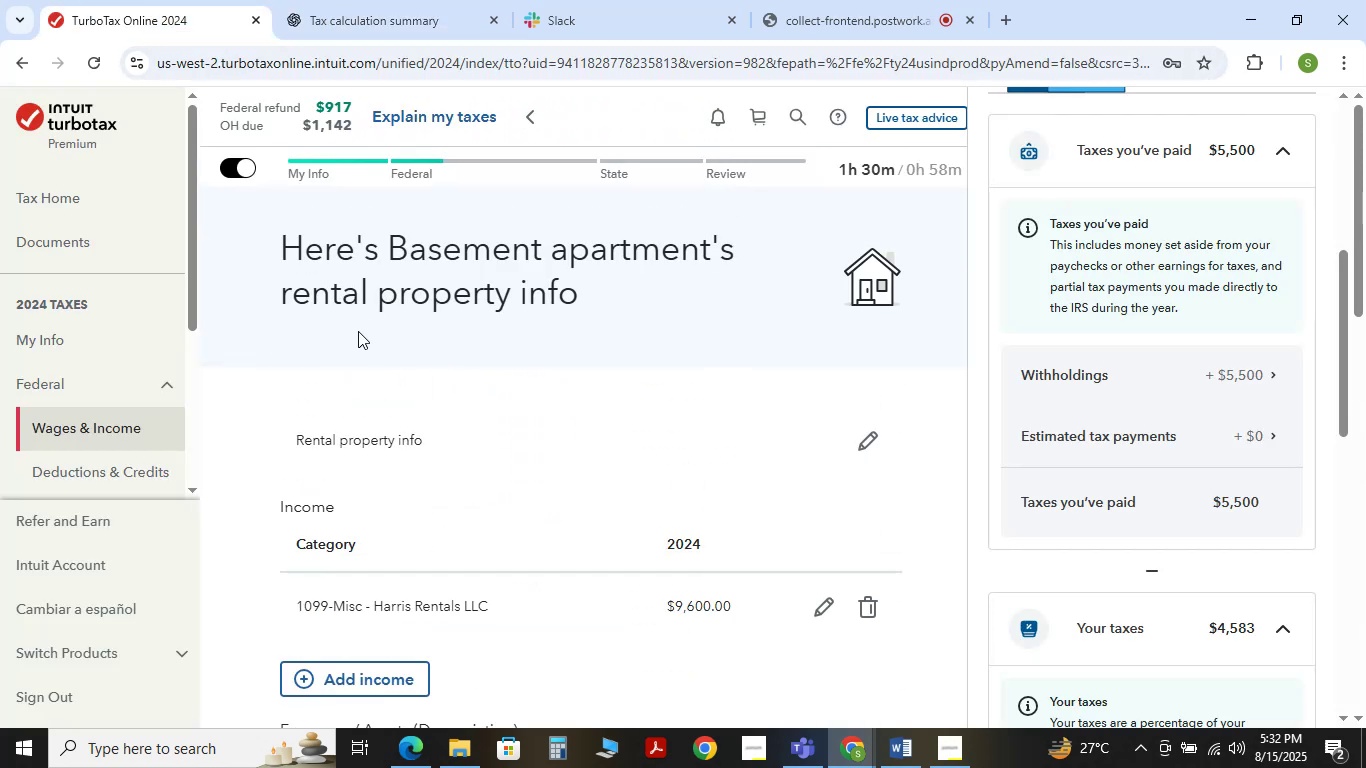 
scroll: coordinate [358, 331], scroll_direction: down, amount: 12.0
 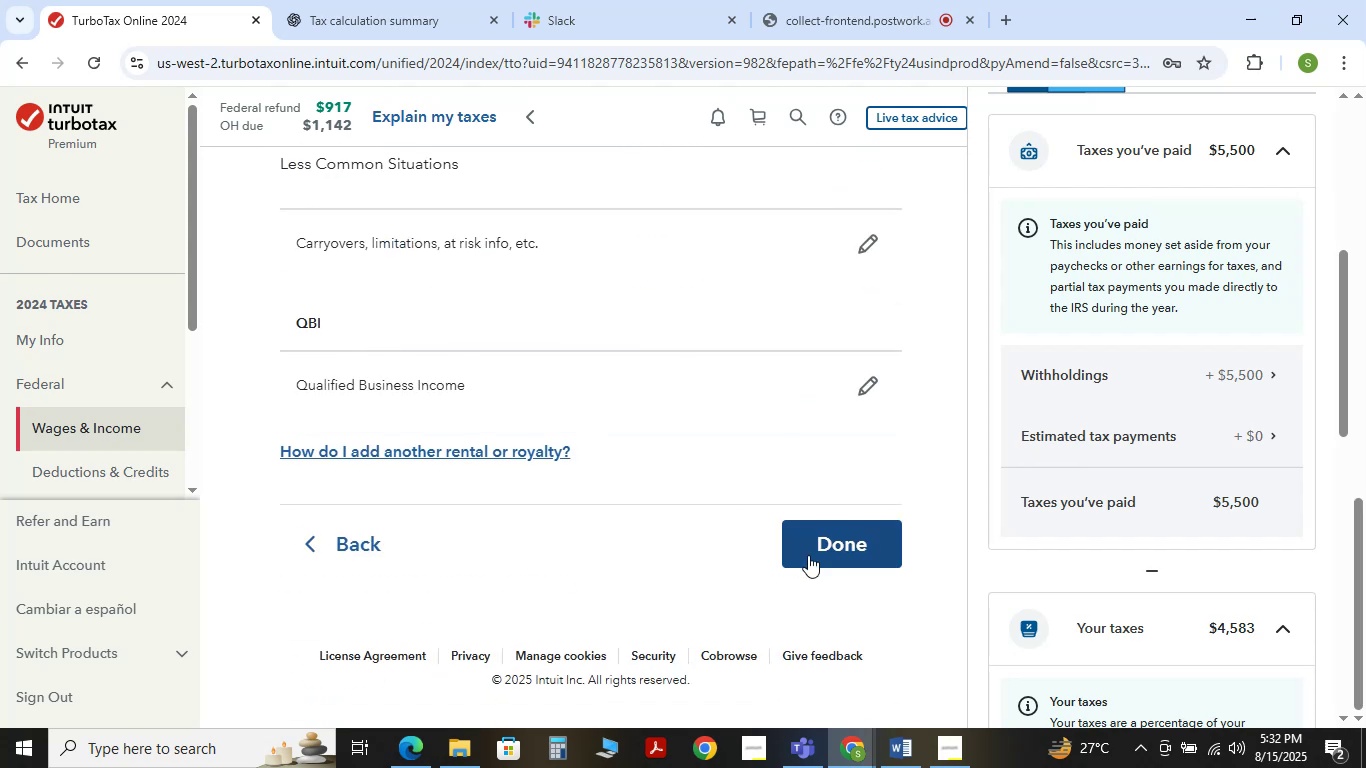 
left_click([809, 555])
 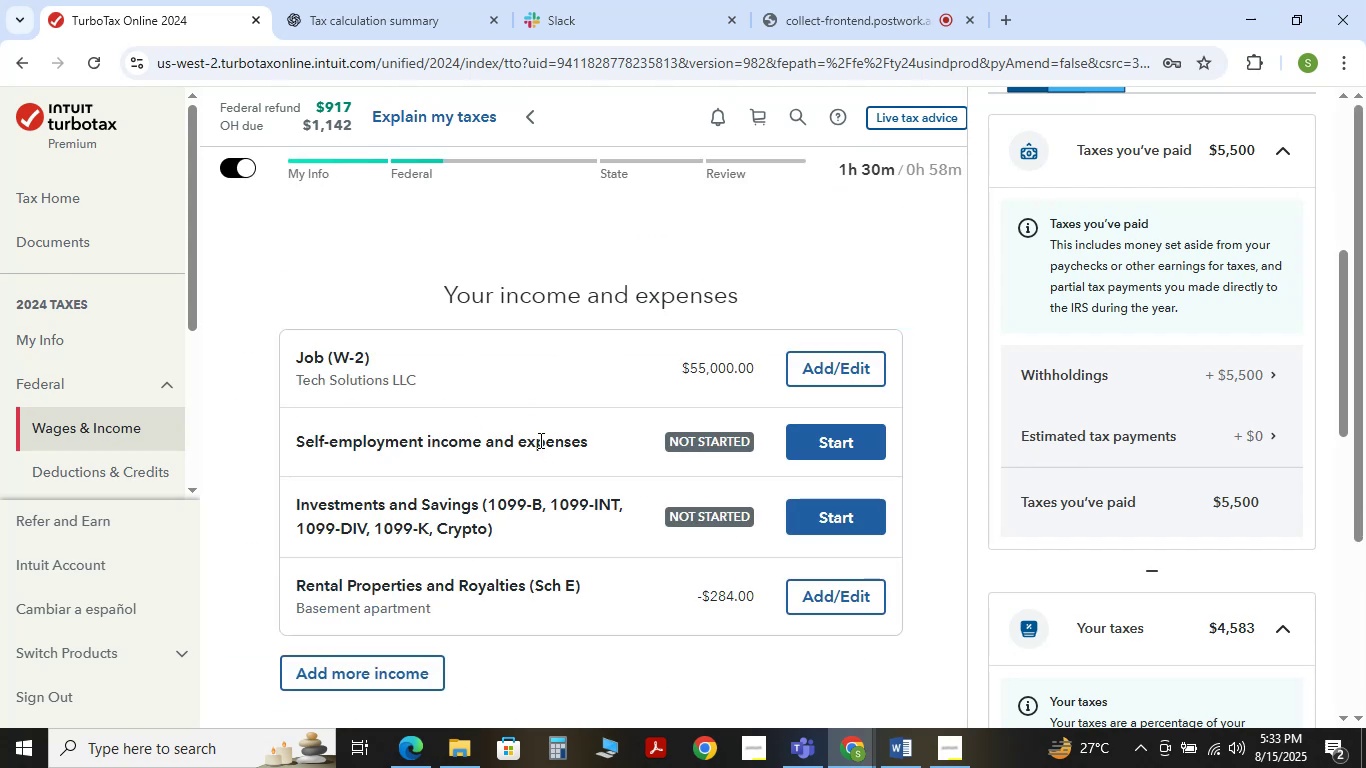 
scroll: coordinate [520, 442], scroll_direction: up, amount: 2.0
 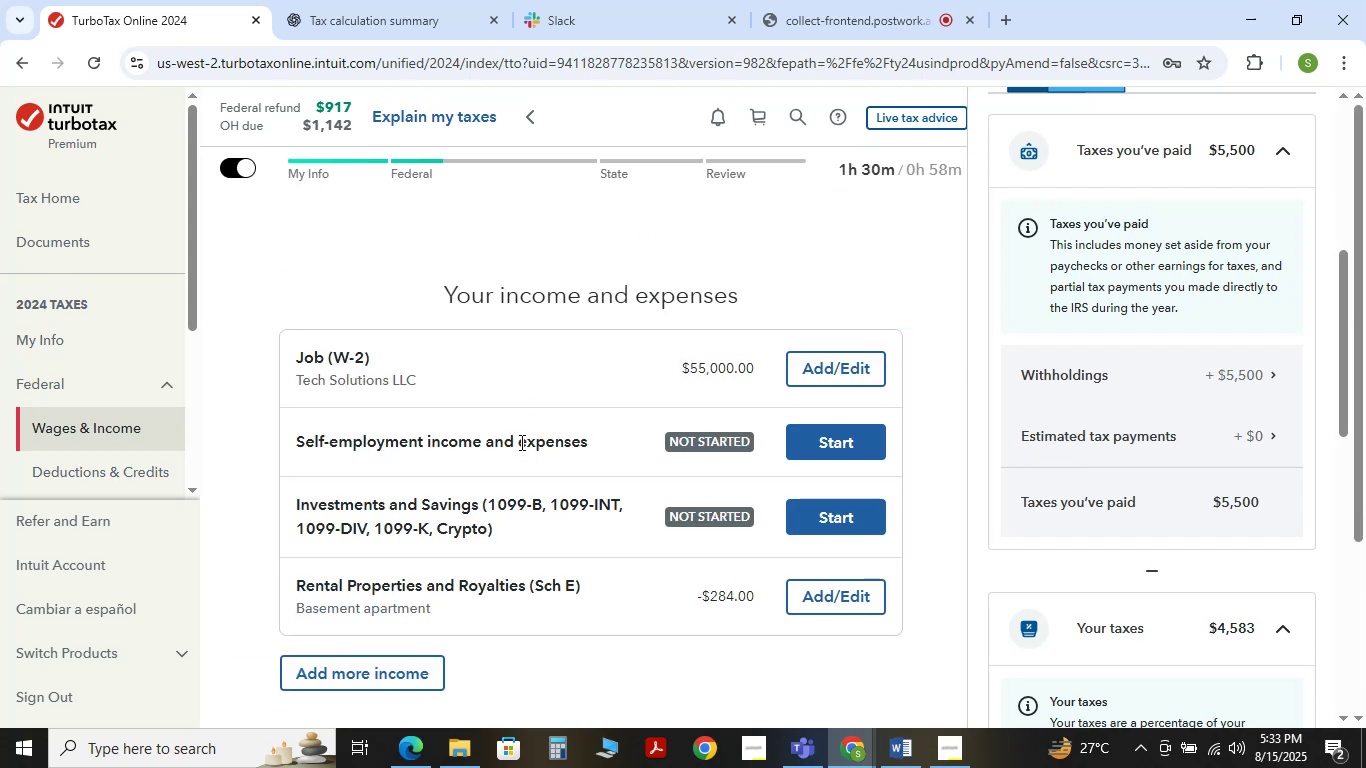 
scroll: coordinate [520, 442], scroll_direction: down, amount: 1.0
 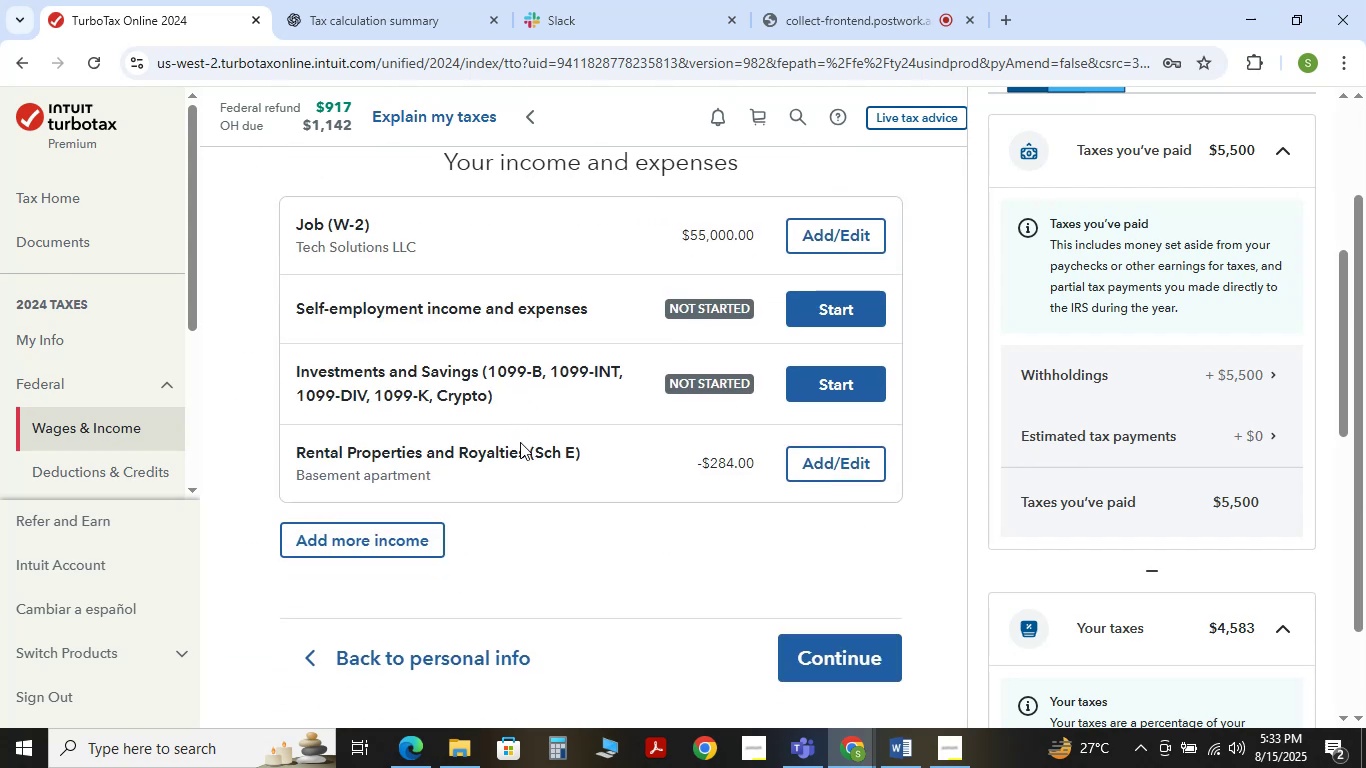 
scroll: coordinate [520, 442], scroll_direction: up, amount: 2.0
 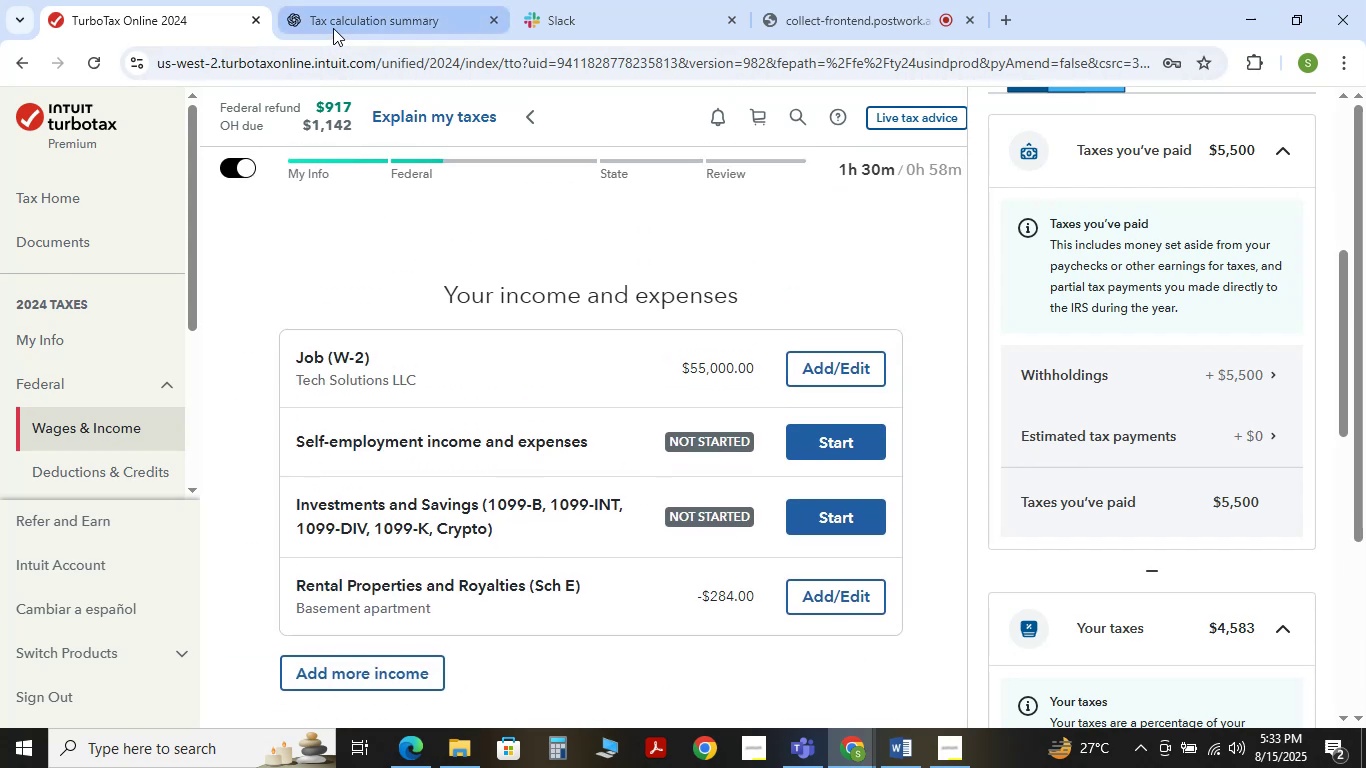 
left_click([333, 28])
 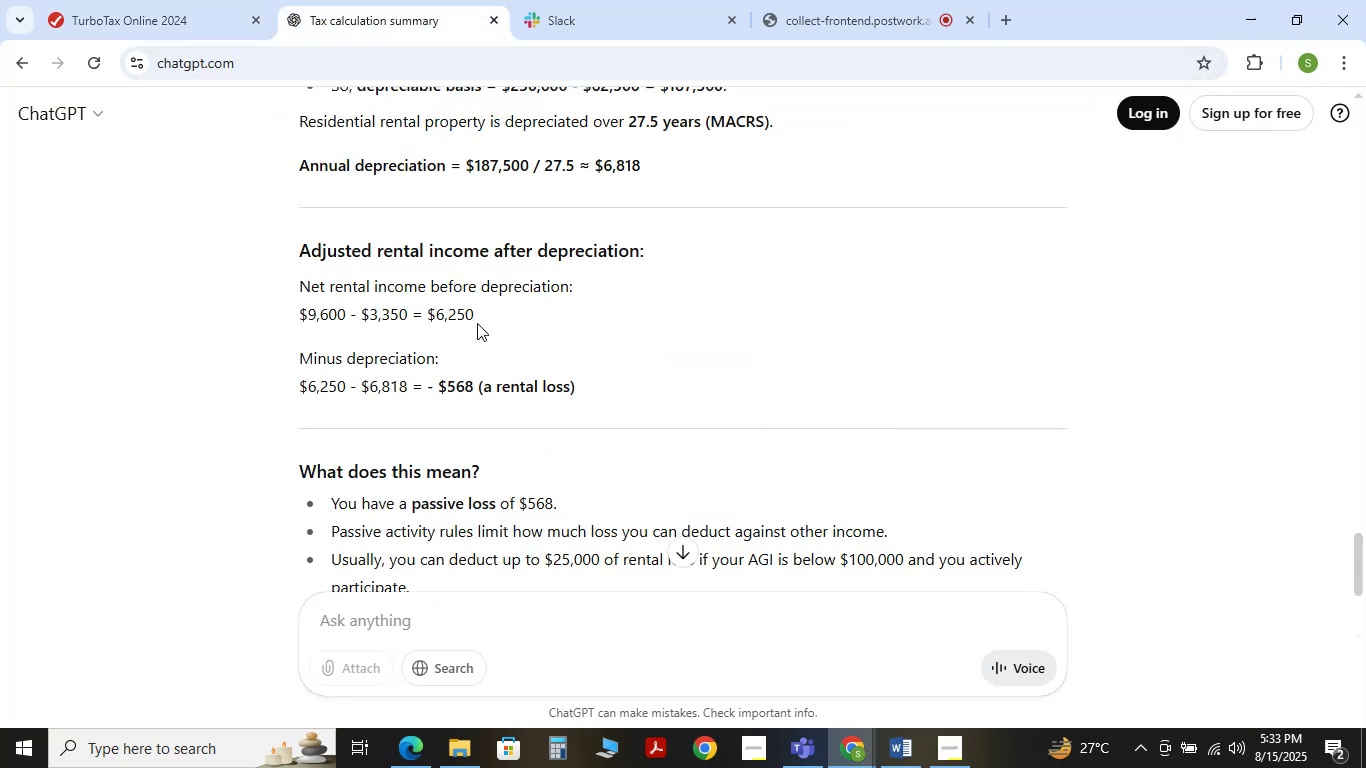 
scroll: coordinate [478, 327], scroll_direction: up, amount: 1.0
 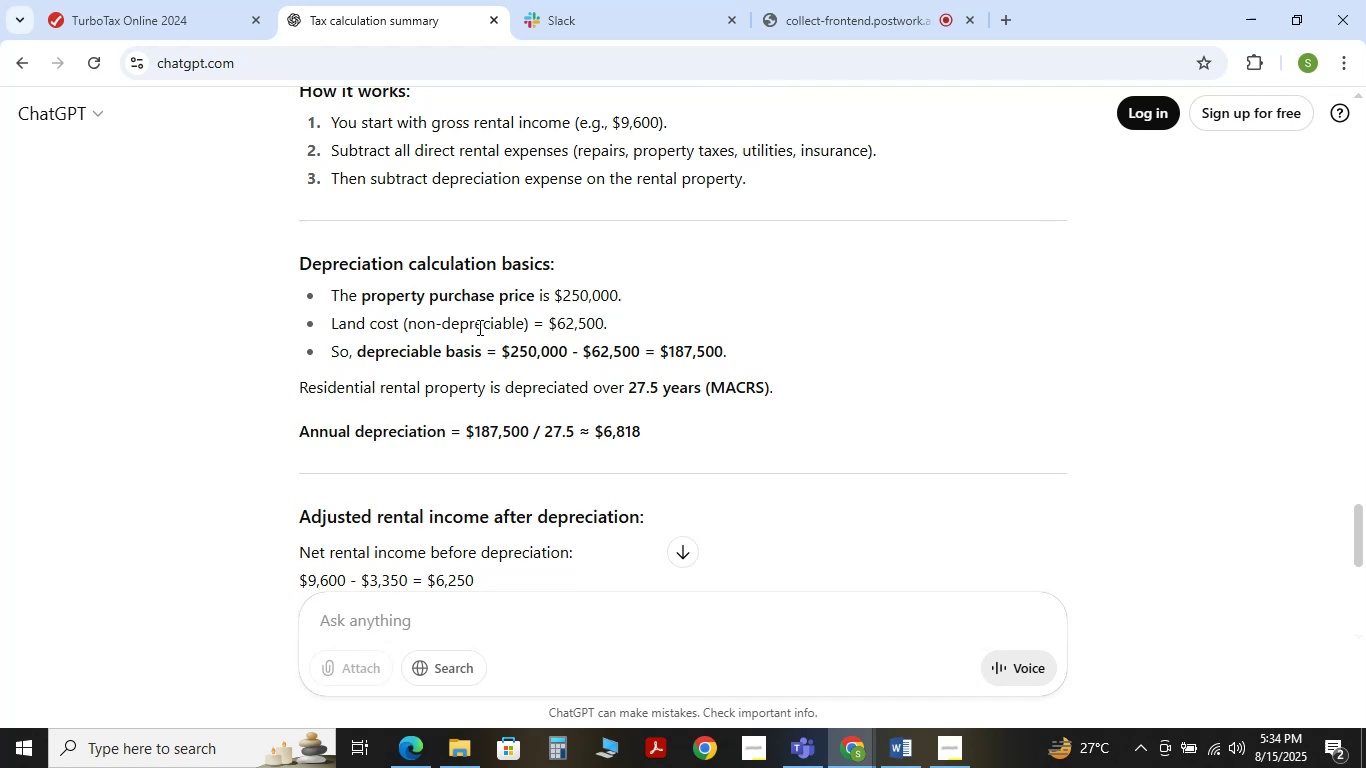 
wait(68.46)
 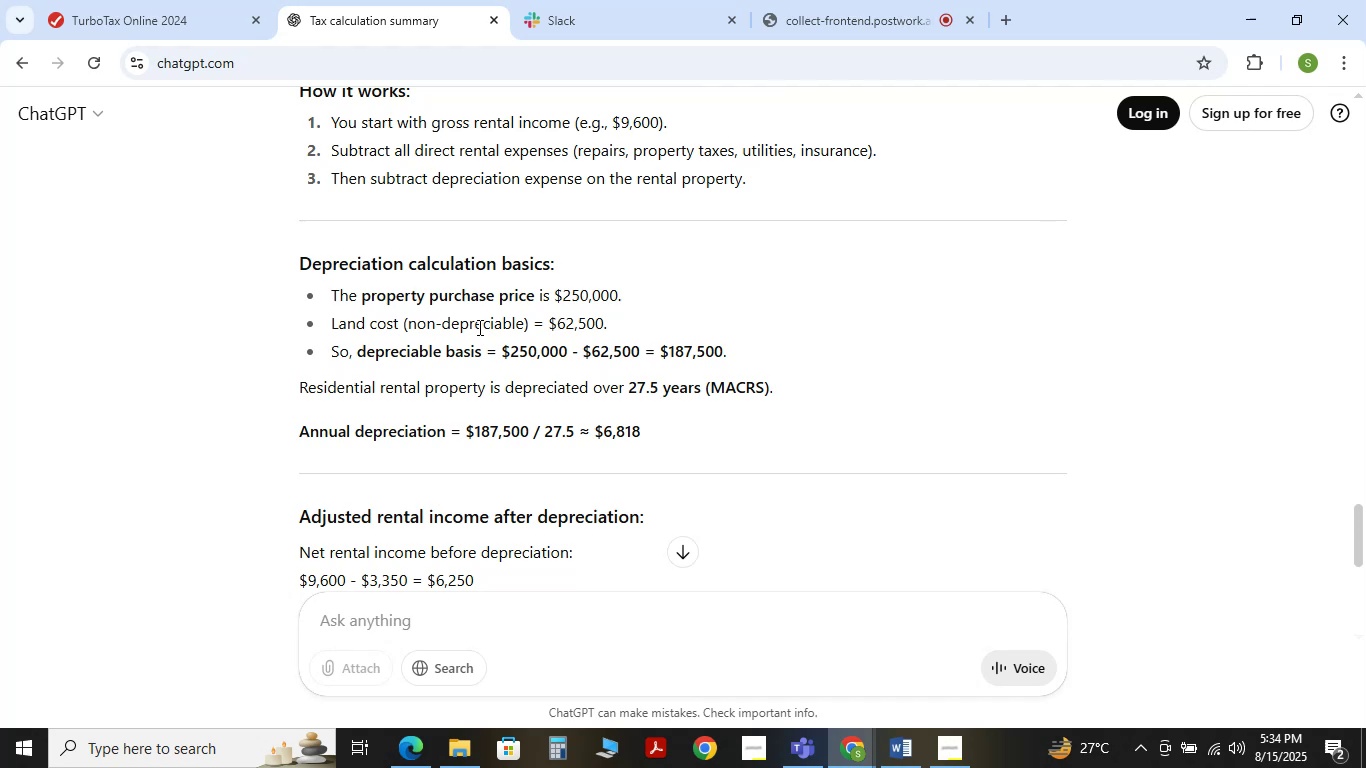 
left_click([121, 3])
 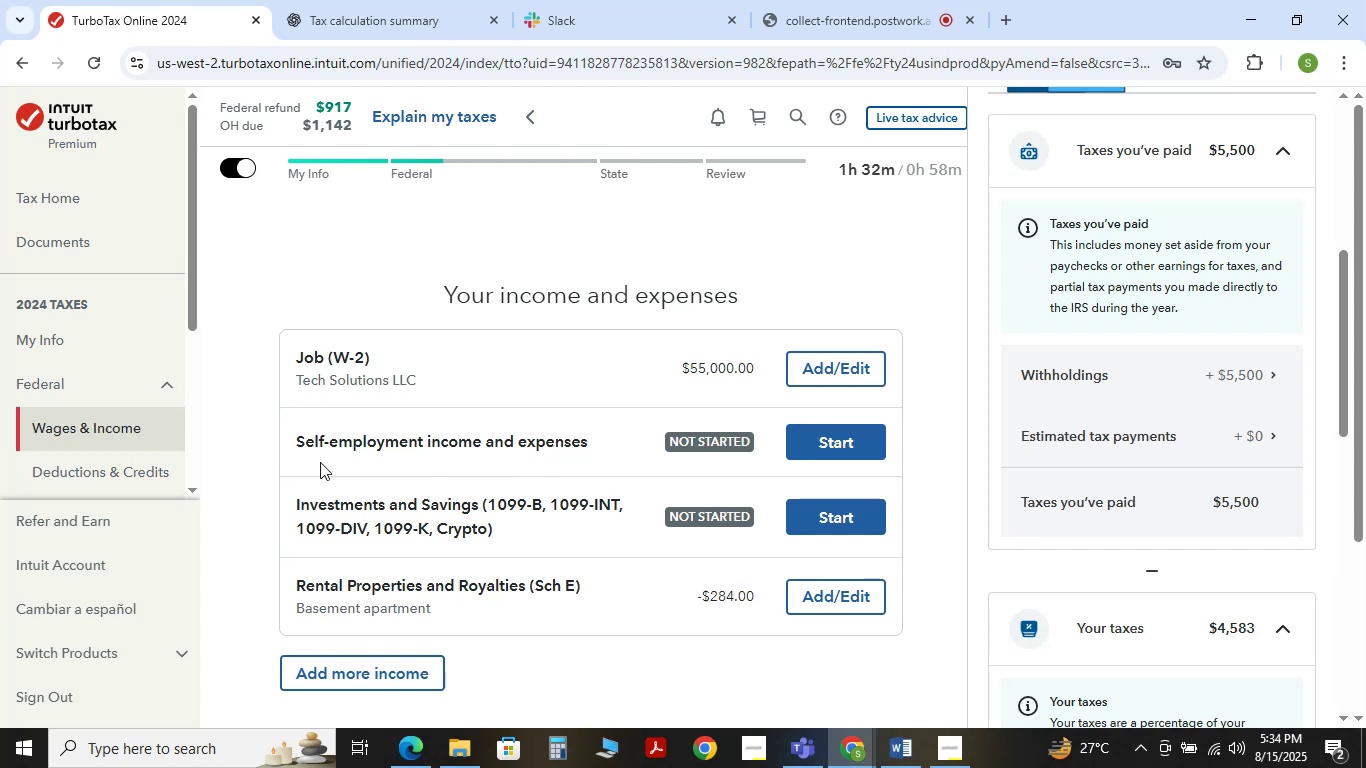 
wait(6.89)
 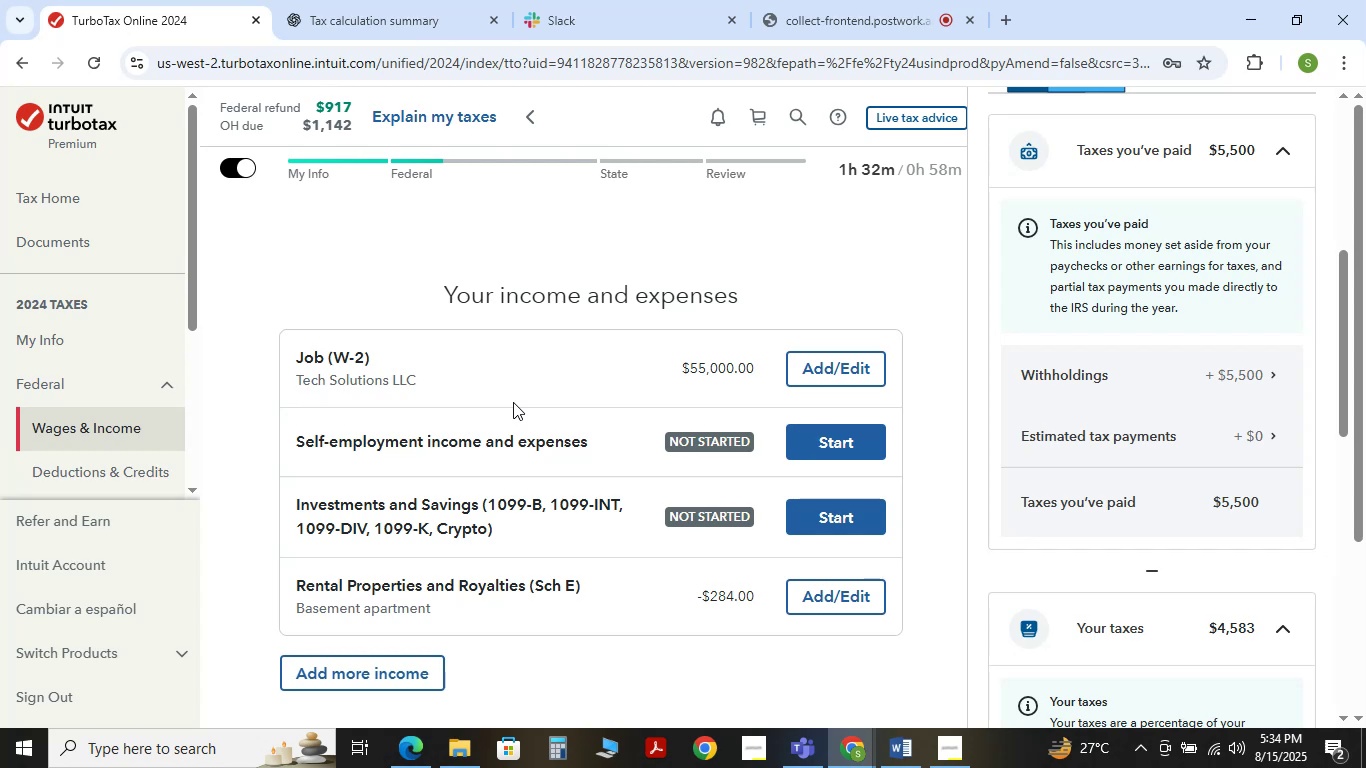 
left_click([814, 582])
 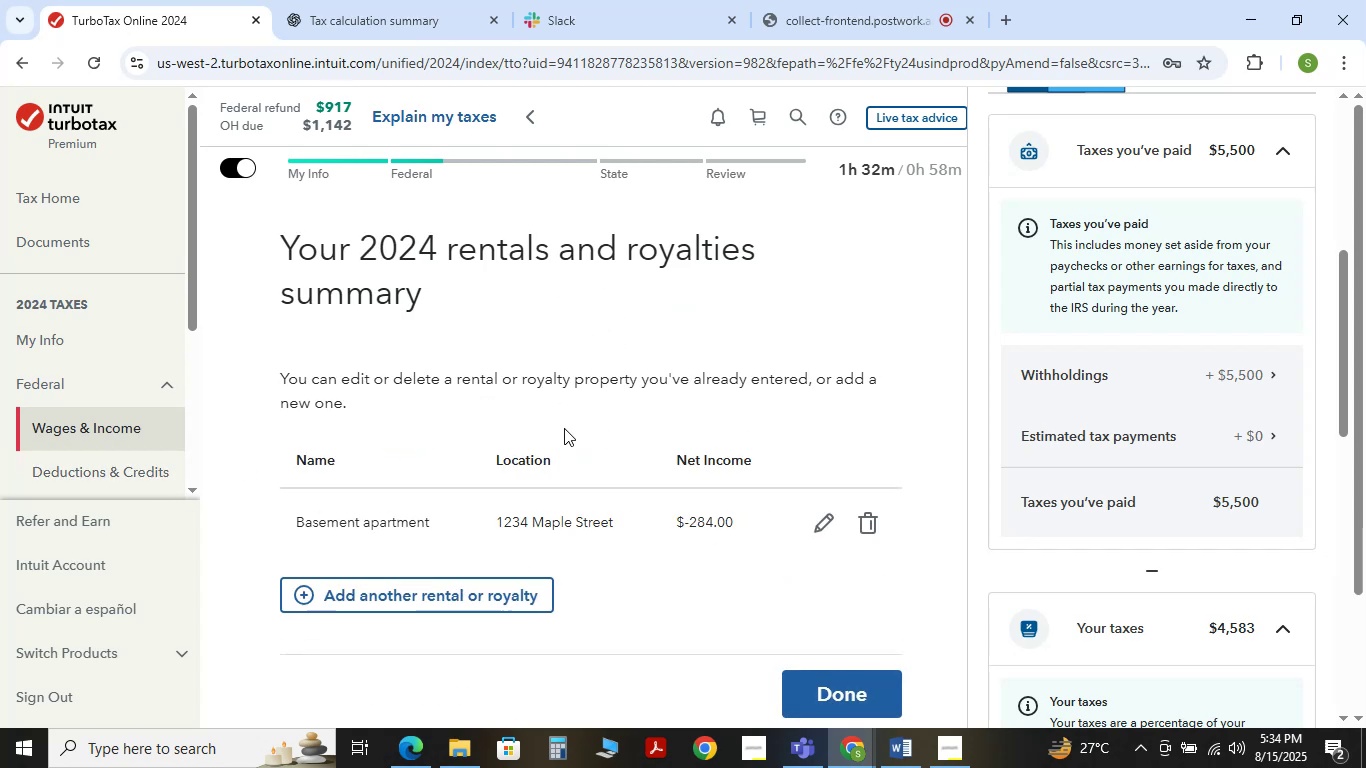 
scroll: coordinate [570, 439], scroll_direction: down, amount: 1.0
 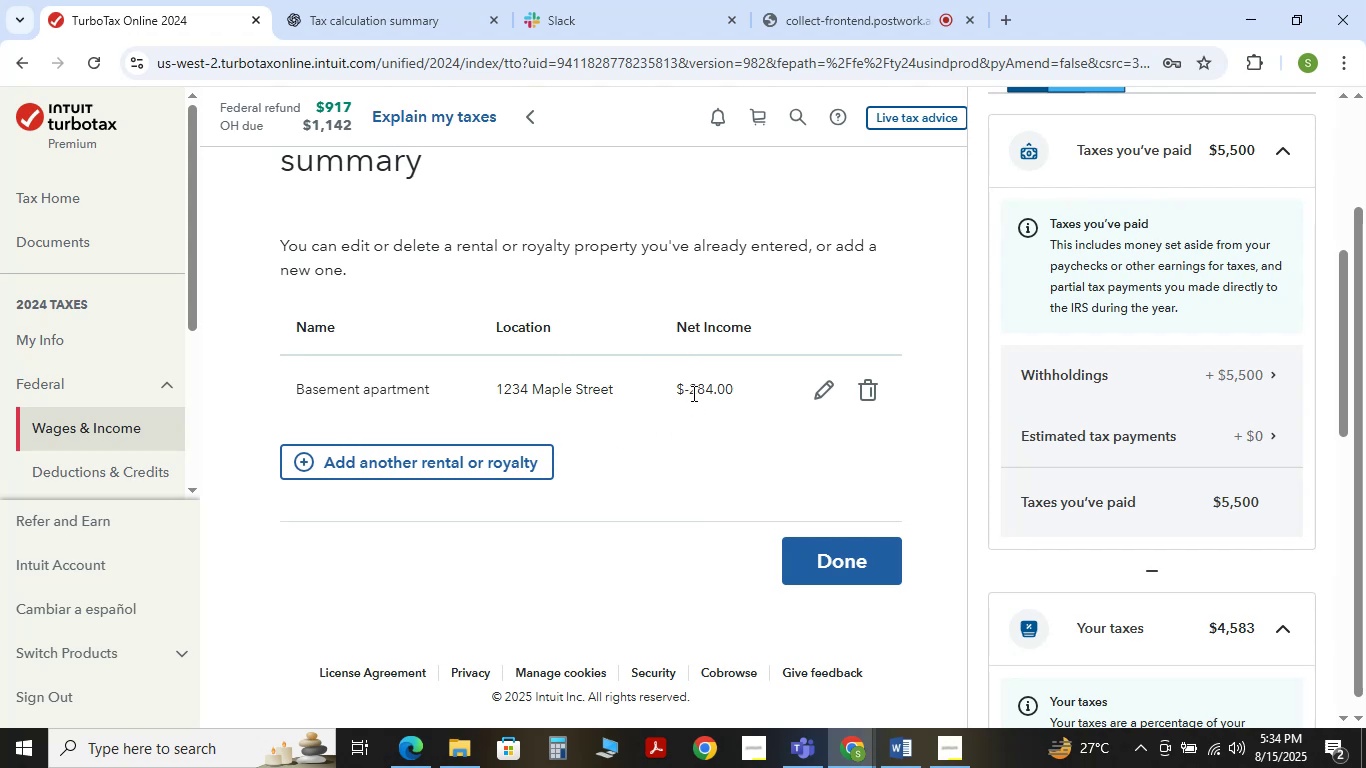 
left_click([816, 390])
 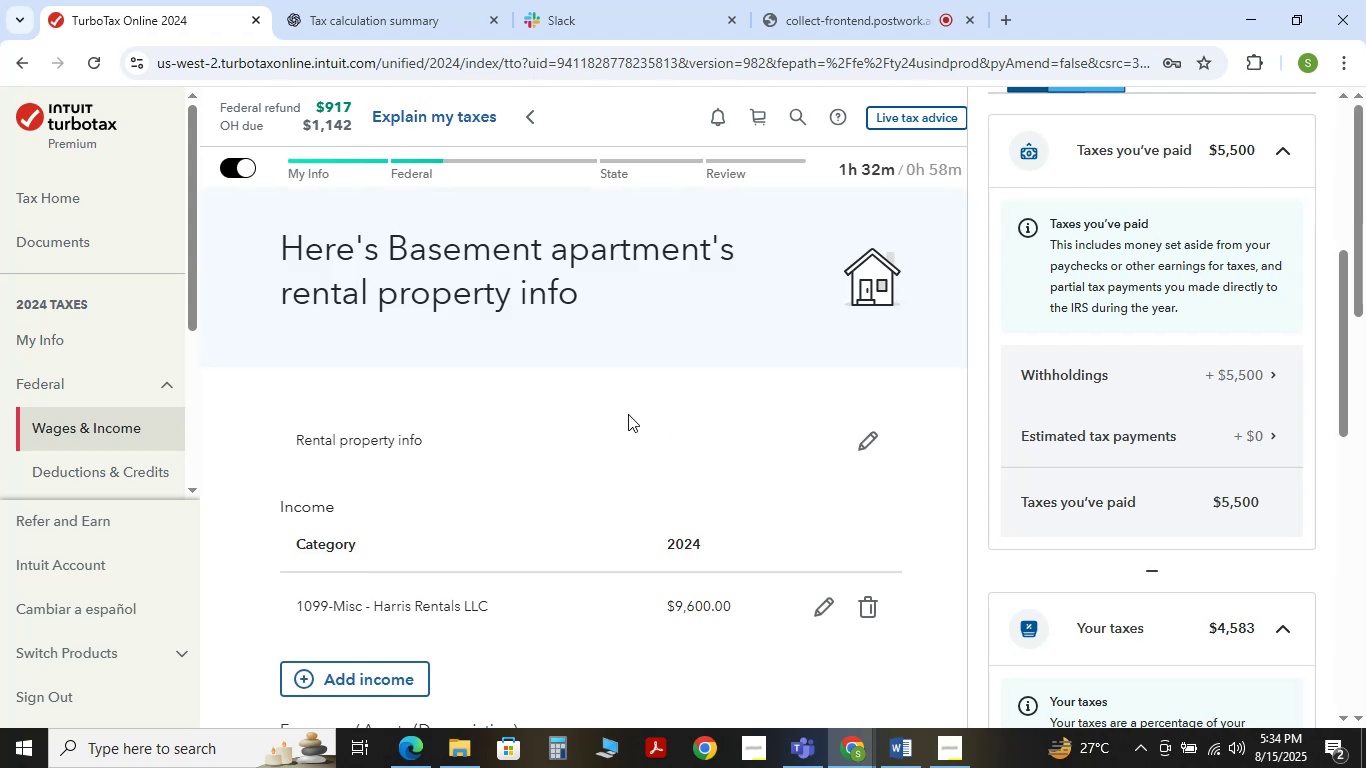 
scroll: coordinate [628, 414], scroll_direction: down, amount: 3.0
 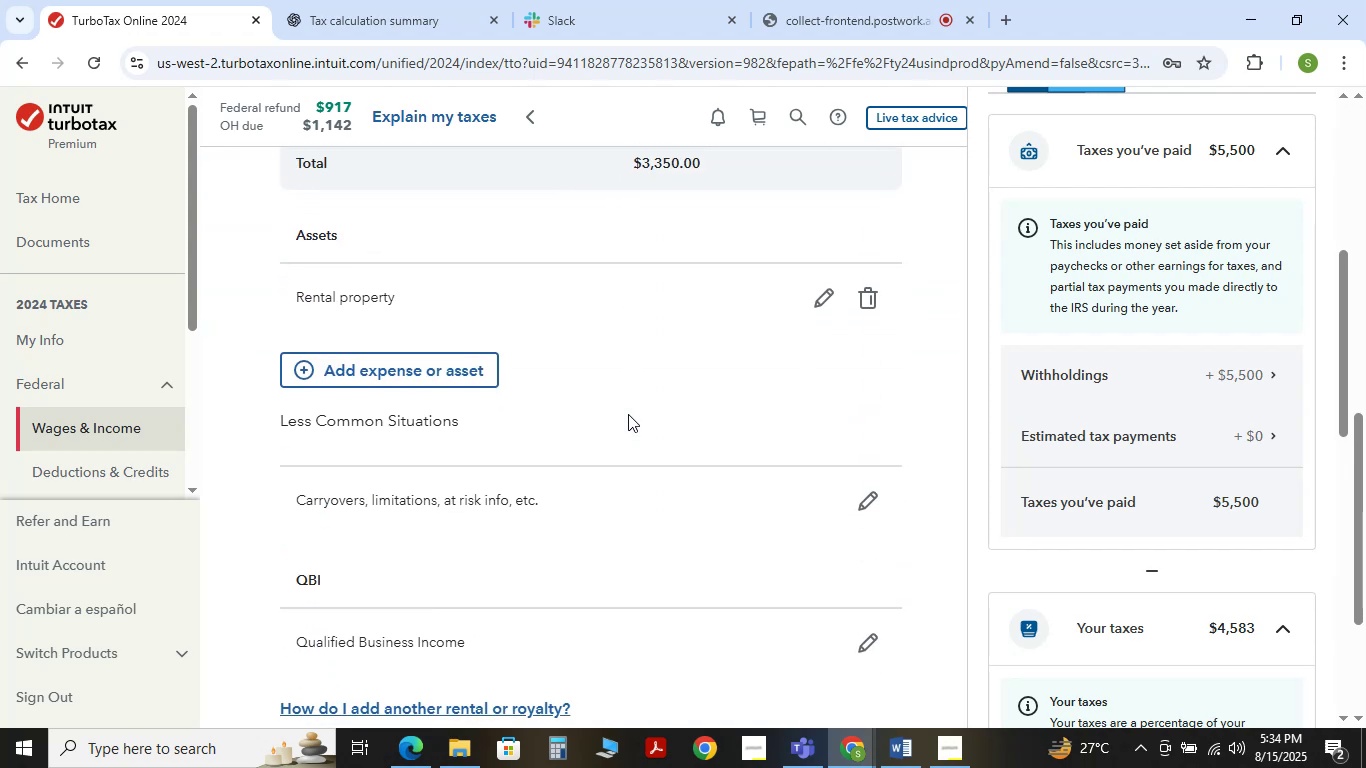 
scroll: coordinate [628, 414], scroll_direction: up, amount: 2.0
 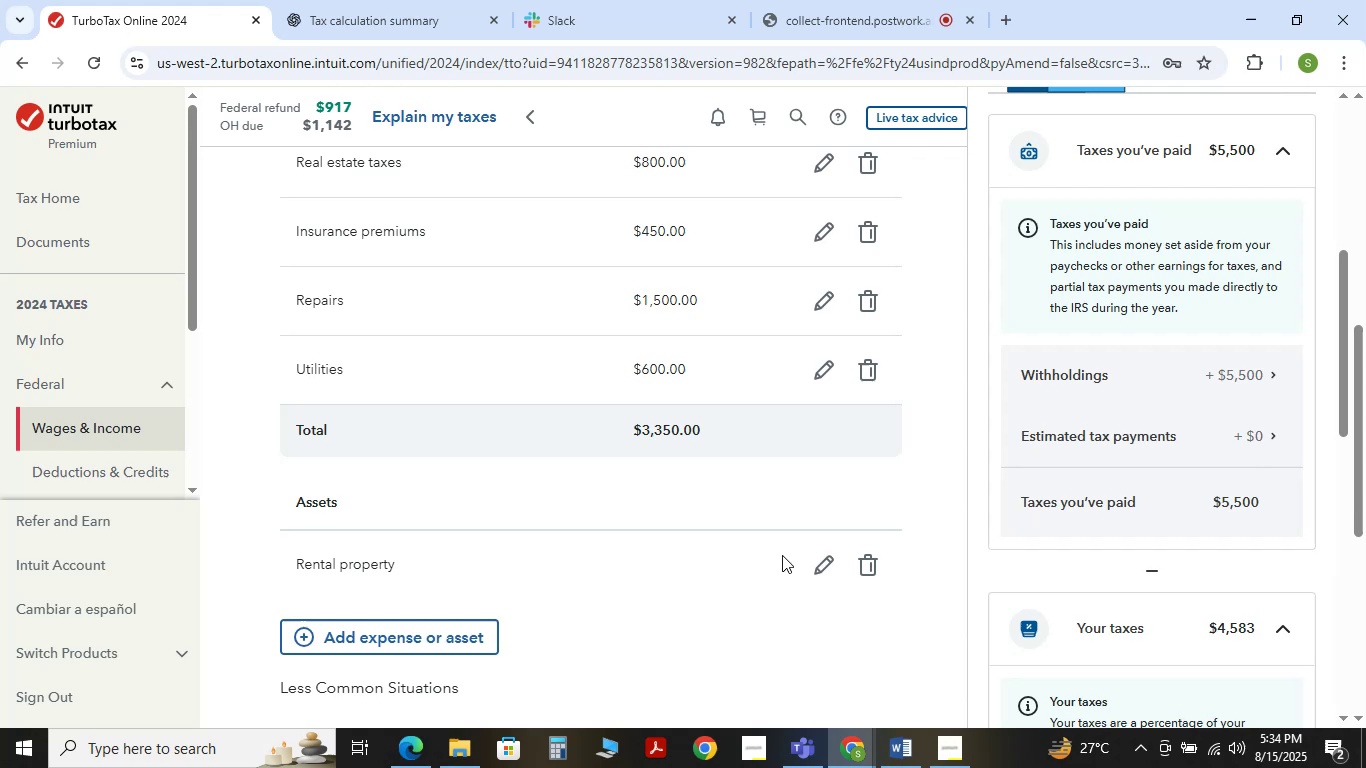 
left_click([809, 568])
 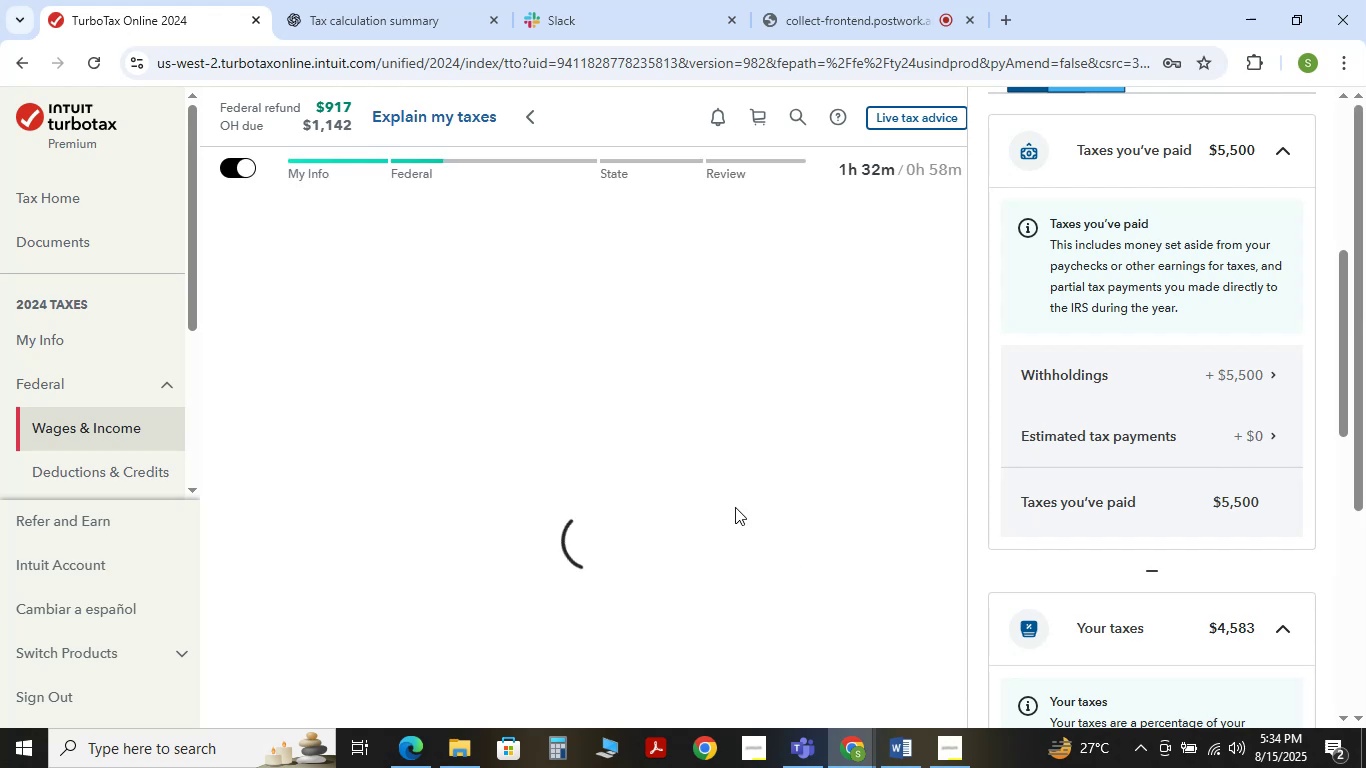 
mouse_move([636, 446])
 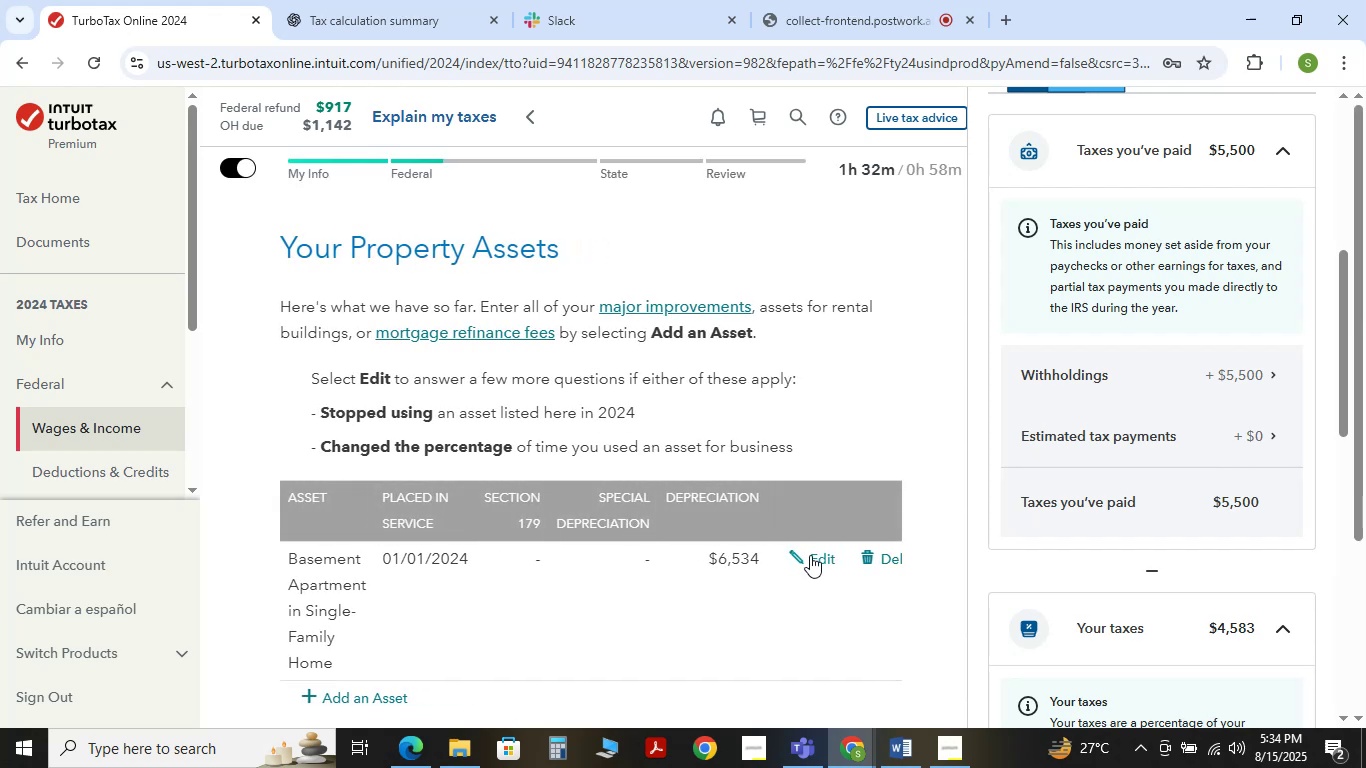 
left_click([810, 555])
 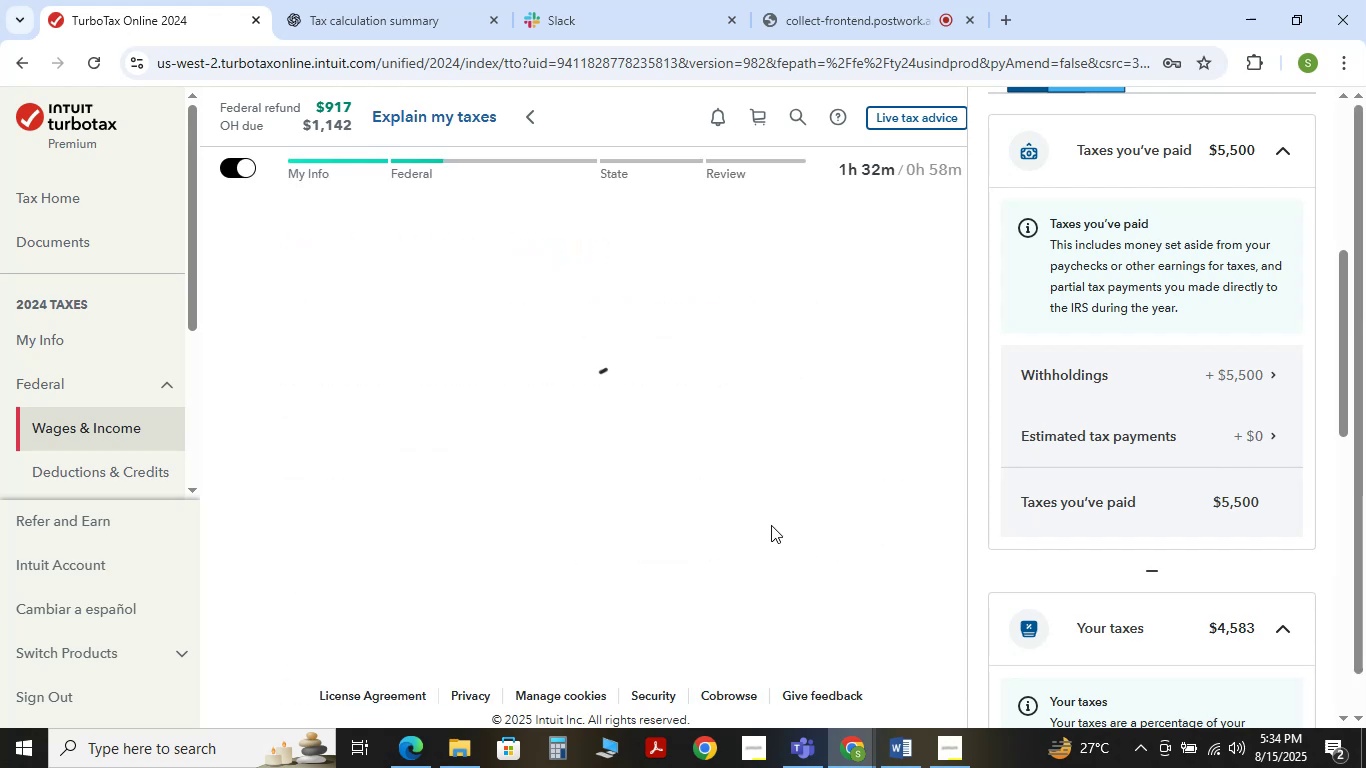 
mouse_move([617, 400])
 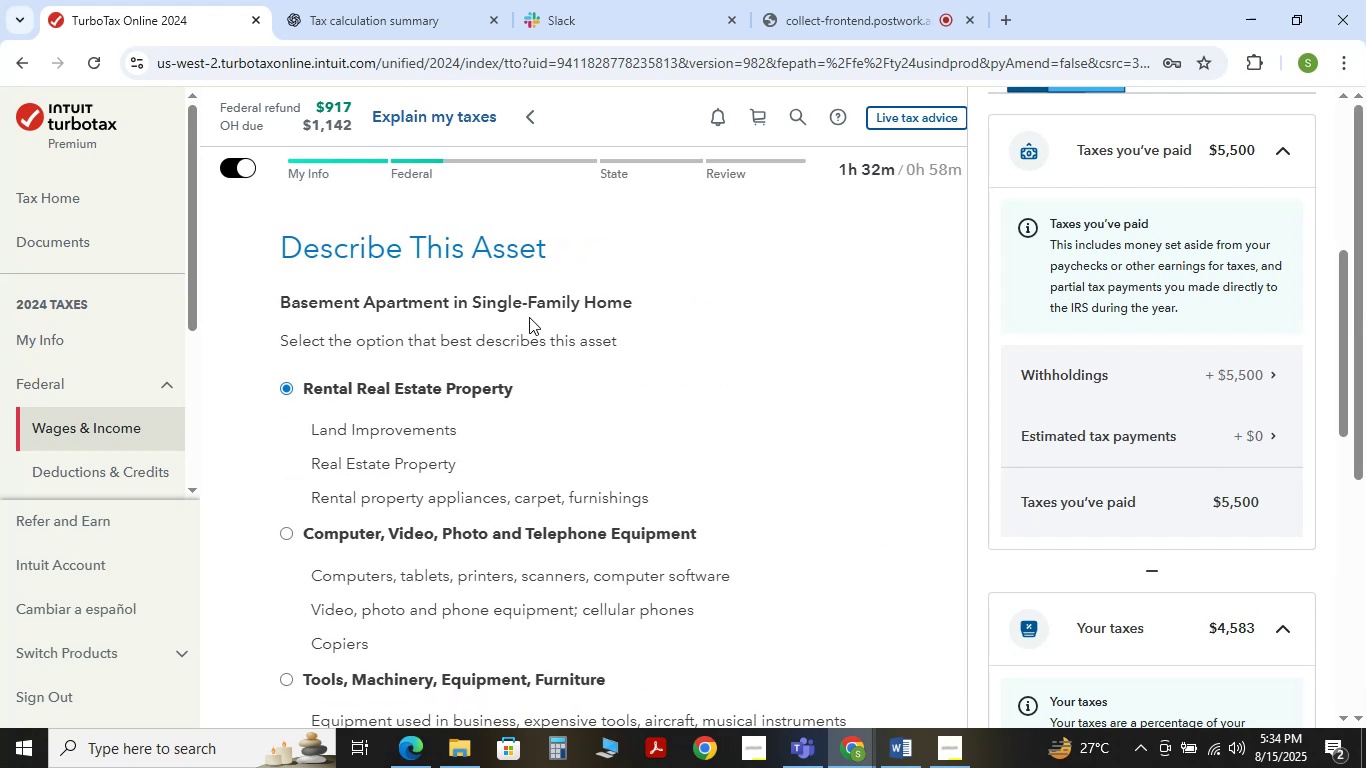 
scroll: coordinate [534, 336], scroll_direction: down, amount: 6.0
 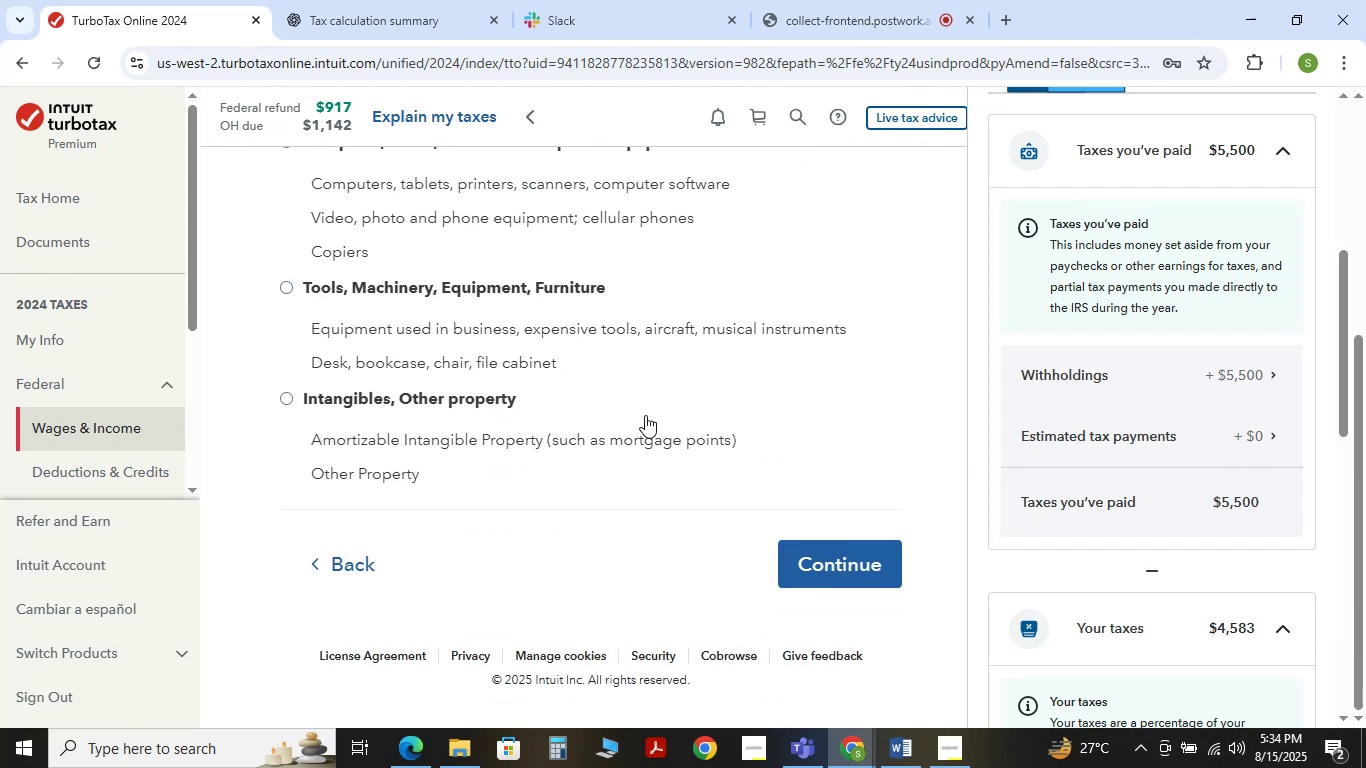 
scroll: coordinate [572, 402], scroll_direction: up, amount: 1.0
 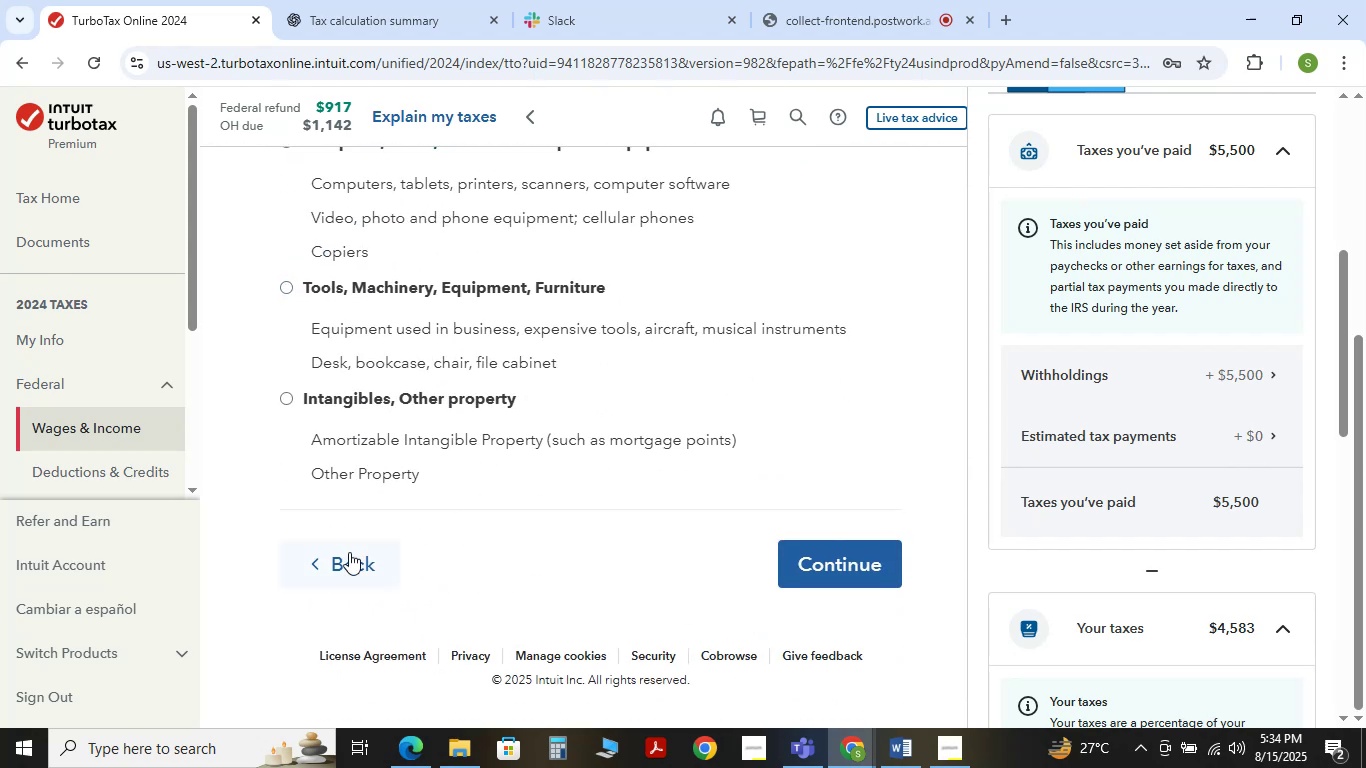 
left_click([336, 555])
 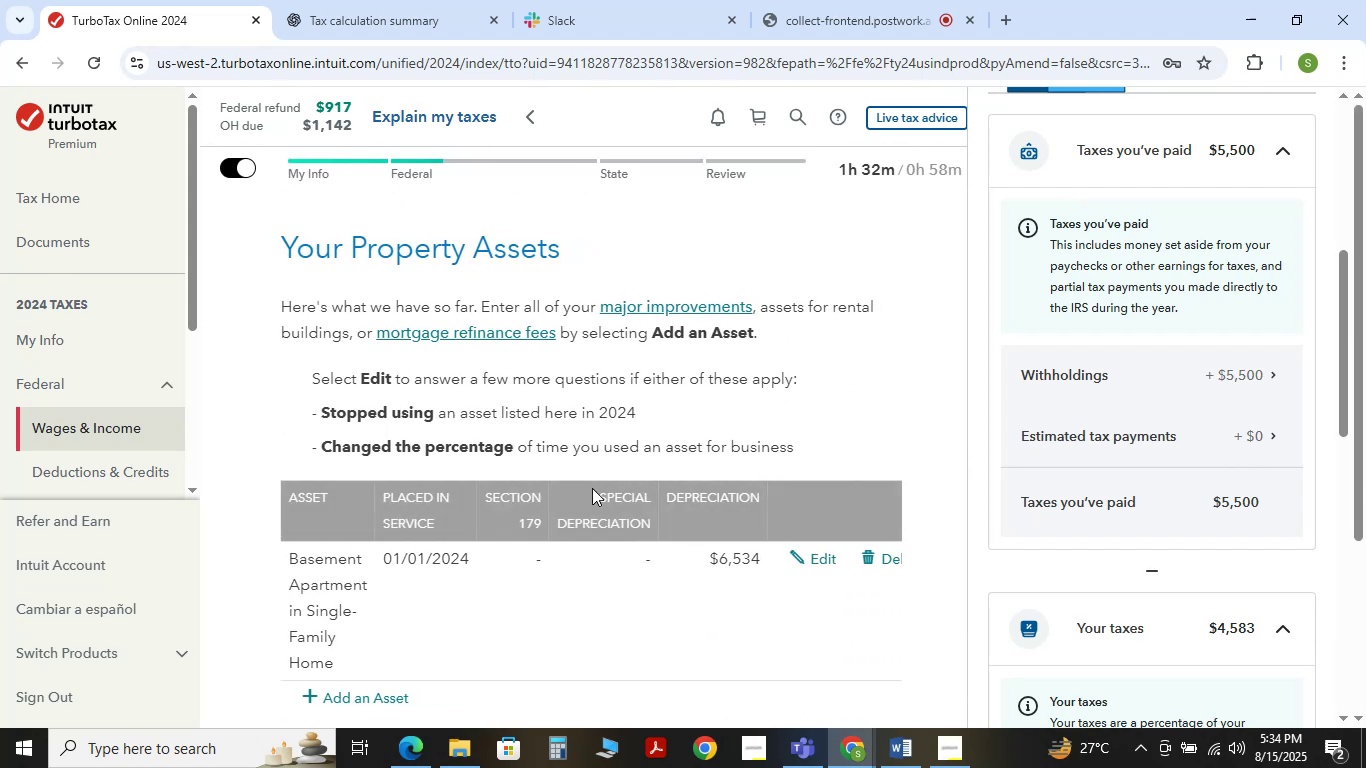 
scroll: coordinate [592, 488], scroll_direction: down, amount: 2.0
 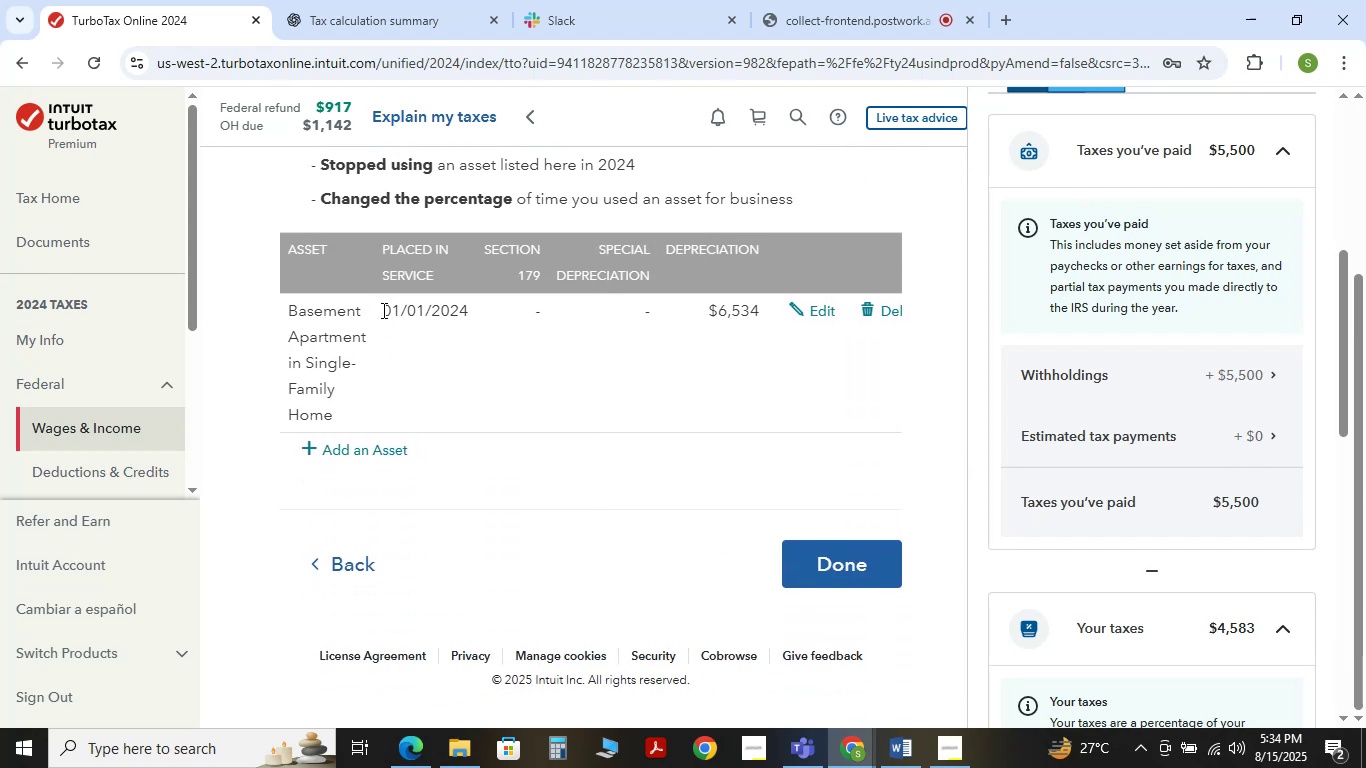 
wait(5.11)
 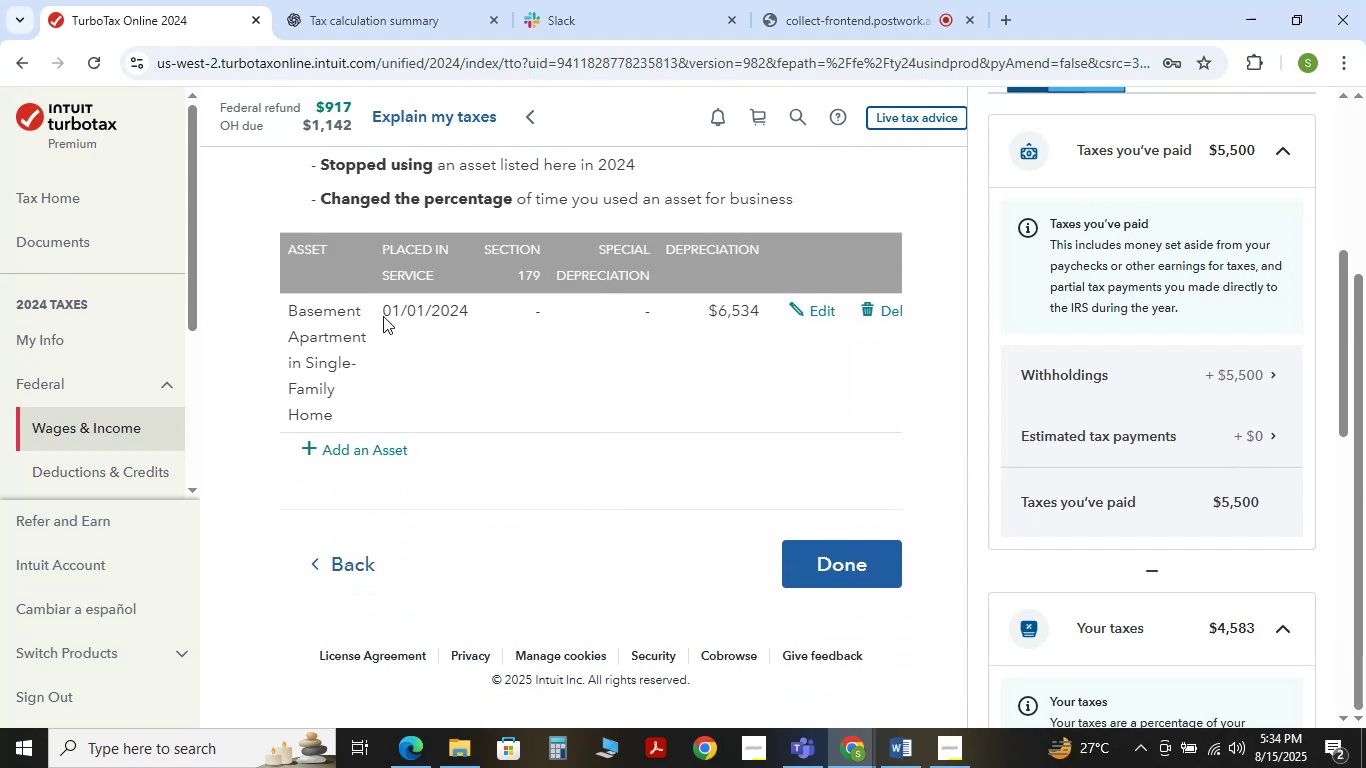 
left_click_drag(start_coordinate=[380, 310], to_coordinate=[477, 309])
 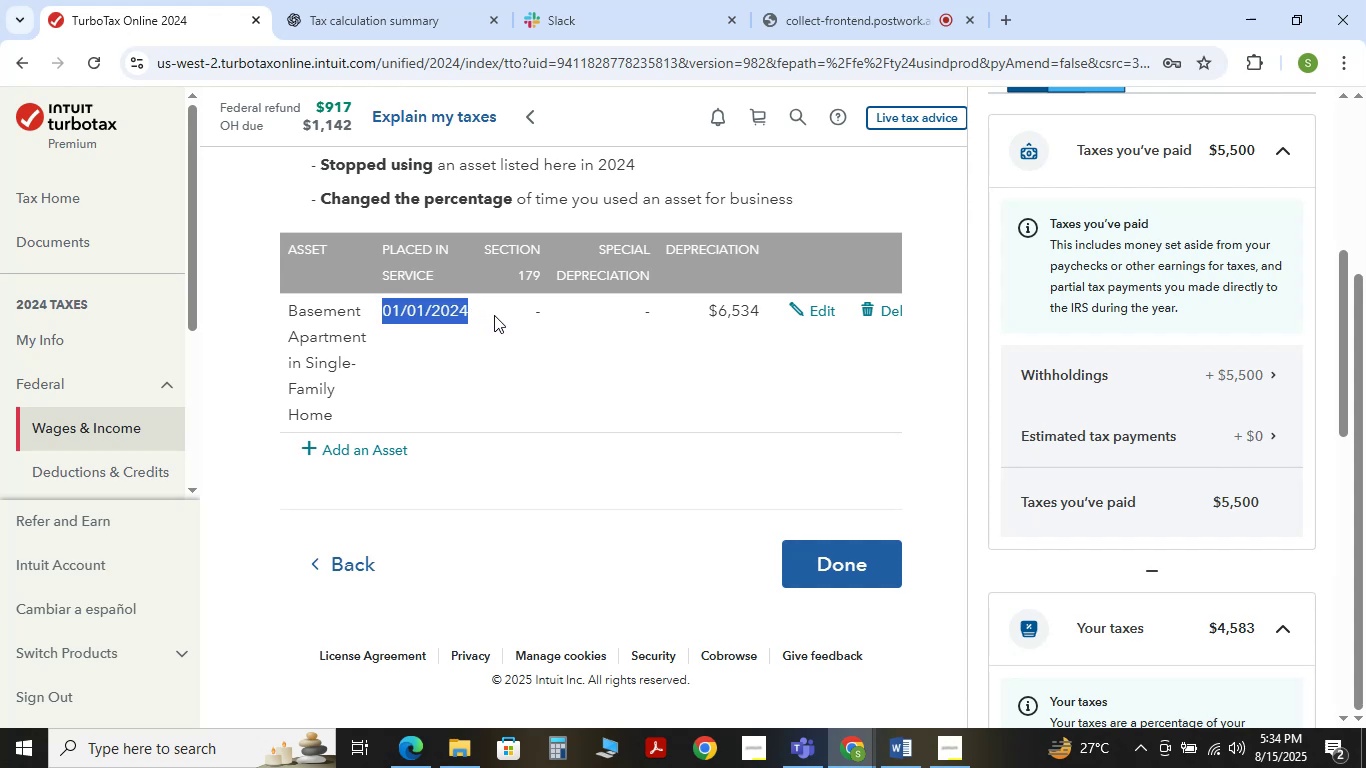 
left_click([495, 315])
 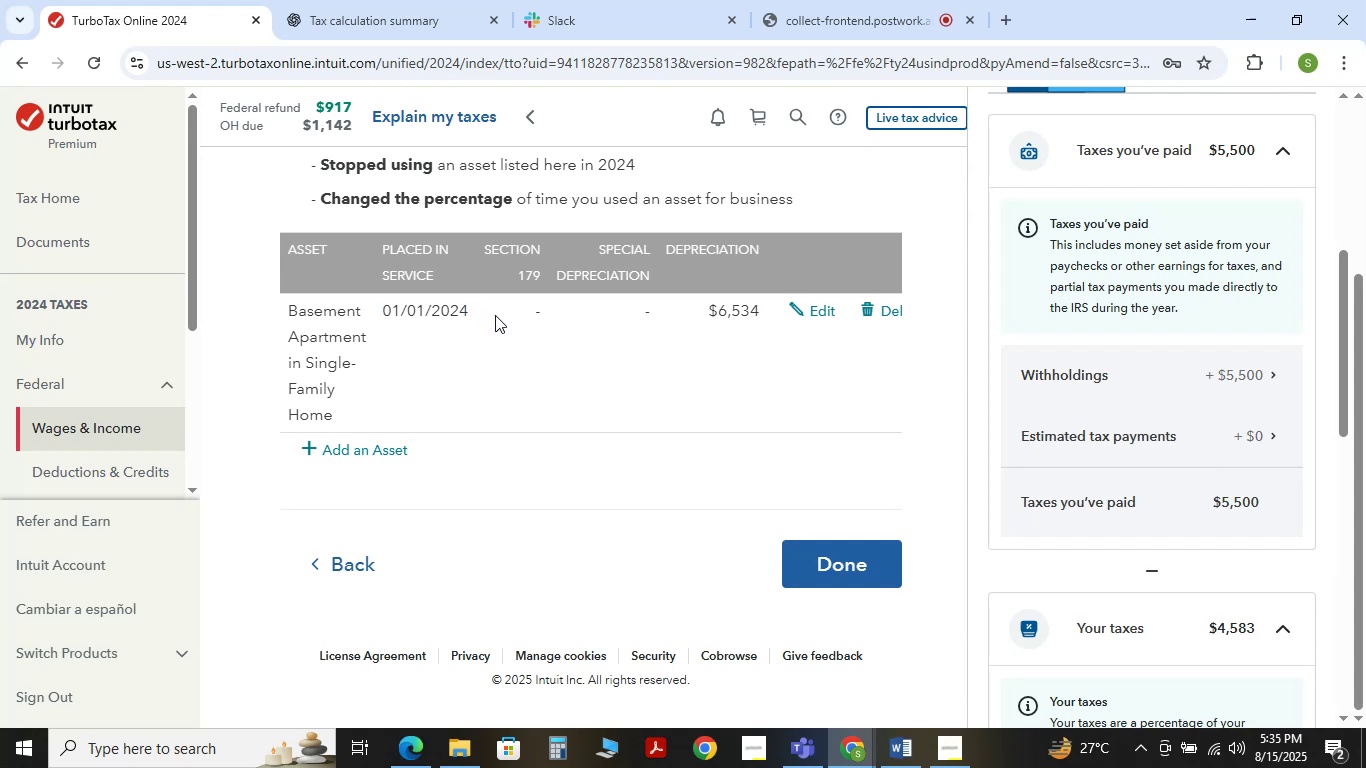 
wait(8.63)
 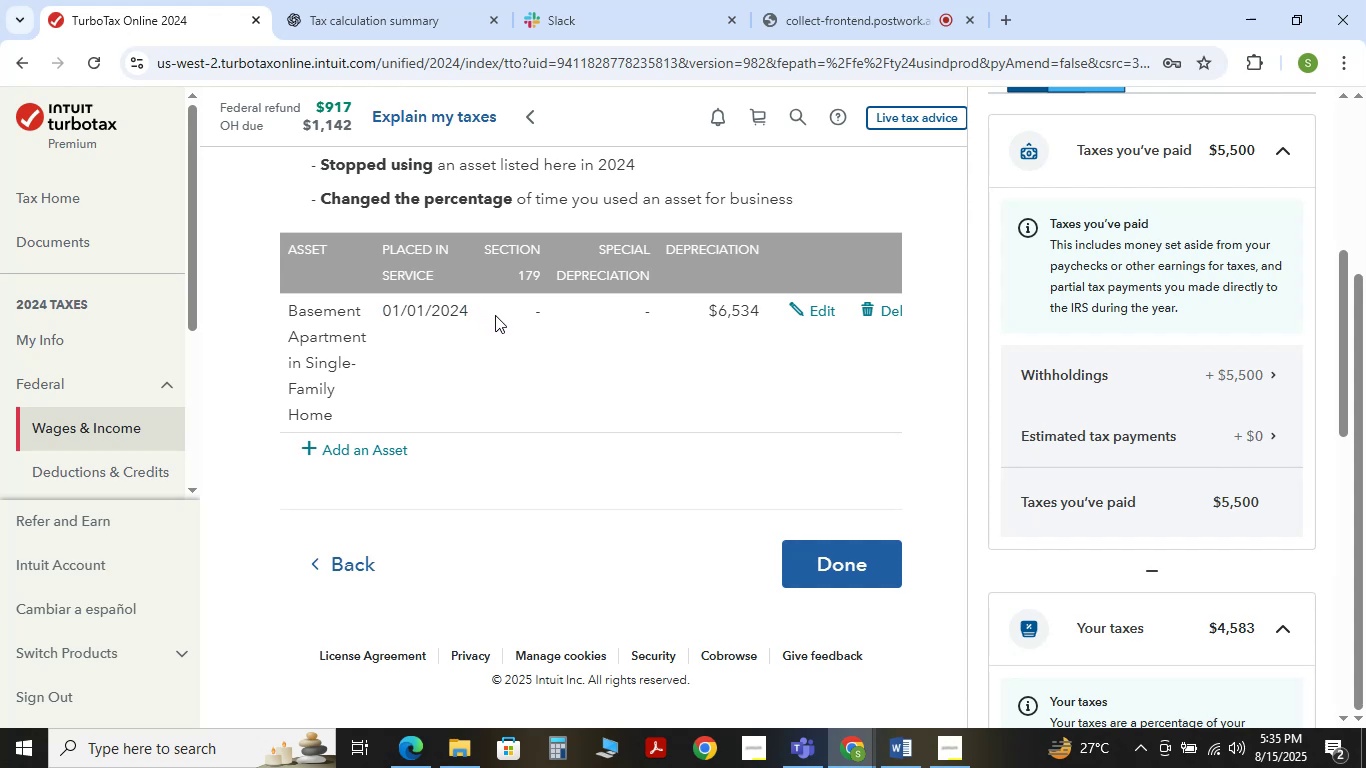 
left_click([344, 0])
 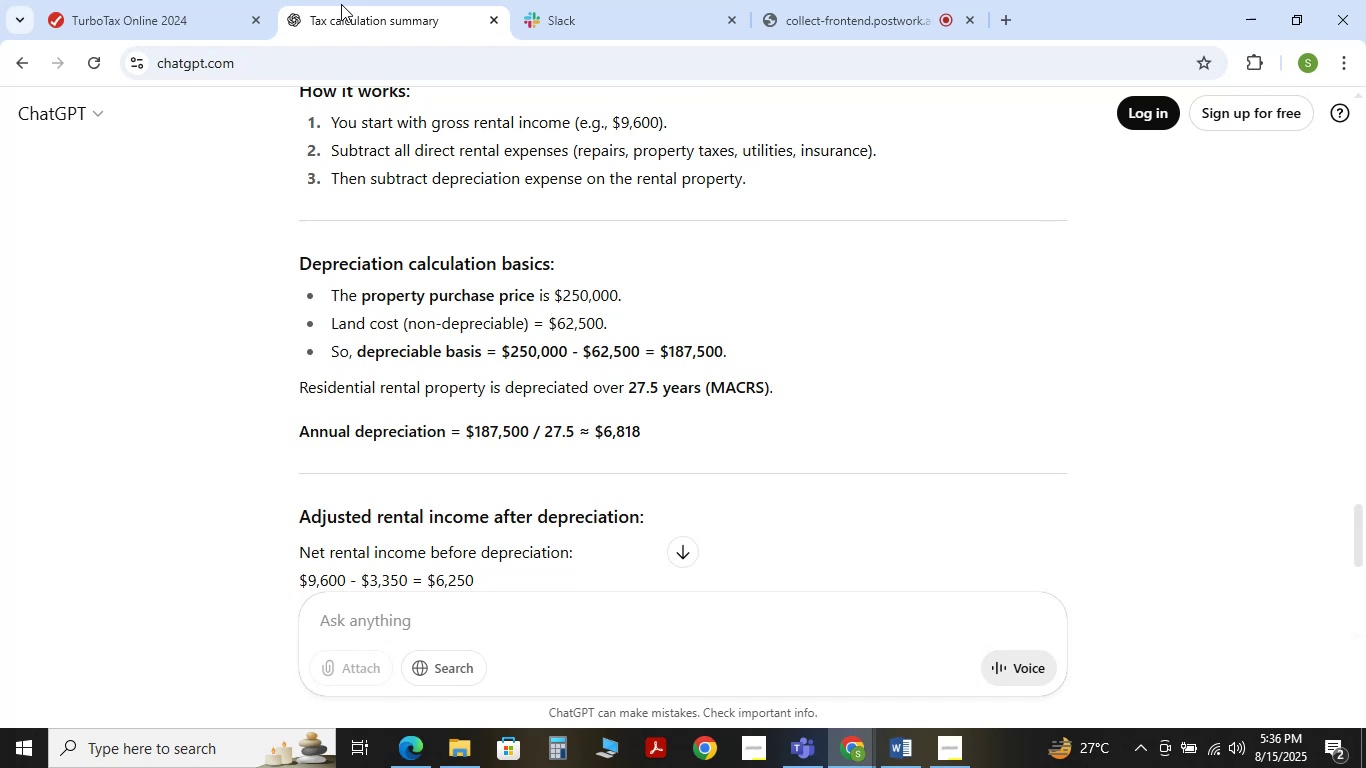 
wait(104.72)
 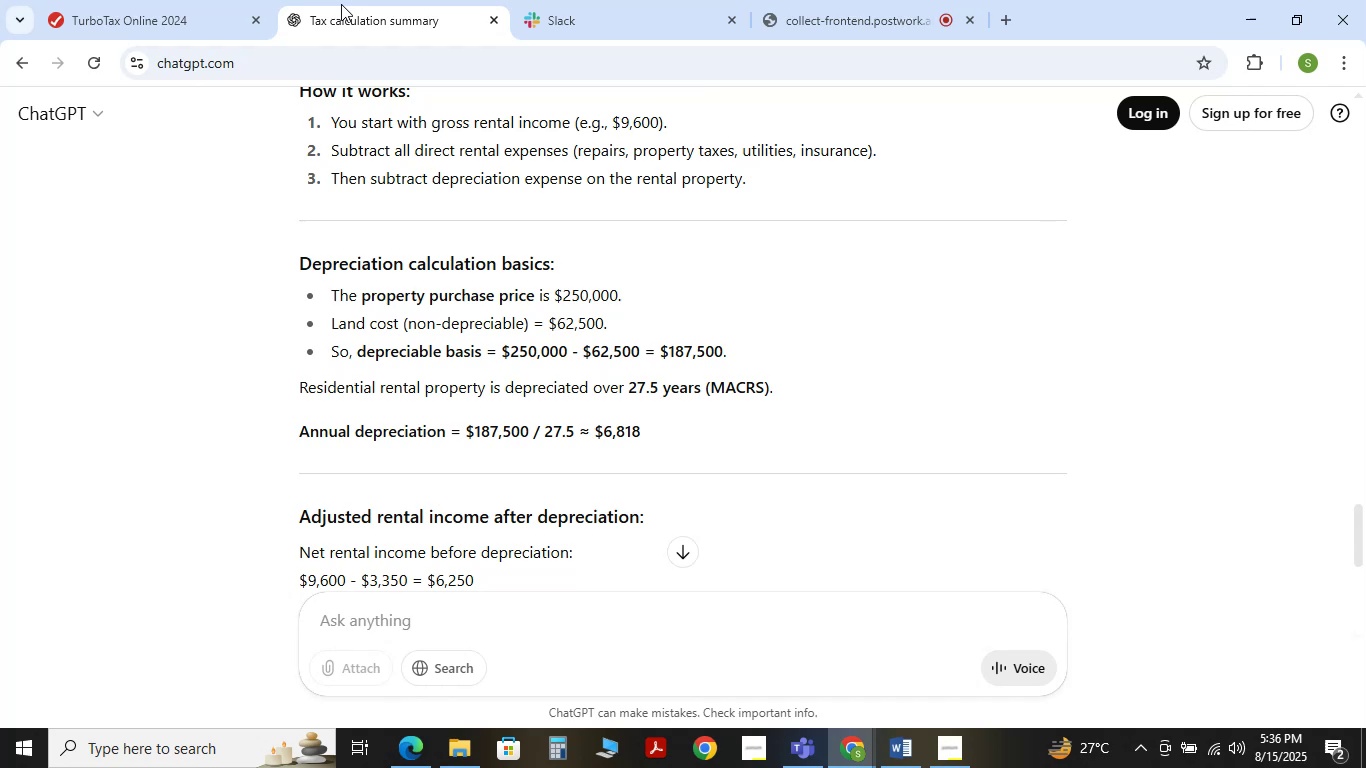 
left_click([138, 0])
 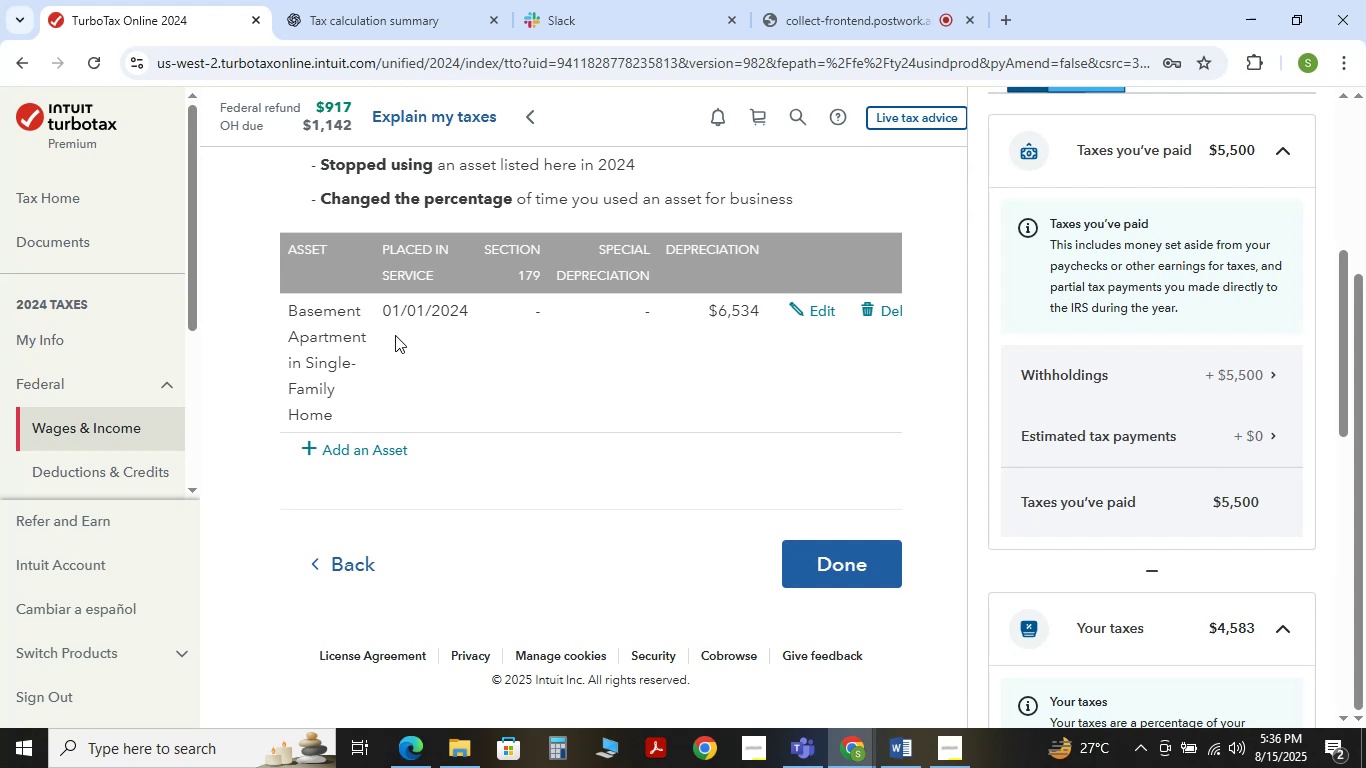 
wait(5.48)
 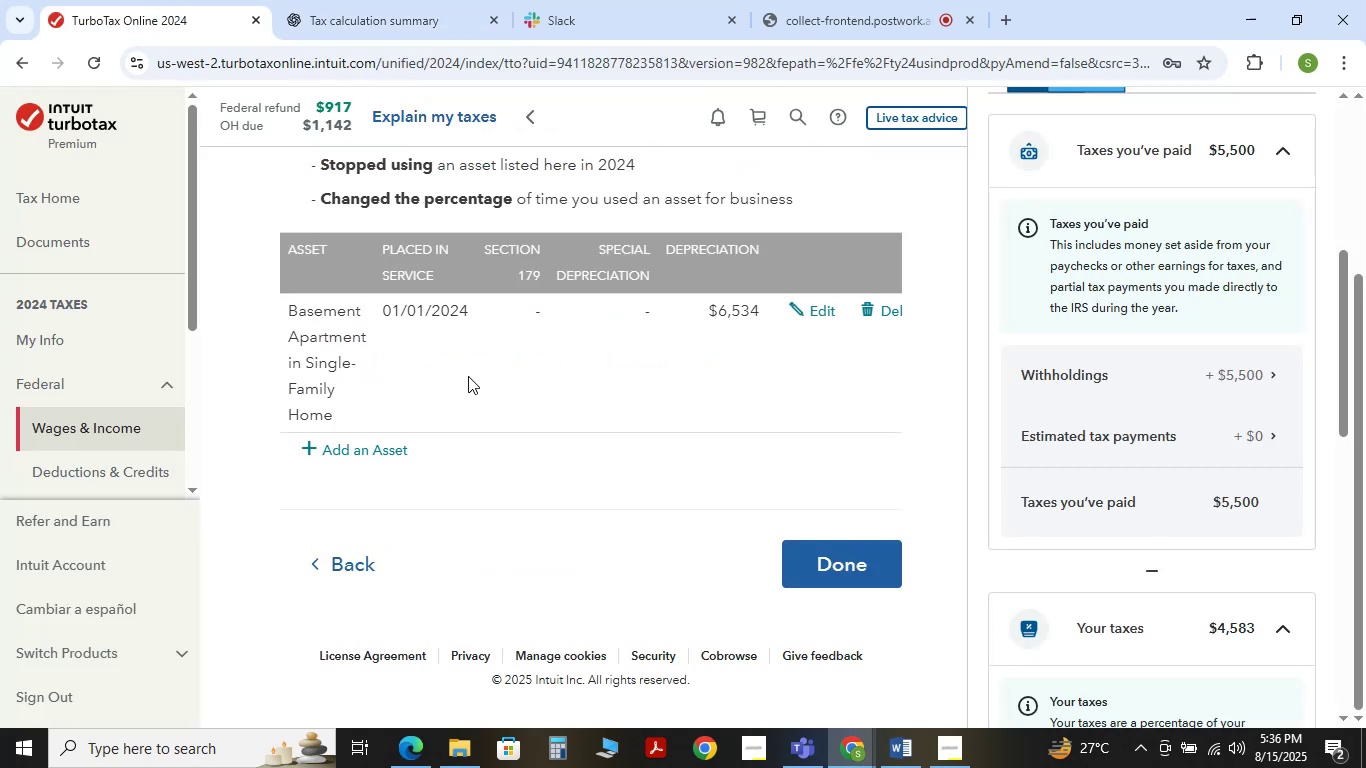 
left_click([459, 266])
 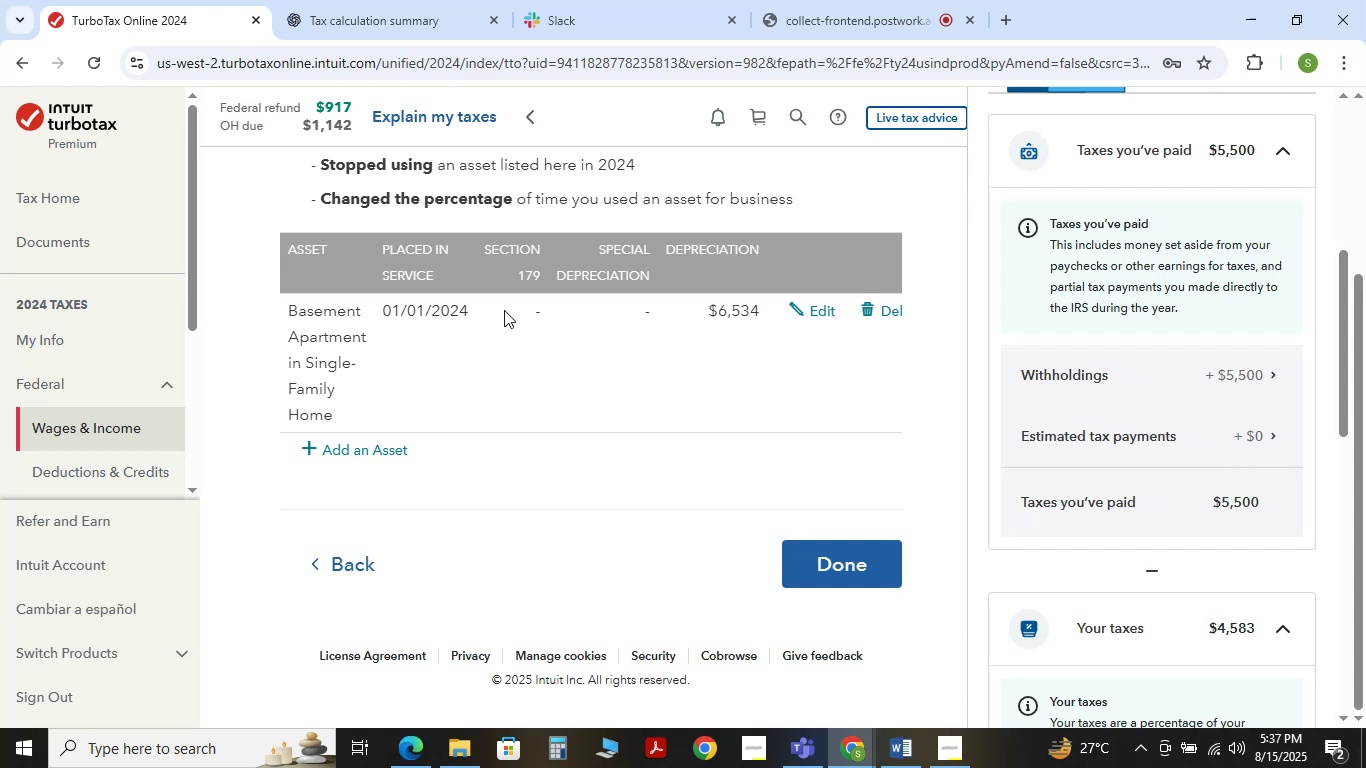 
wait(37.02)
 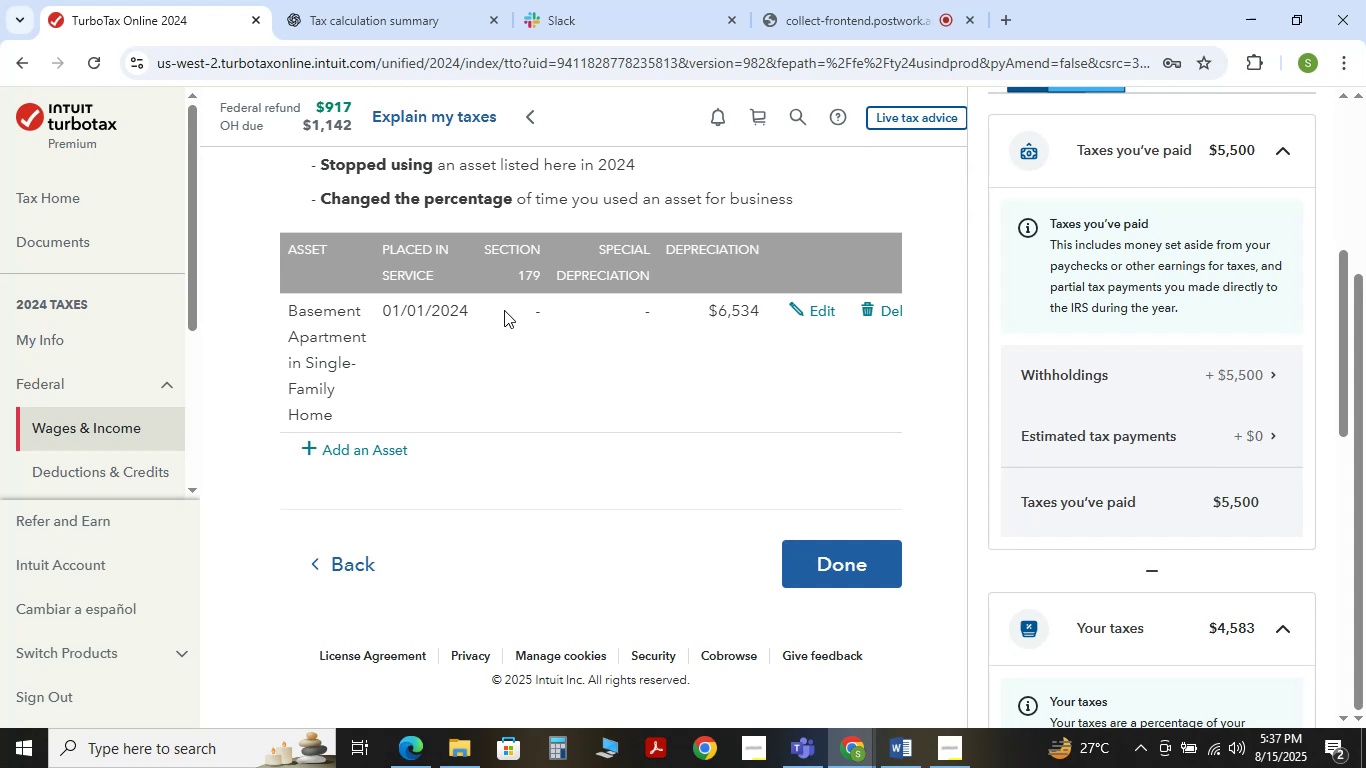 
left_click([807, 306])
 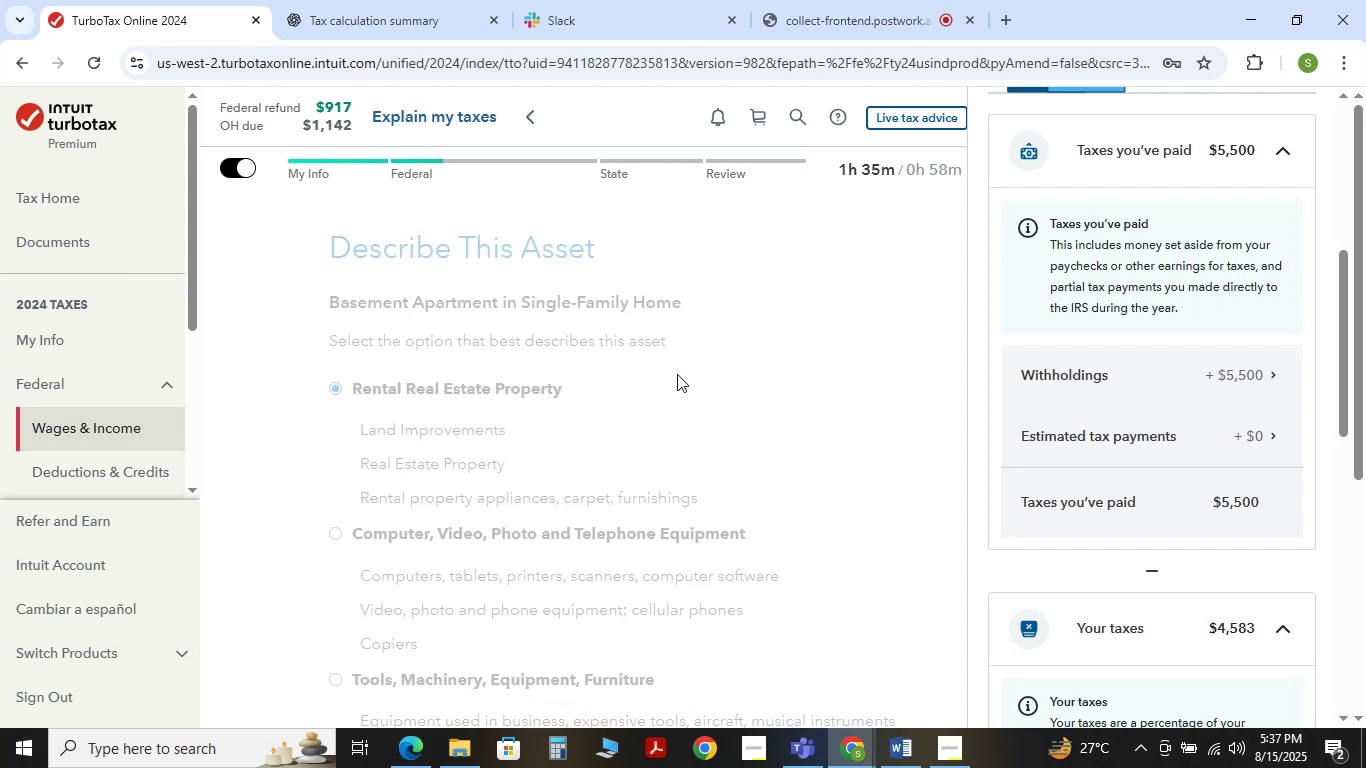 
scroll: coordinate [677, 374], scroll_direction: down, amount: 6.0
 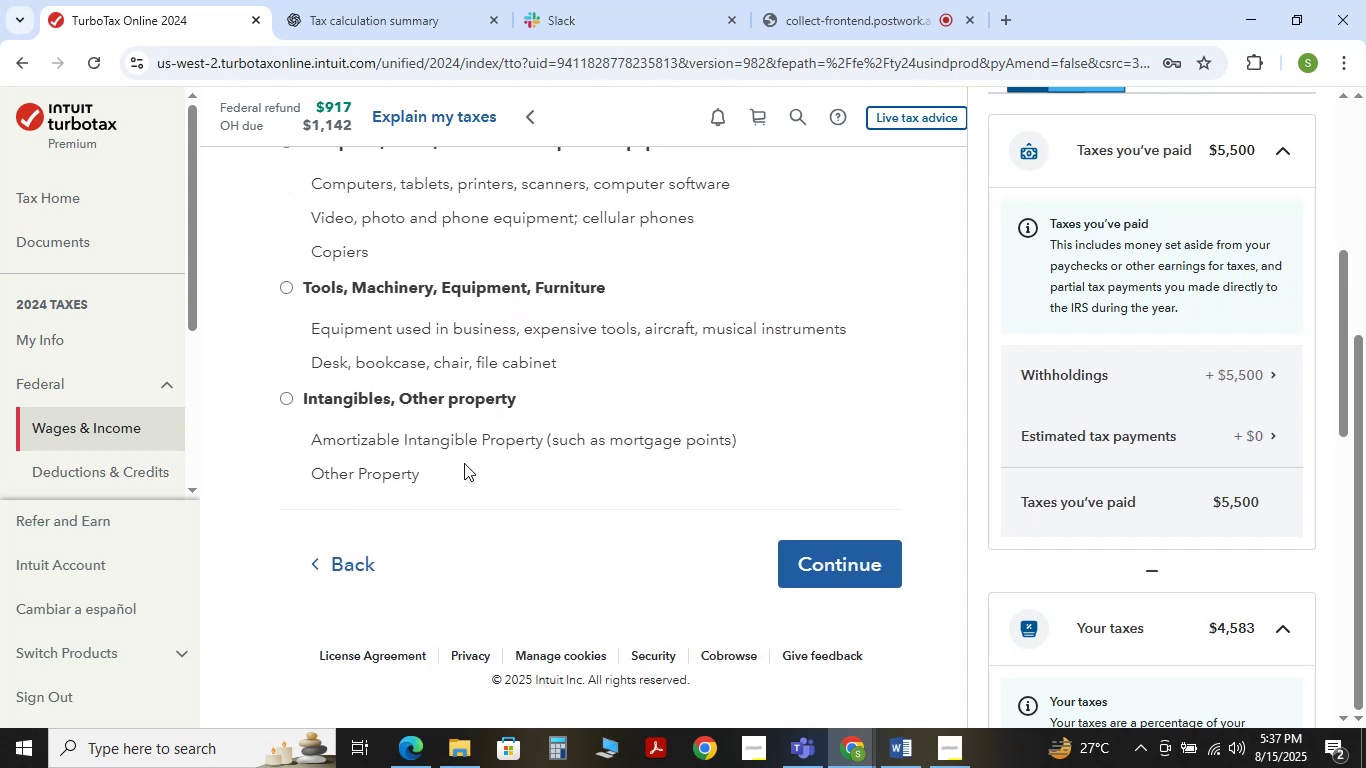 
scroll: coordinate [437, 462], scroll_direction: up, amount: 3.0
 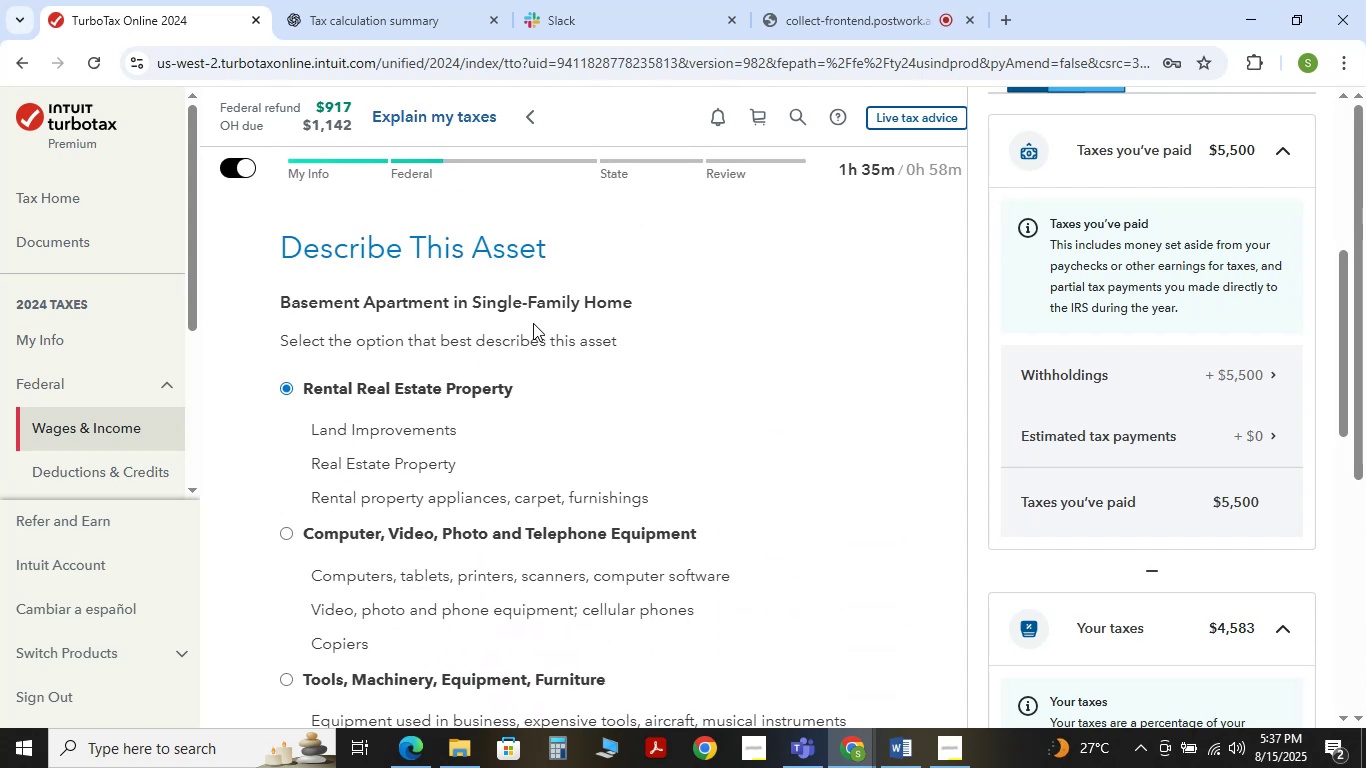 
scroll: coordinate [582, 399], scroll_direction: down, amount: 3.0
 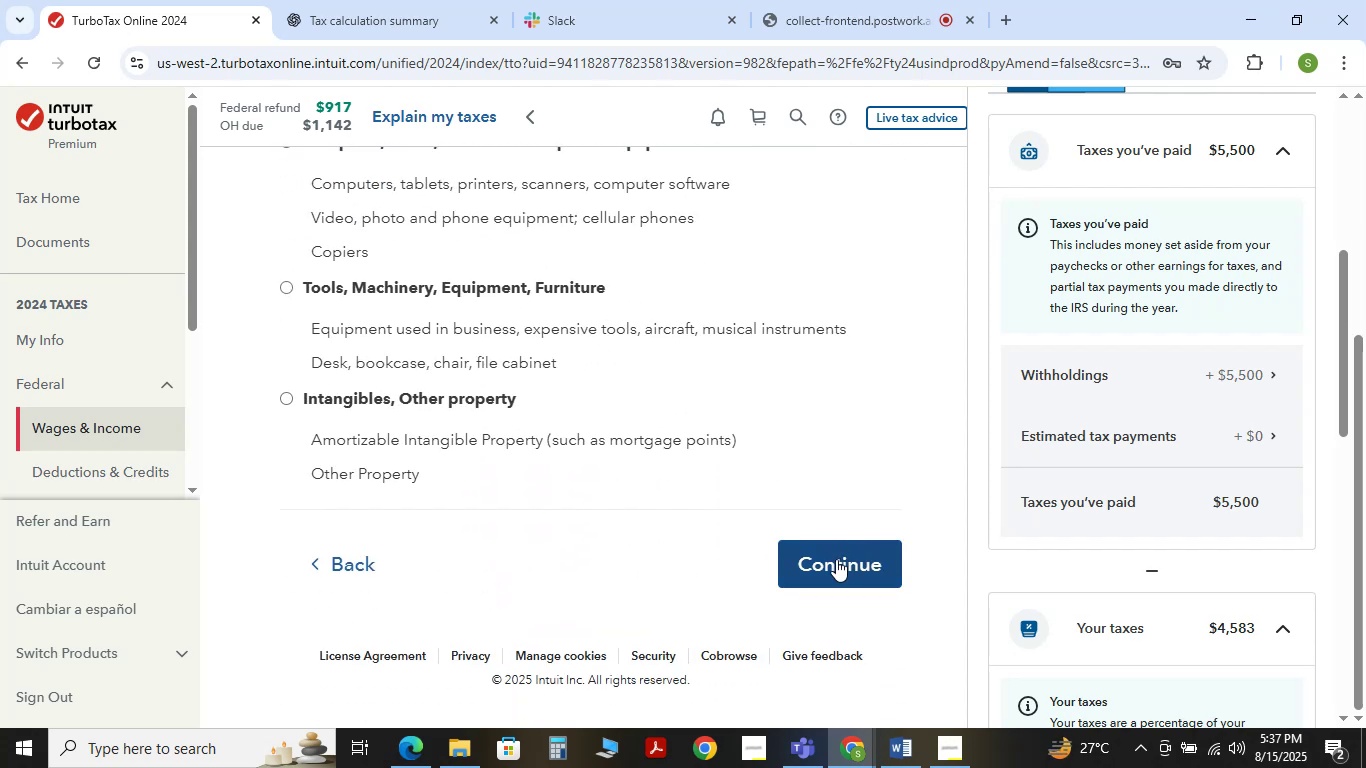 
left_click([836, 559])
 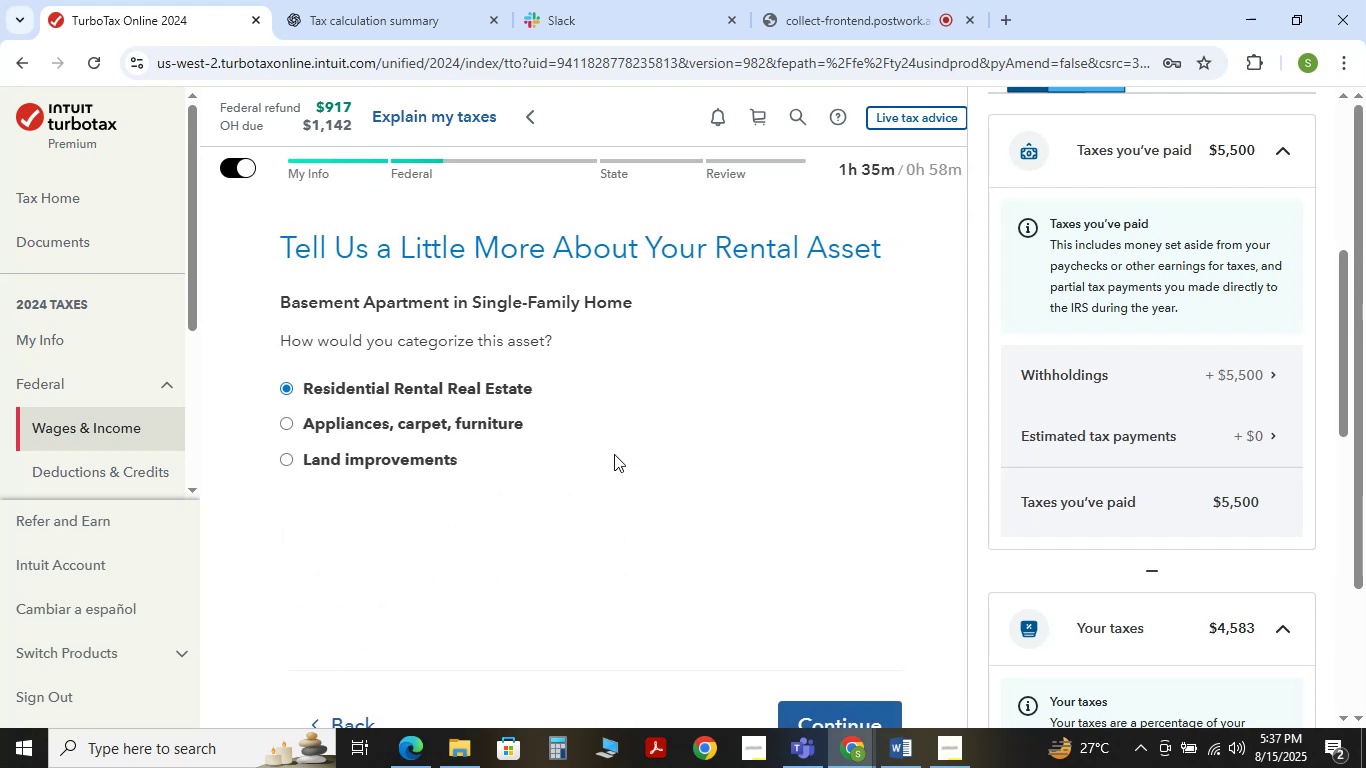 
scroll: coordinate [614, 454], scroll_direction: down, amount: 2.0
 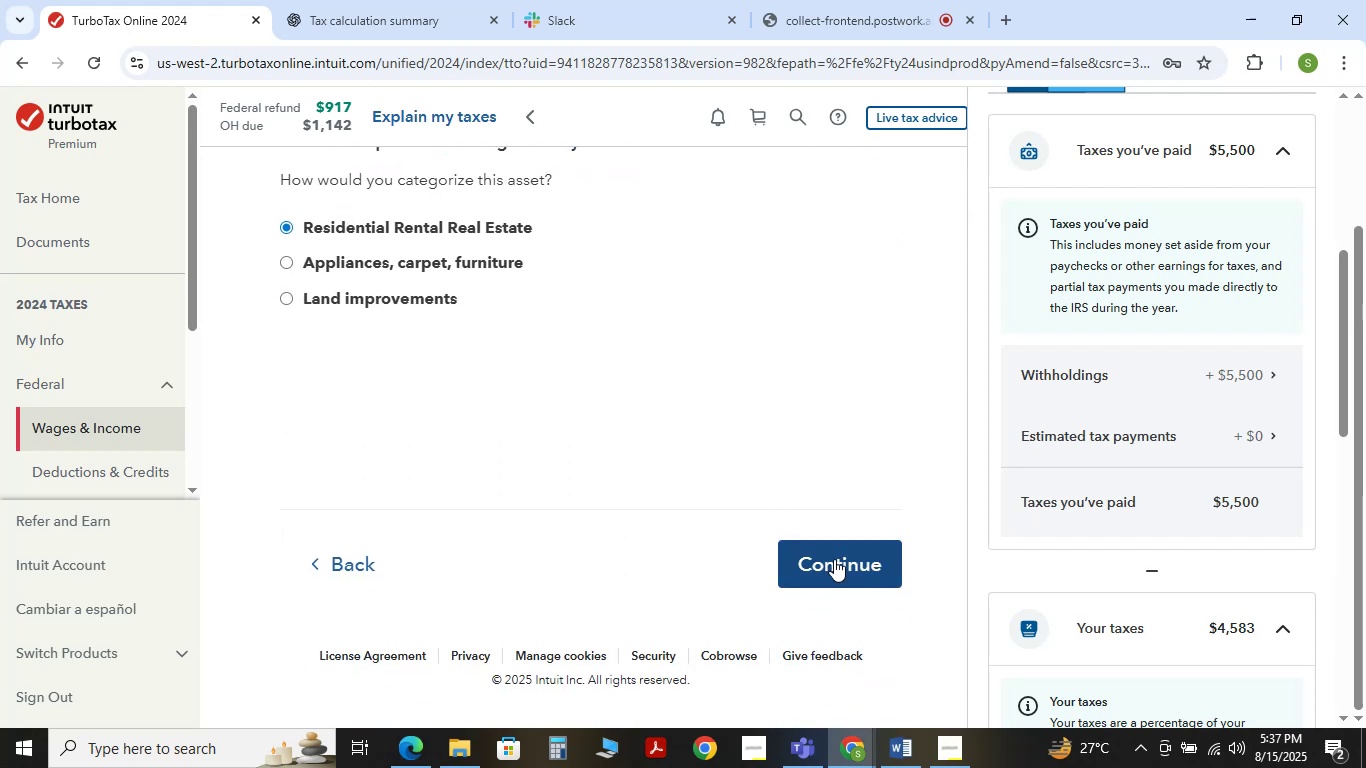 
left_click([834, 560])
 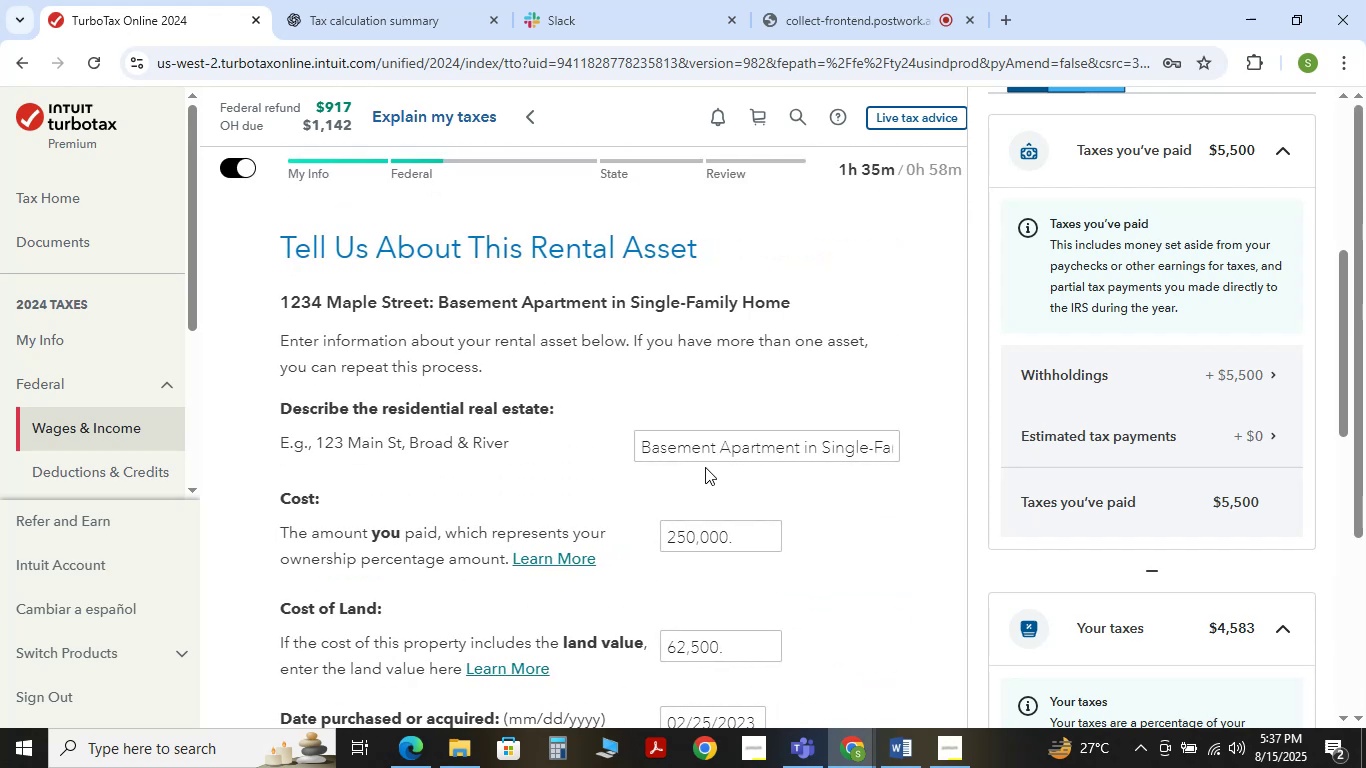 
scroll: coordinate [705, 467], scroll_direction: down, amount: 1.0
 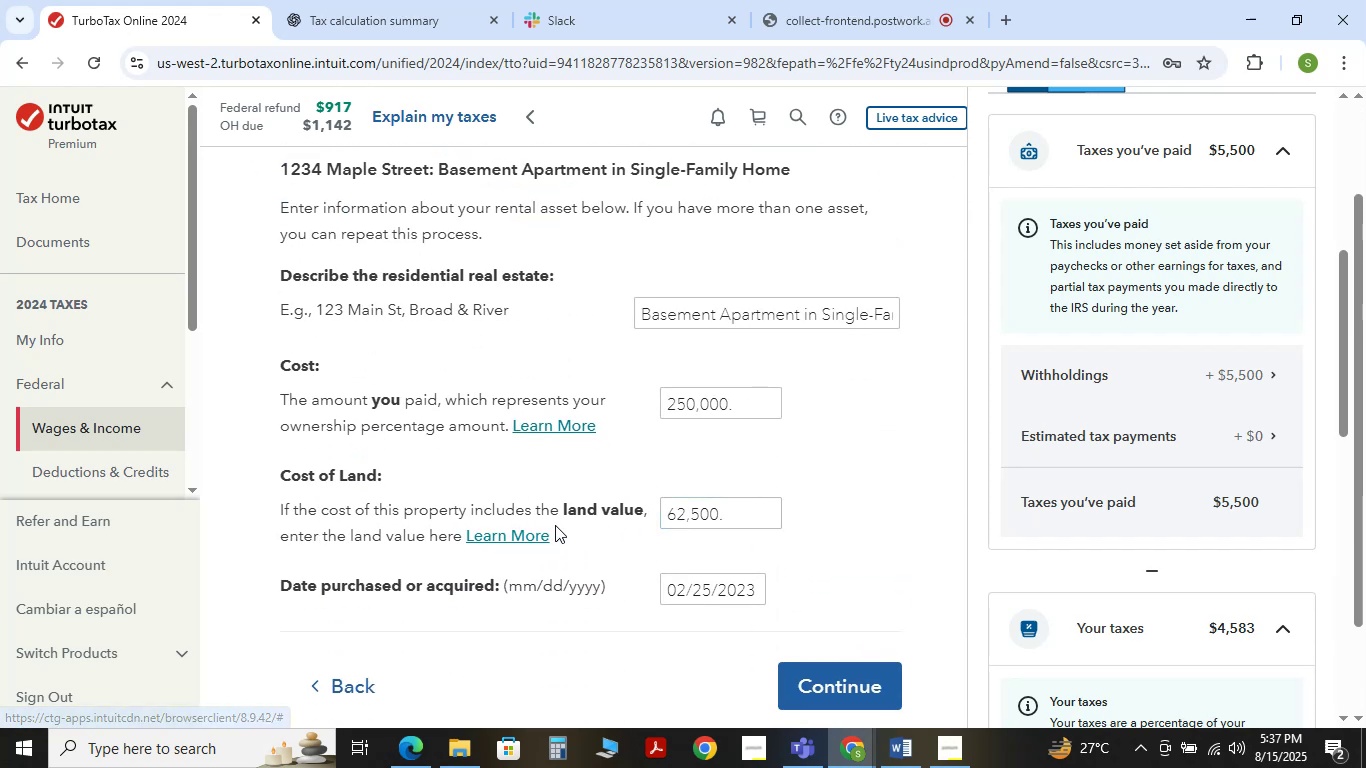 
wait(6.46)
 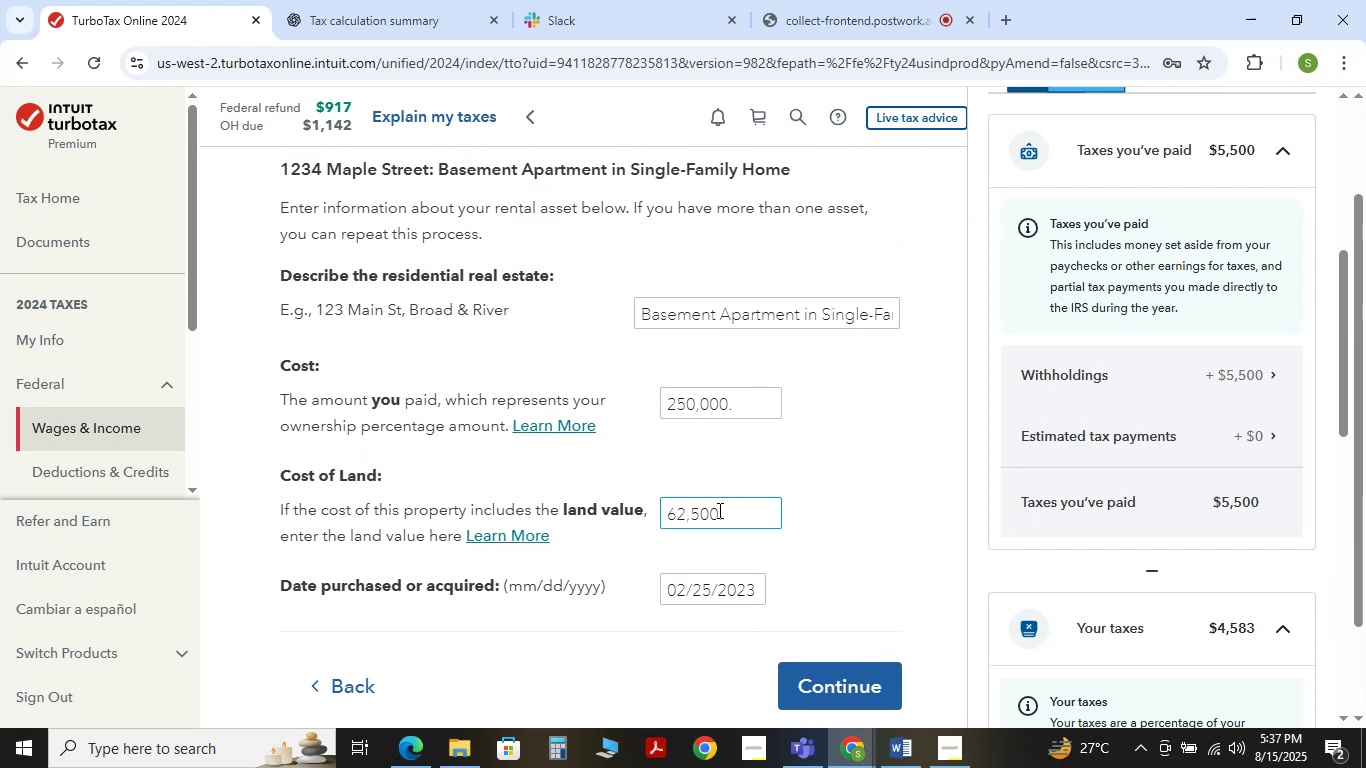 
scroll: coordinate [470, 431], scroll_direction: none, amount: 0.0
 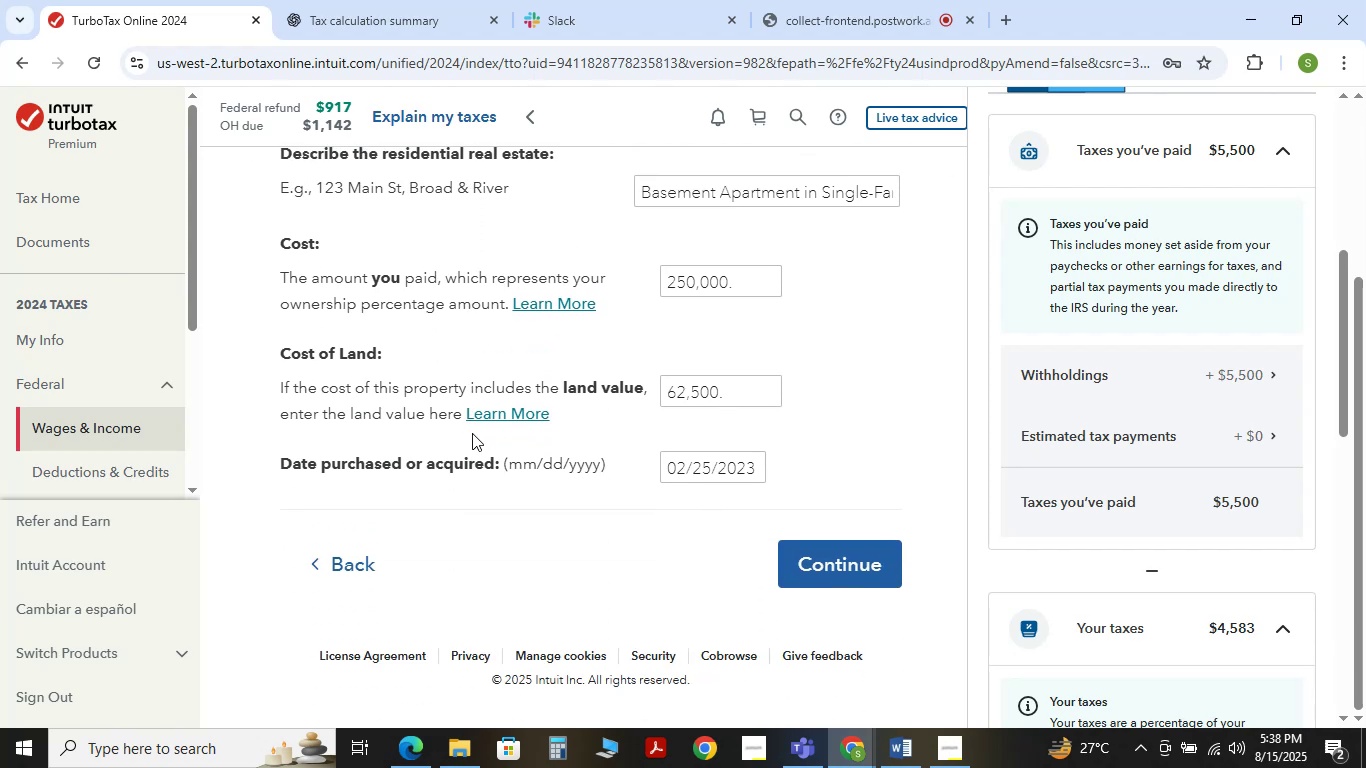 
wait(7.7)
 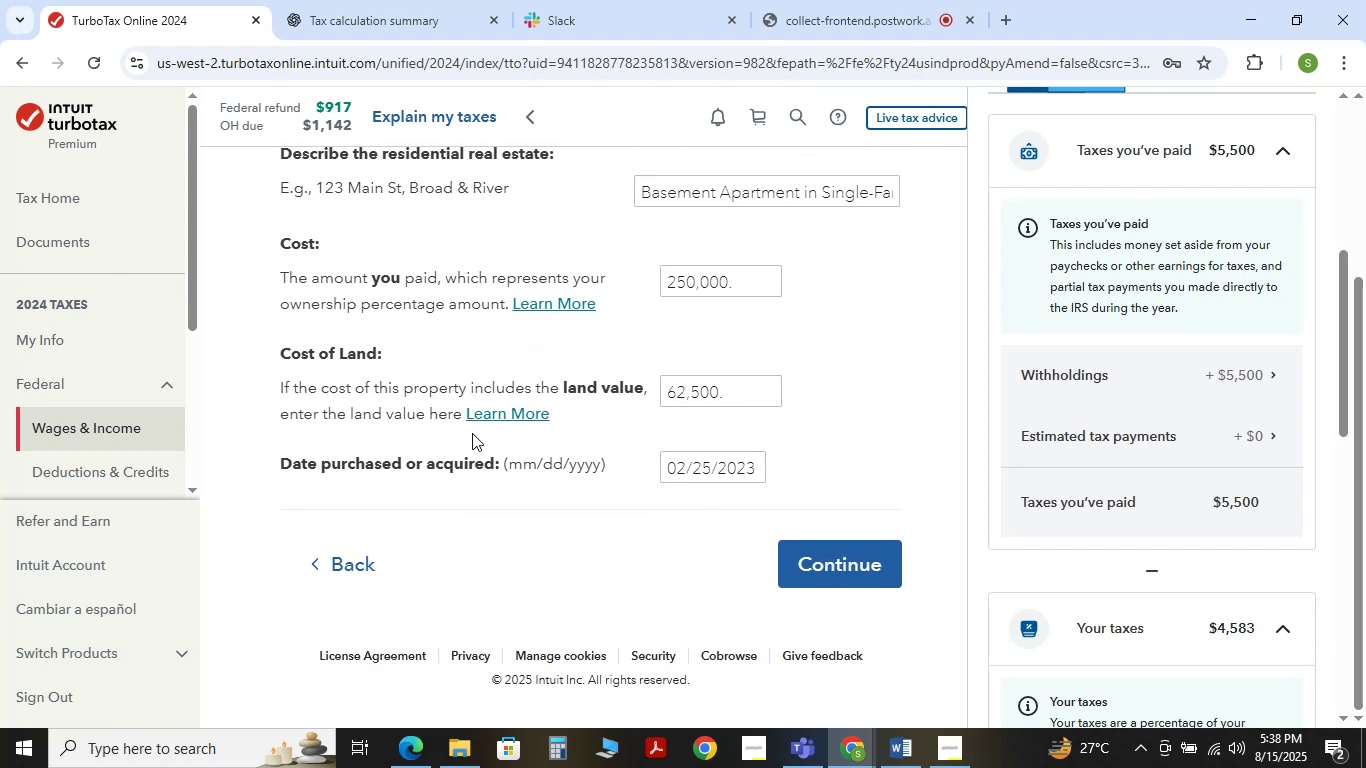 
scroll: coordinate [478, 436], scroll_direction: down, amount: 1.0
 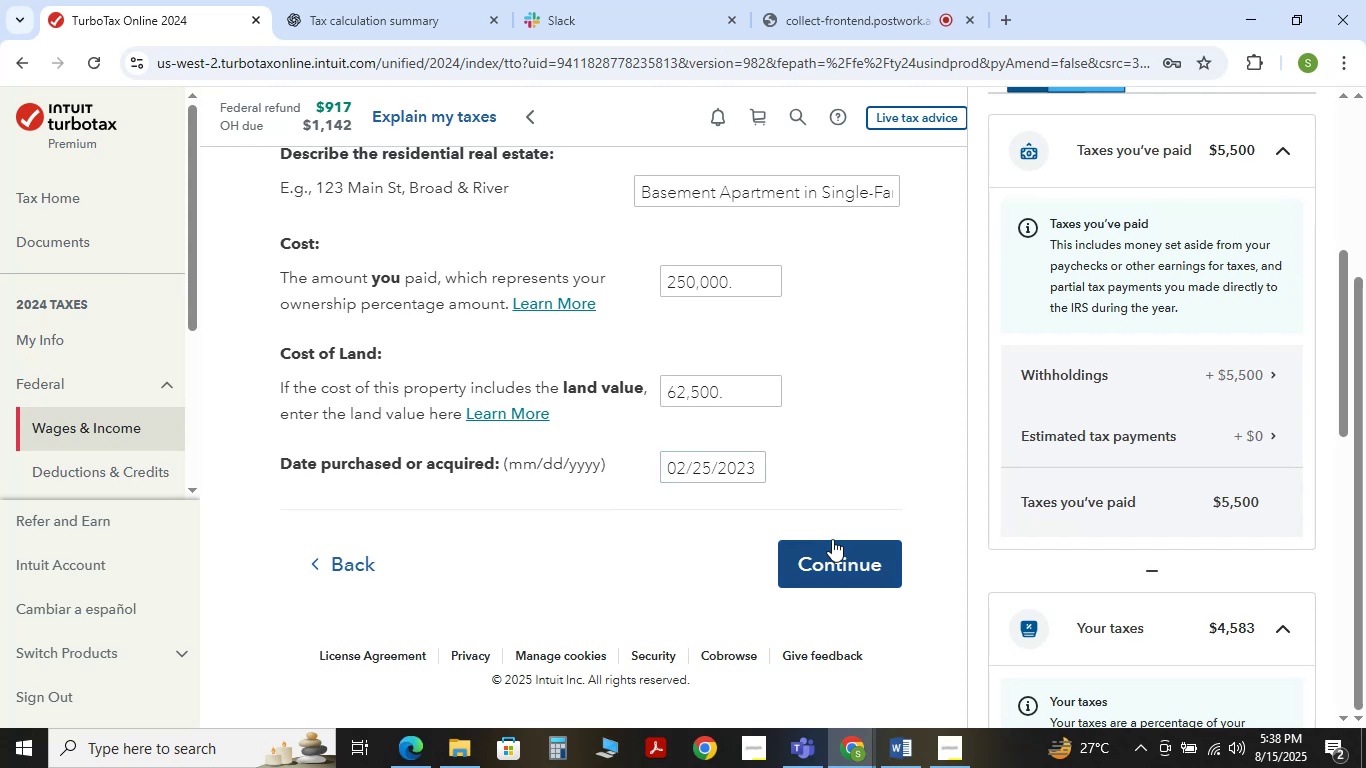 
left_click([832, 544])
 